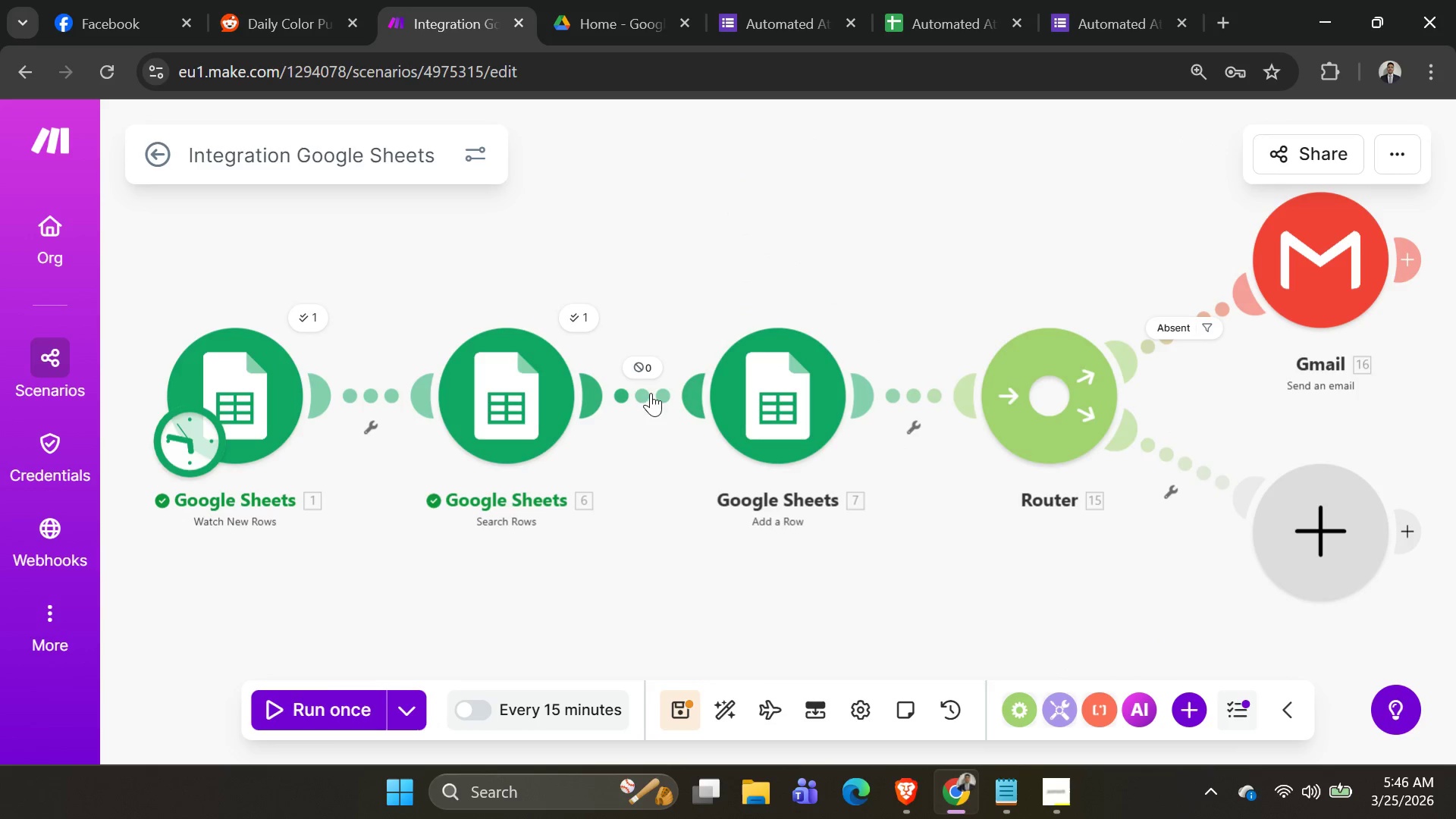 
right_click([647, 369])
 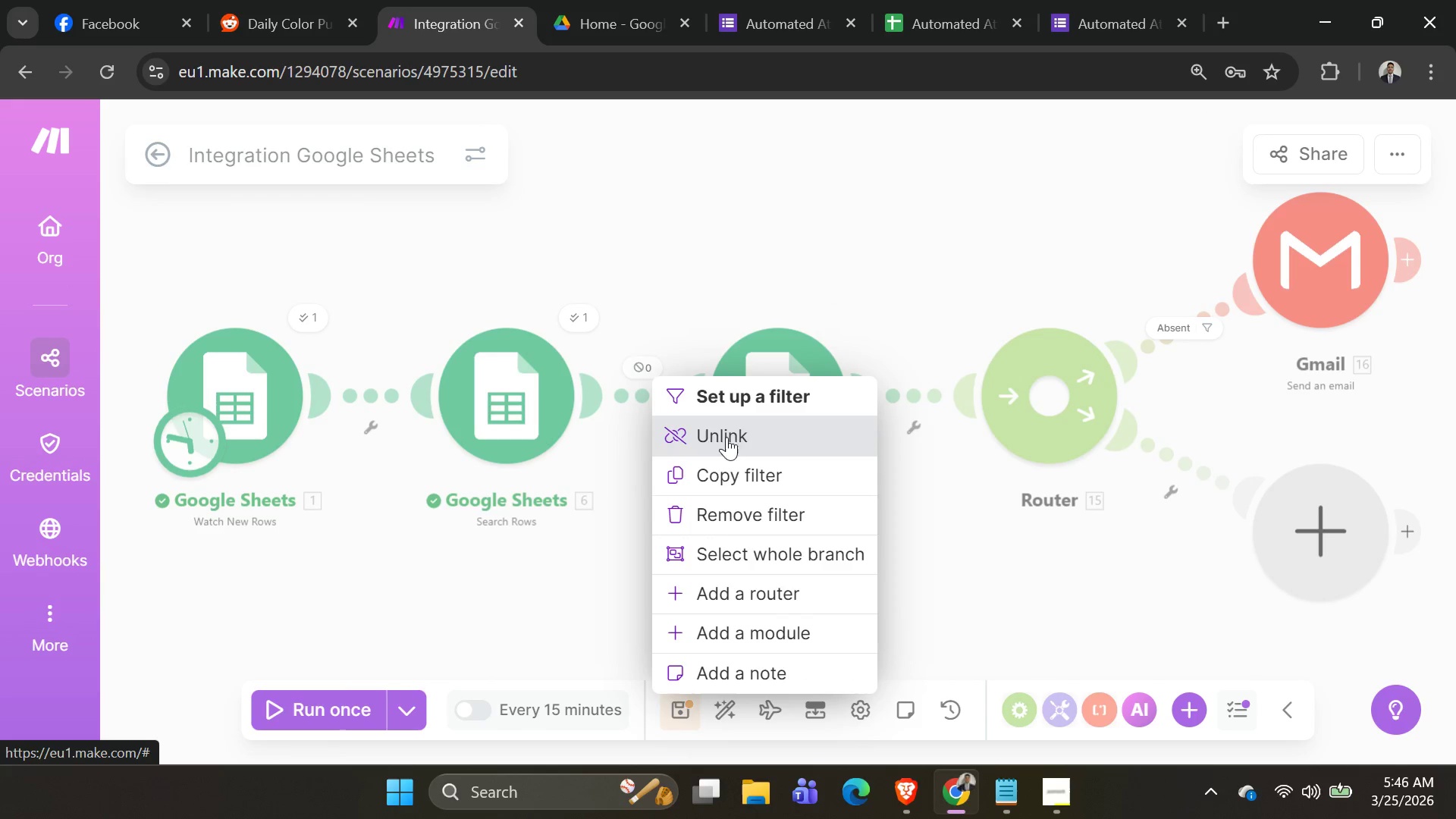 
left_click([739, 517])
 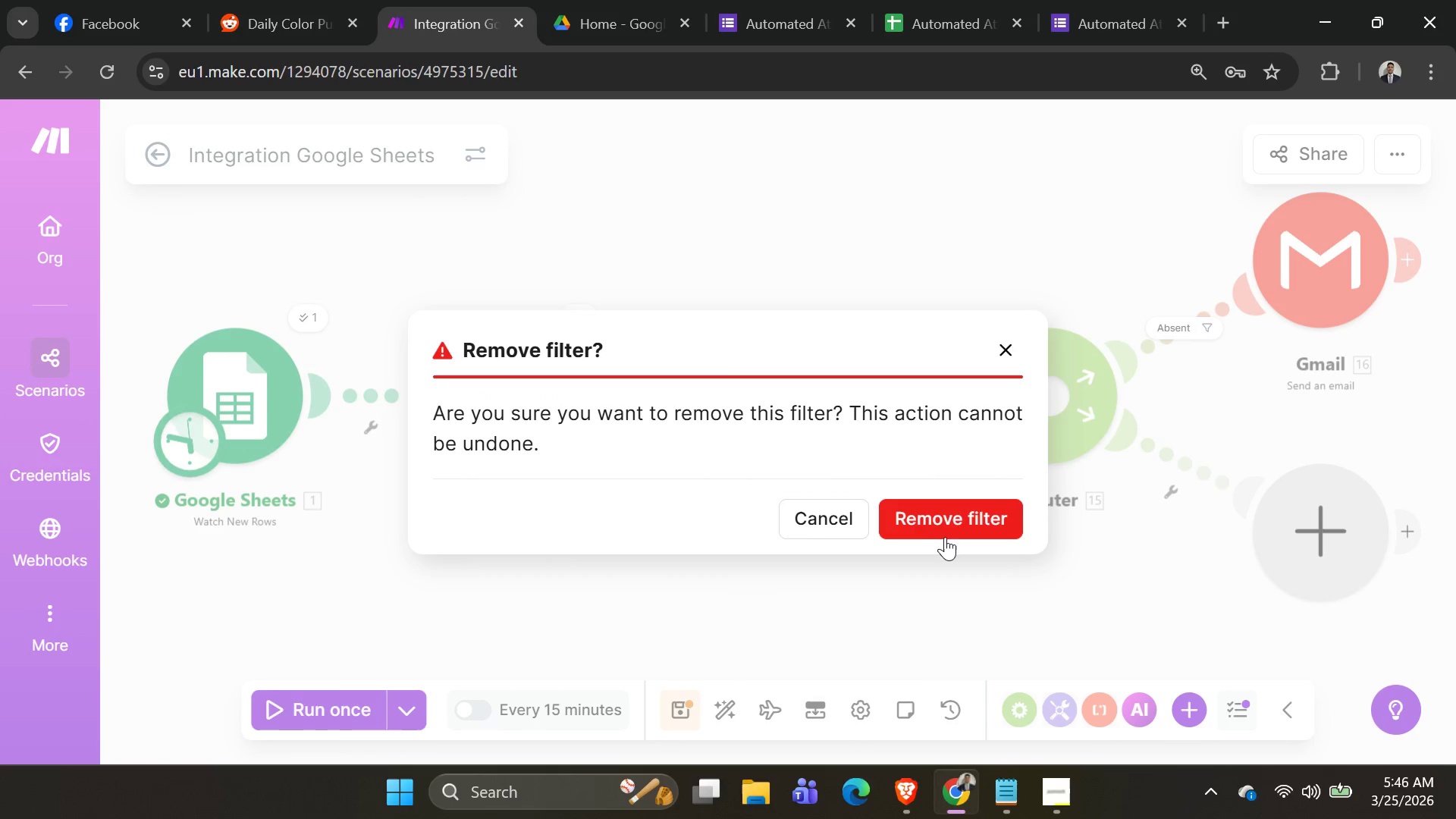 
left_click([946, 526])
 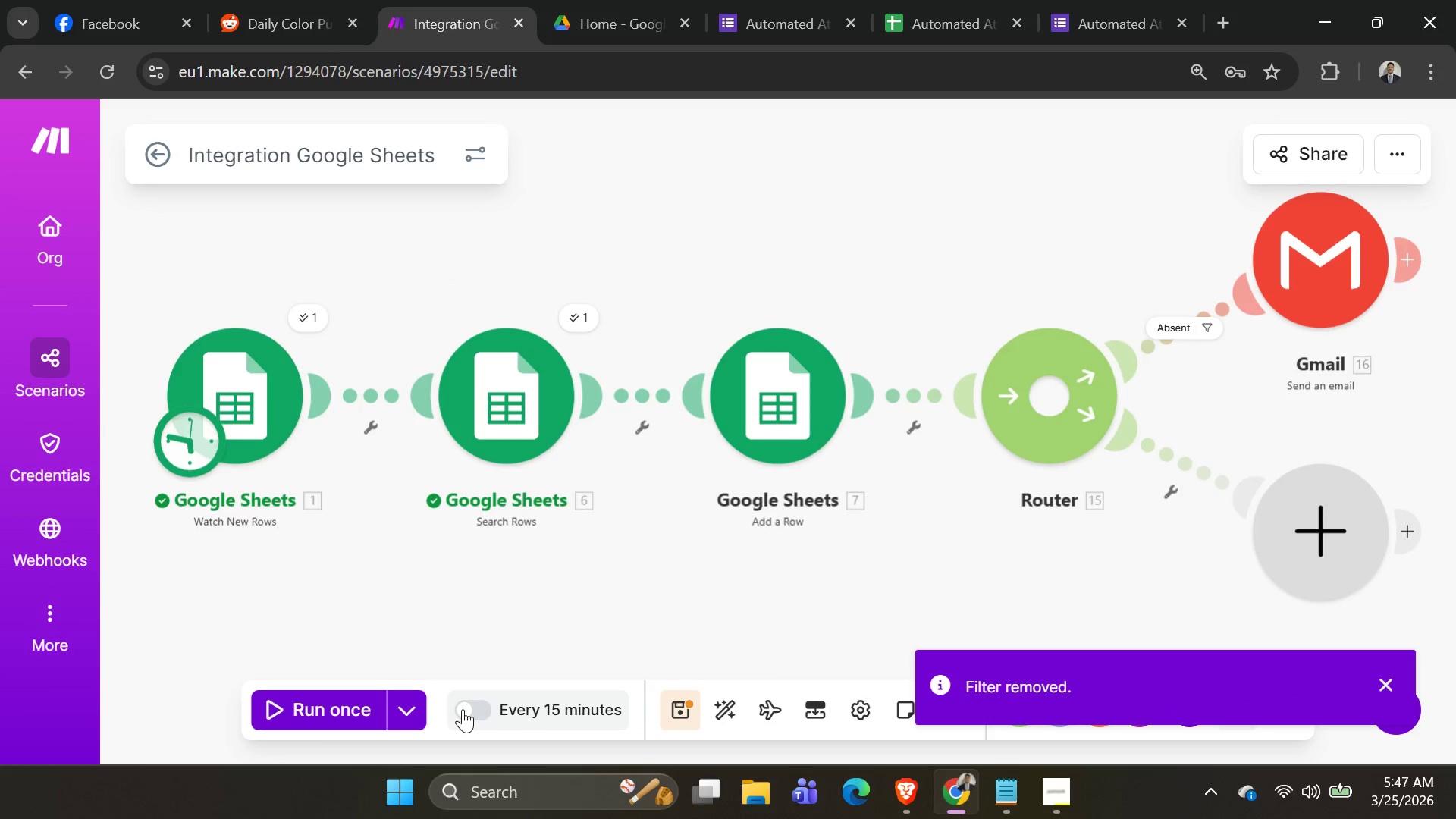 
scroll: coordinate [711, 557], scroll_direction: down, amount: 2.0
 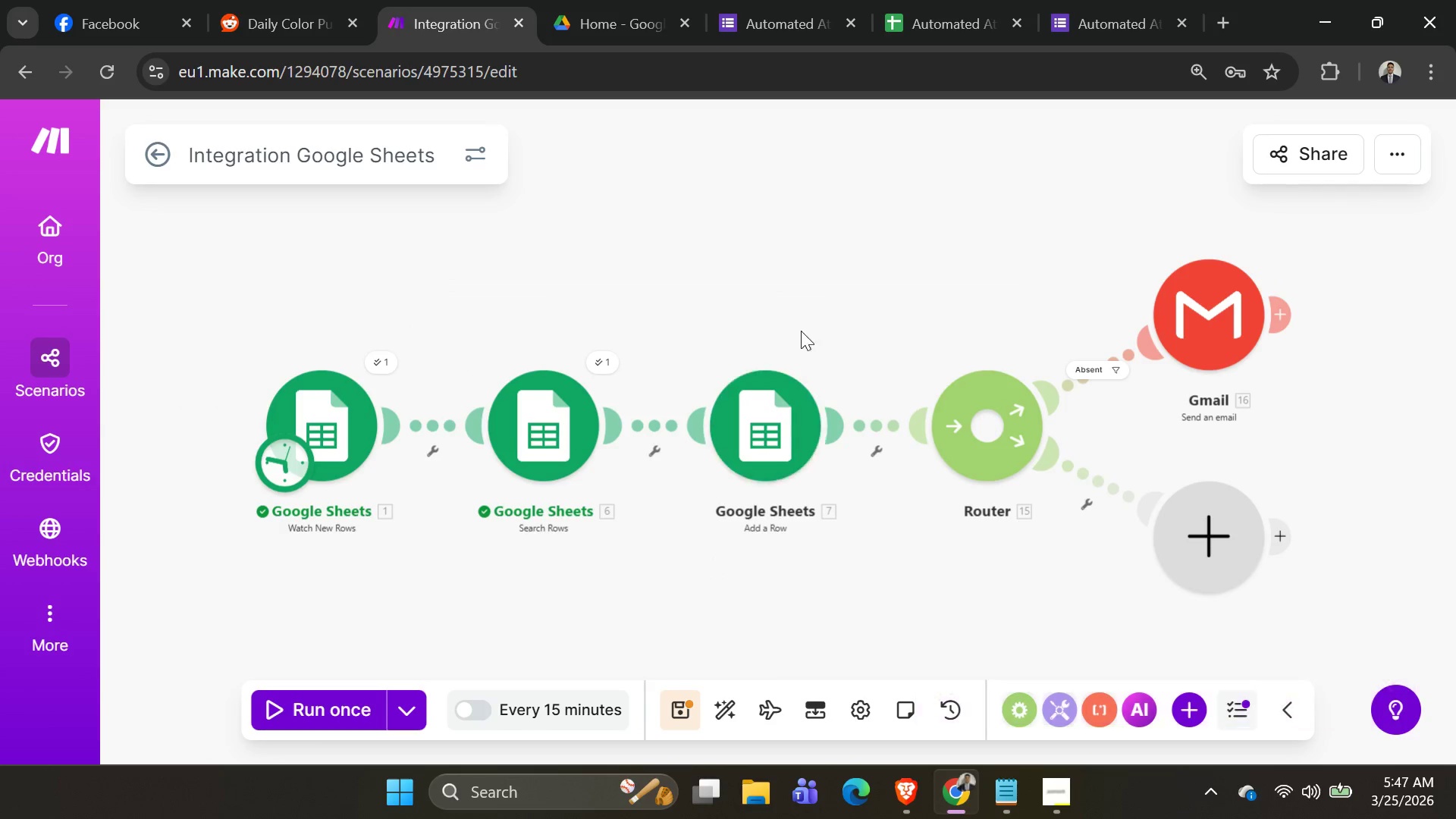 
left_click_drag(start_coordinate=[812, 326], to_coordinate=[717, 281])
 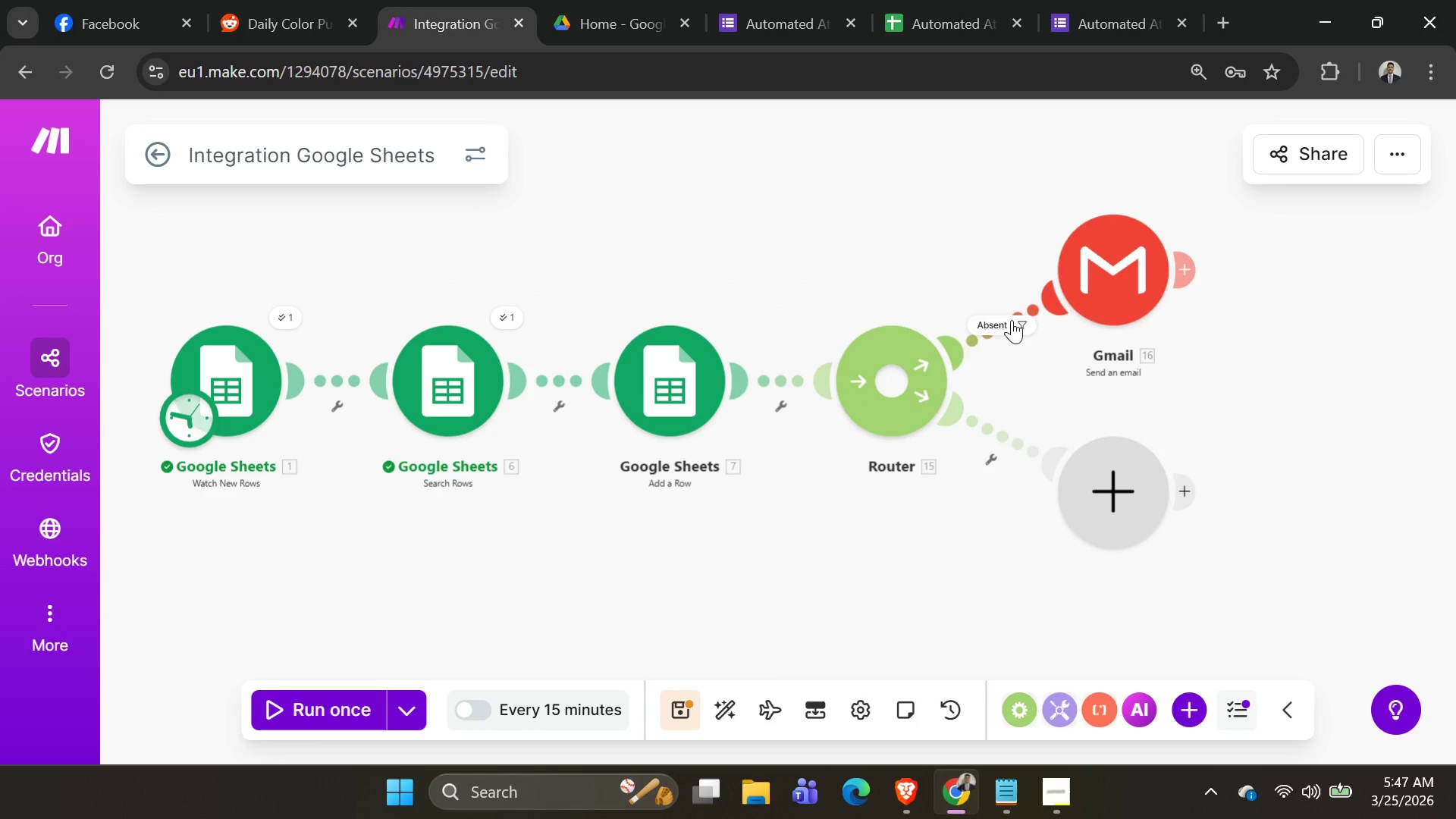 
left_click([1085, 271])
 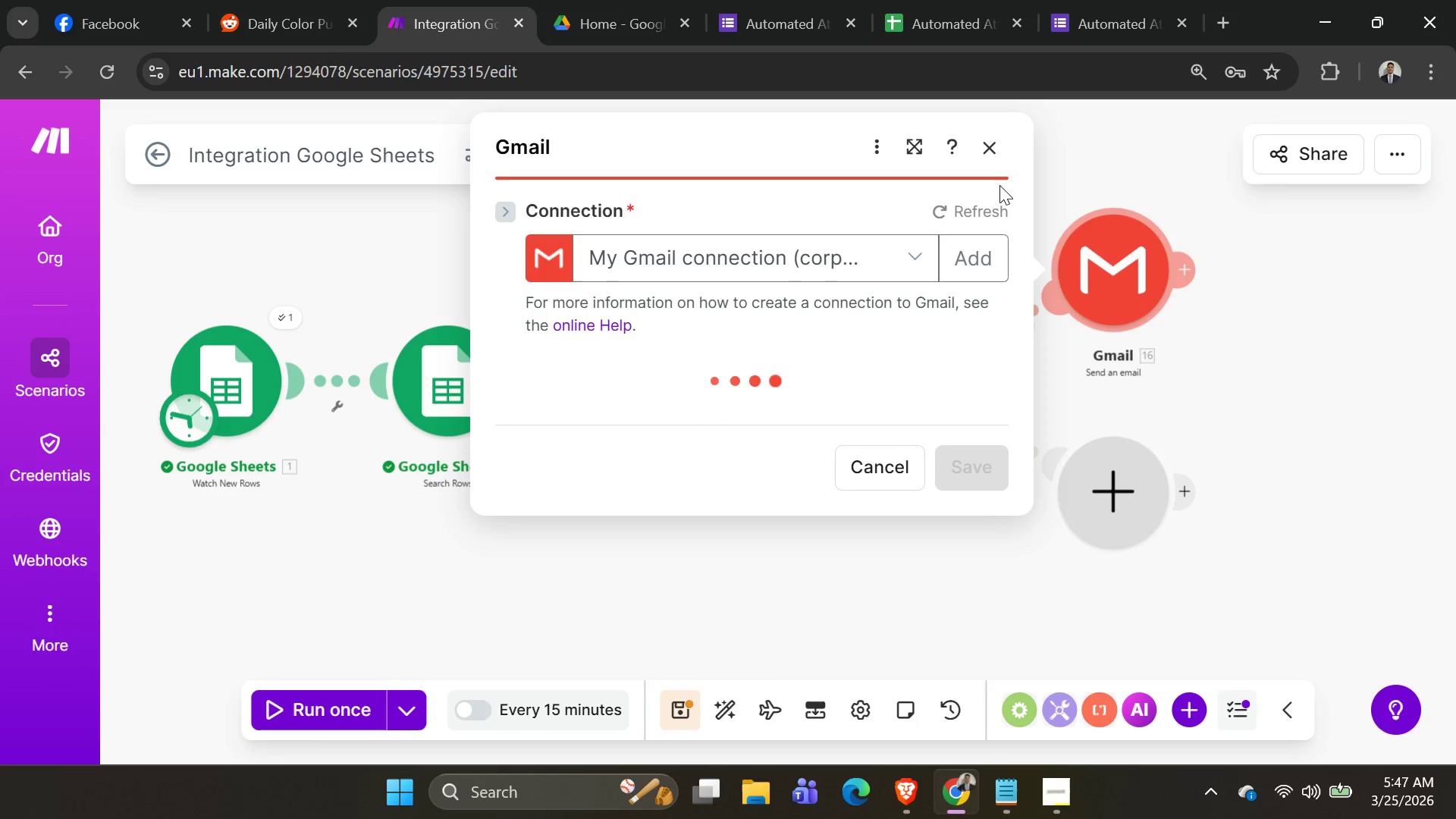 
left_click([993, 154])
 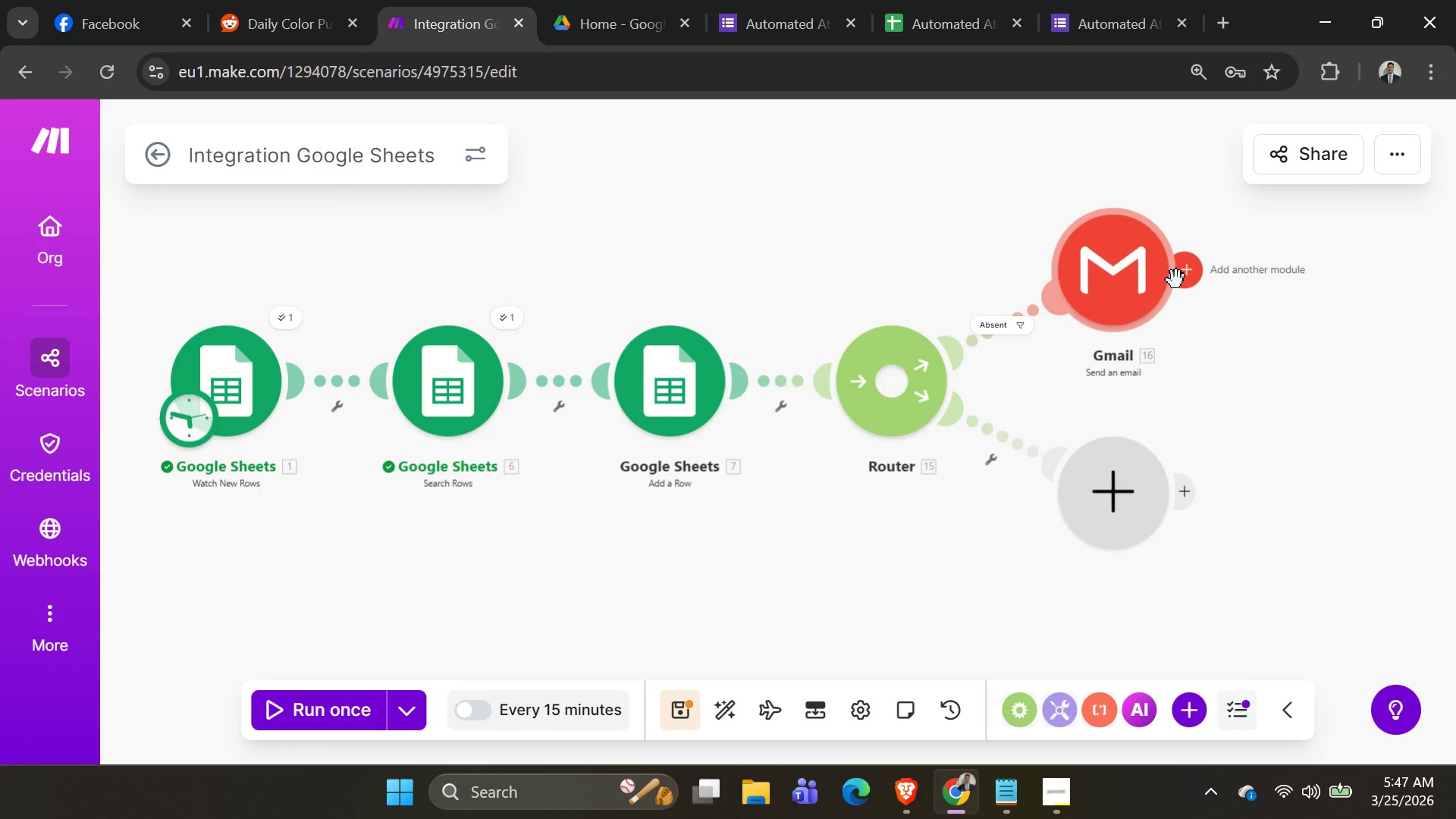 
wait(6.75)
 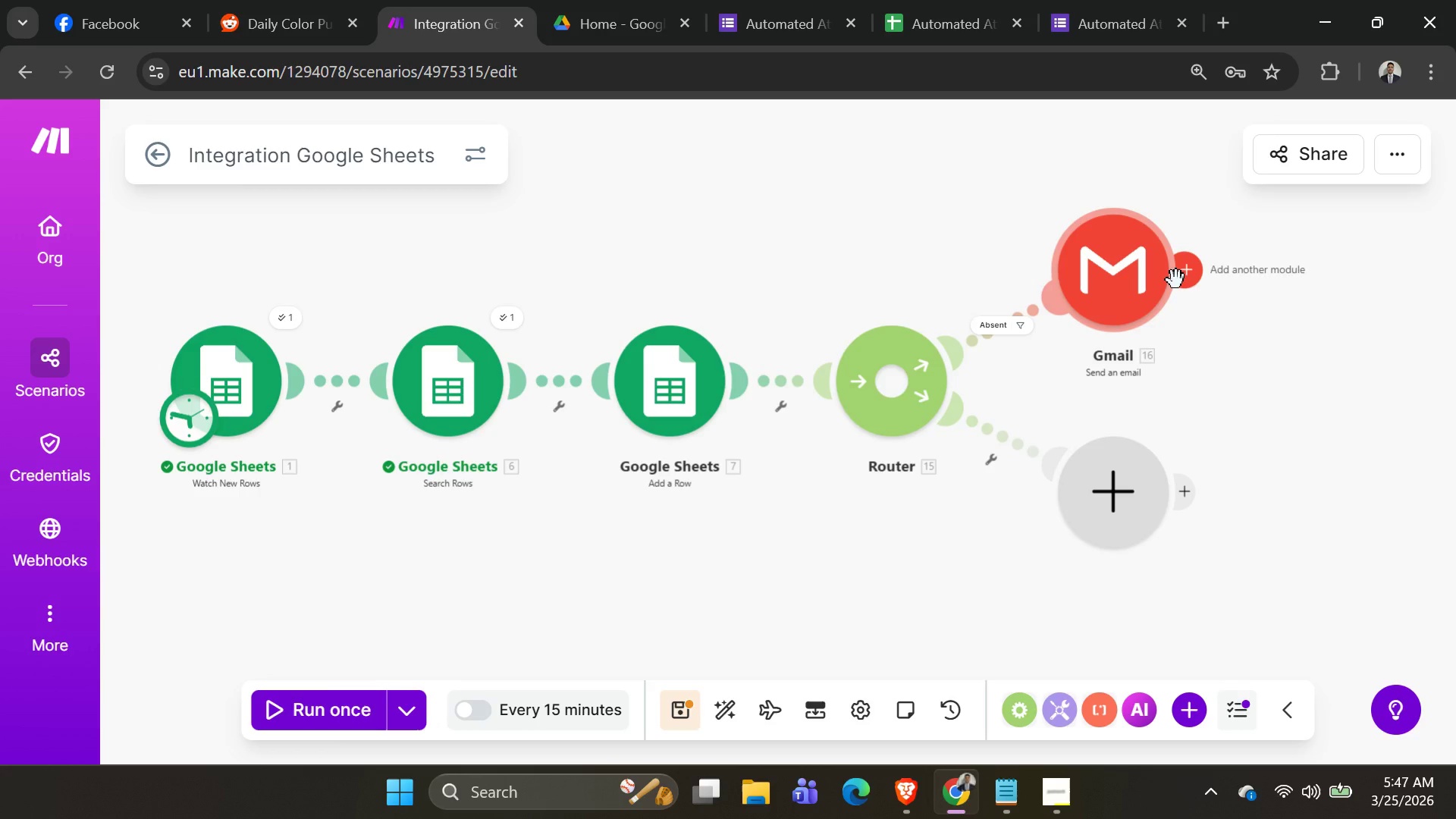 
left_click([407, 710])
 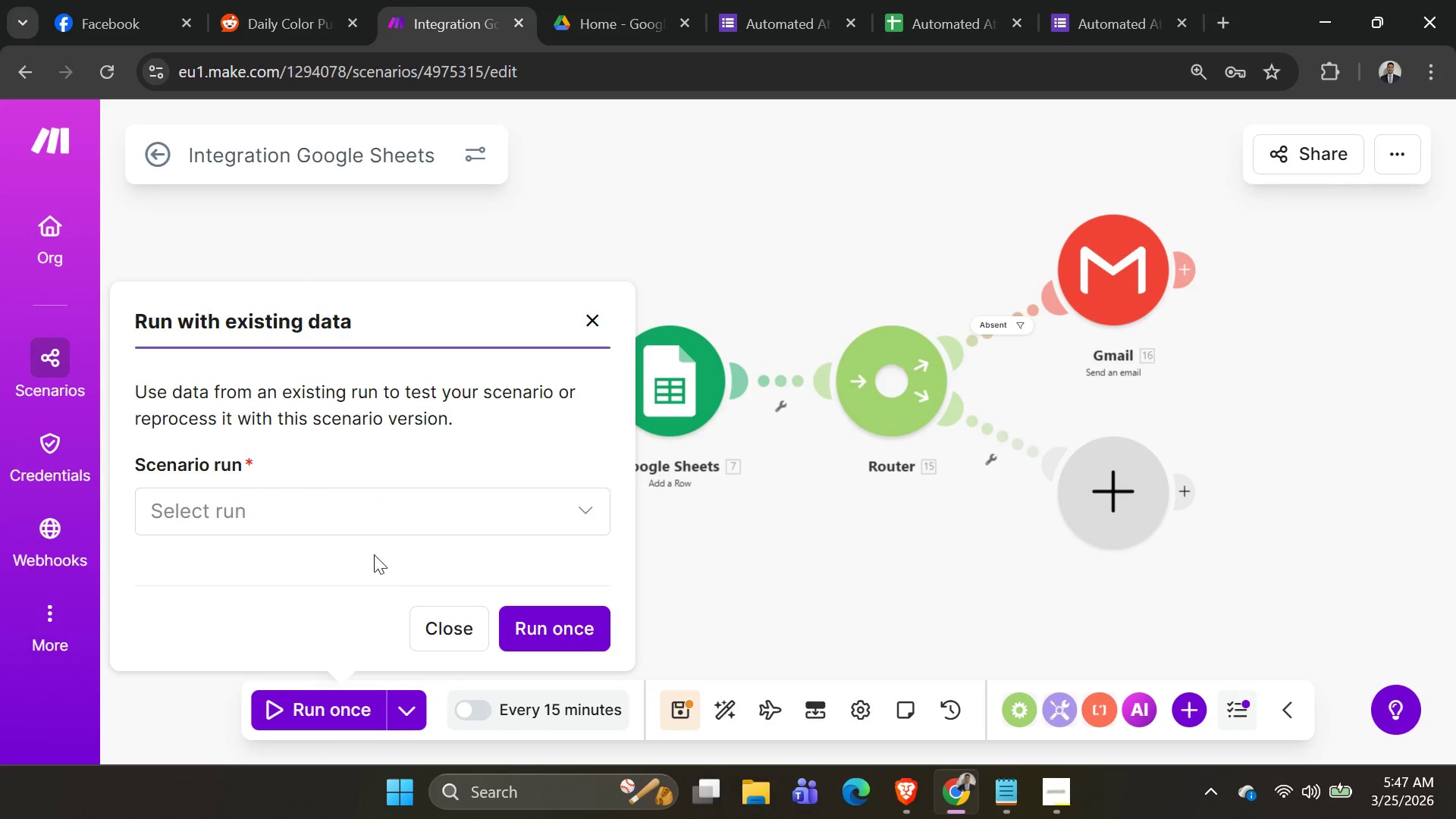 
left_click([365, 502])
 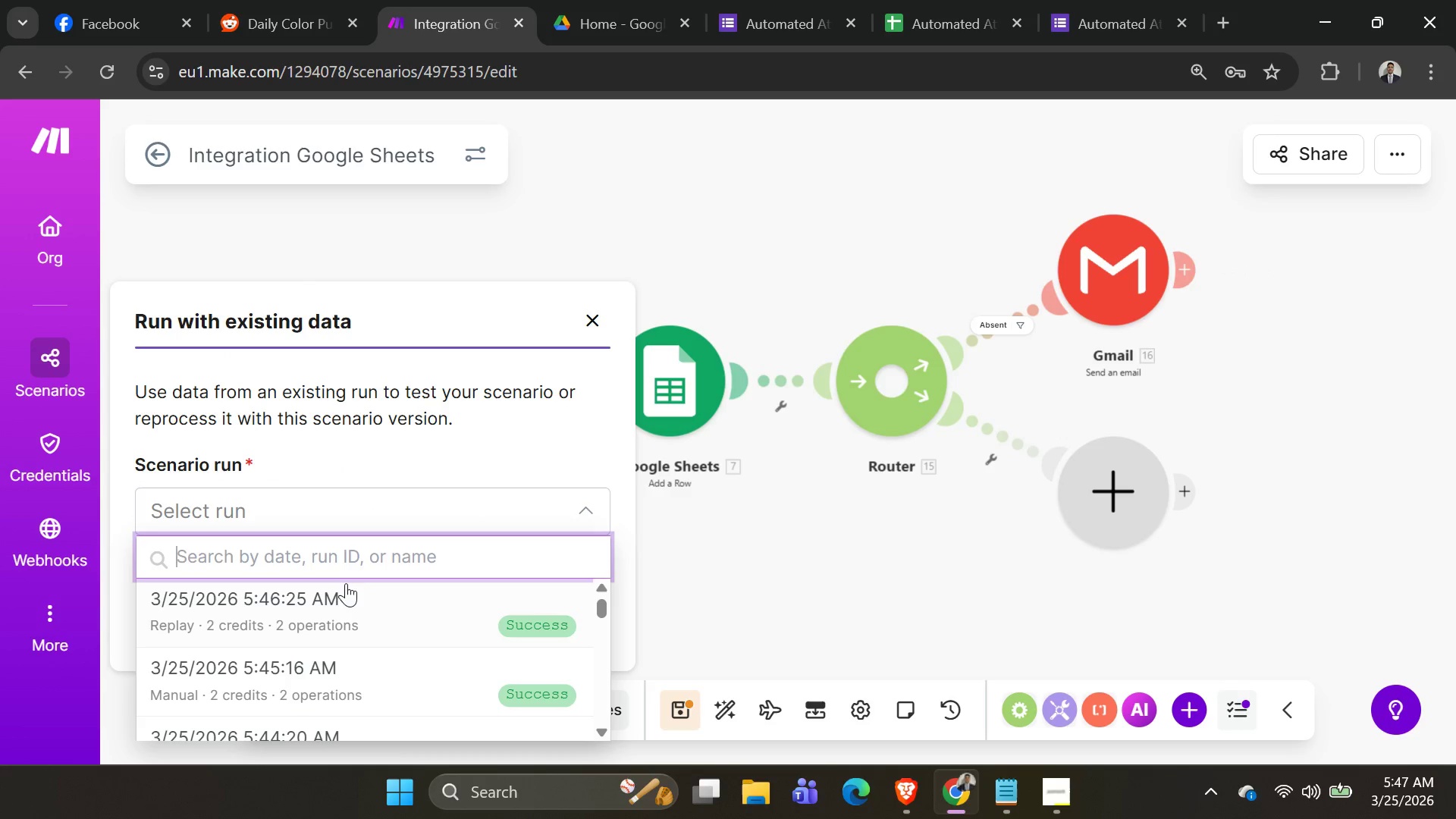 
left_click([346, 601])
 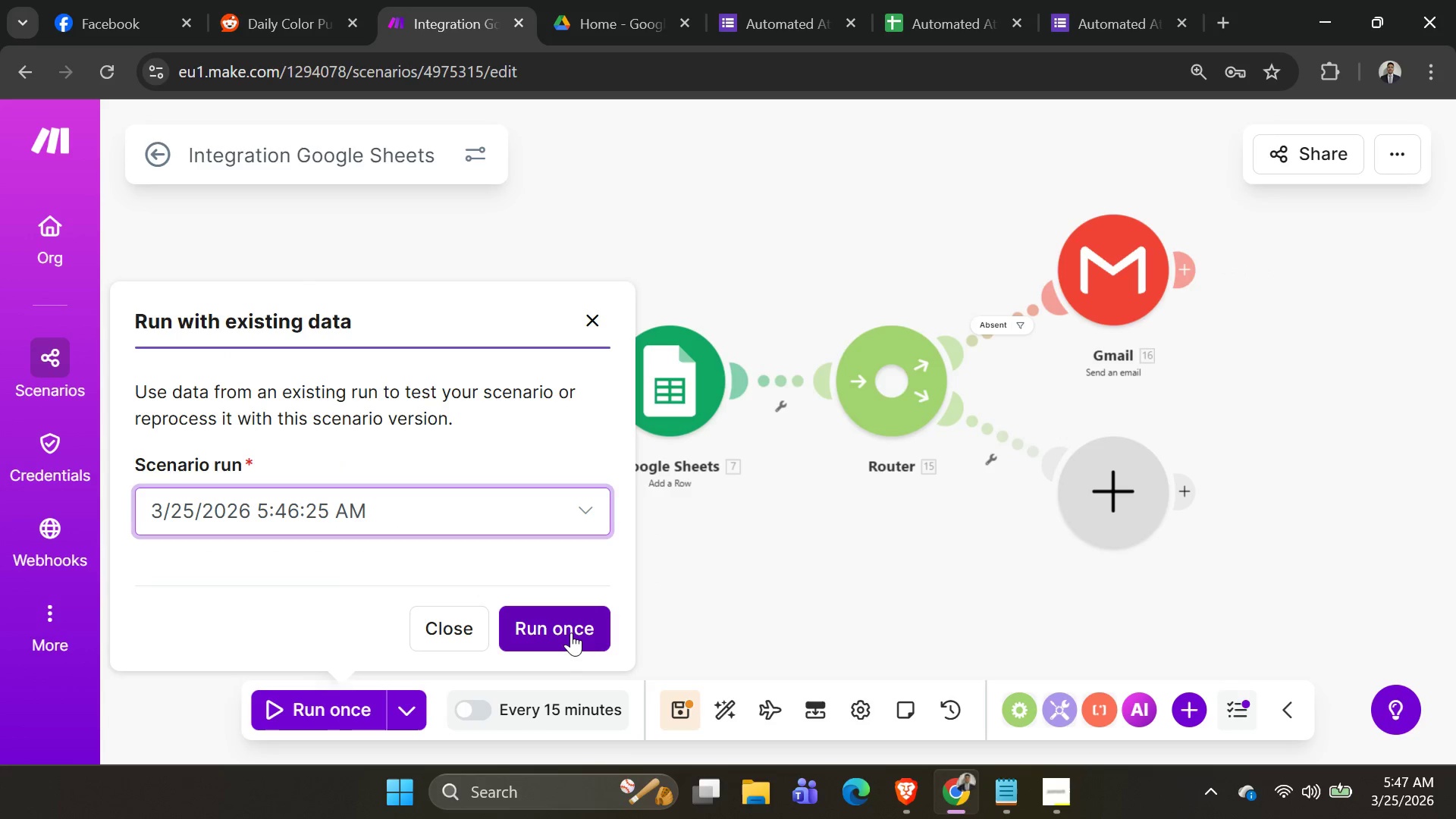 
left_click([571, 632])
 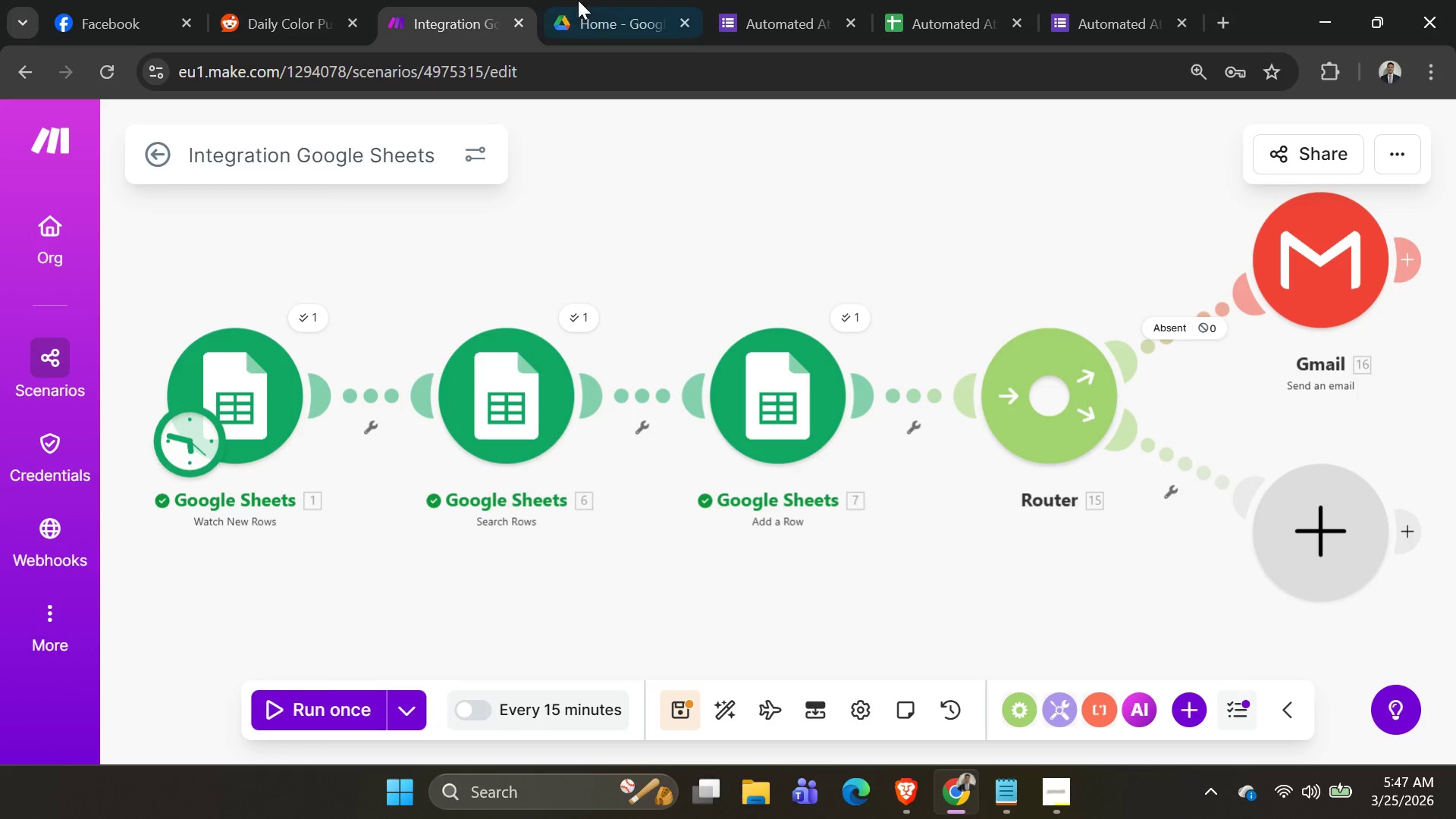 
wait(6.09)
 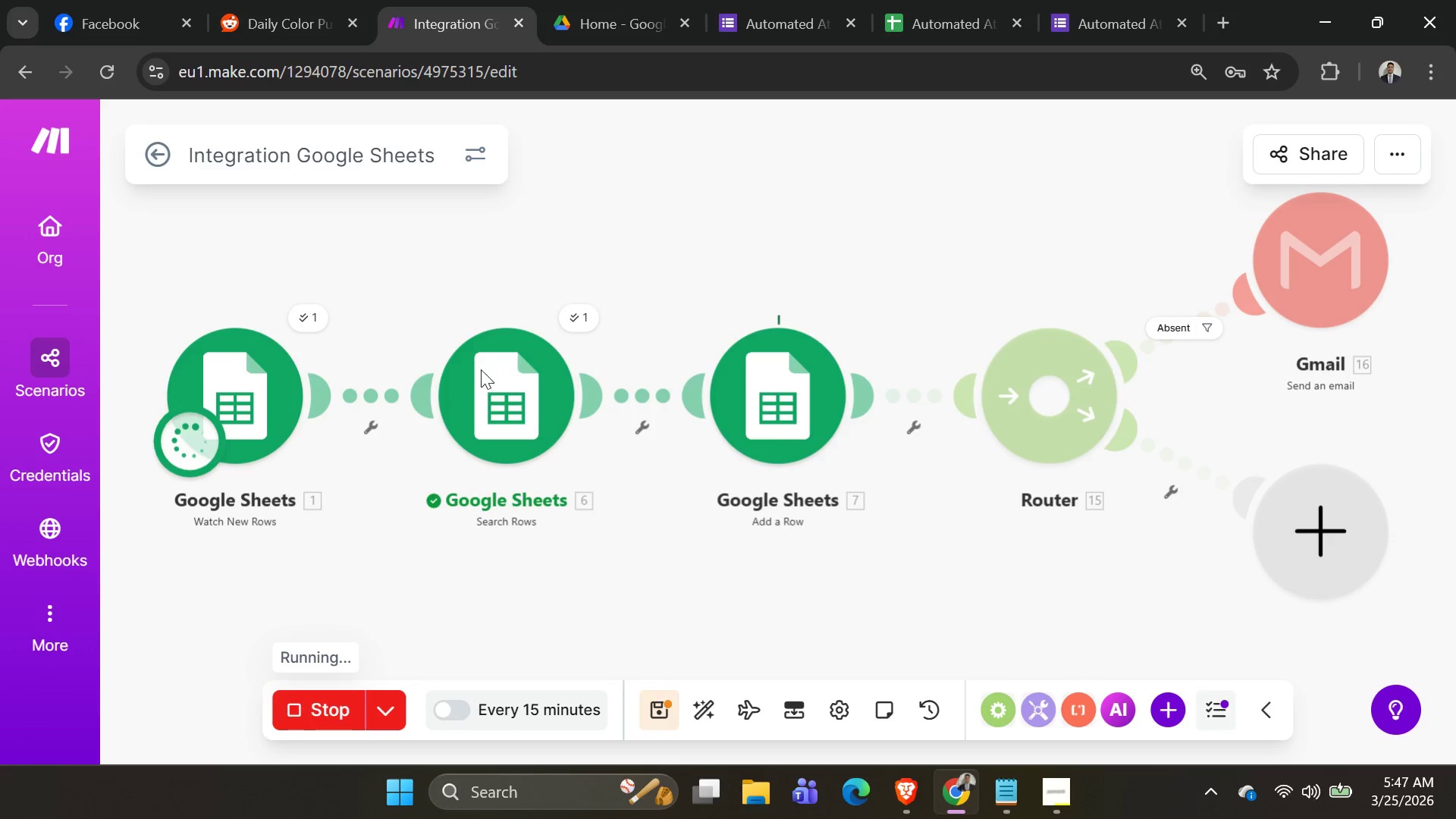 
left_click([582, 24])
 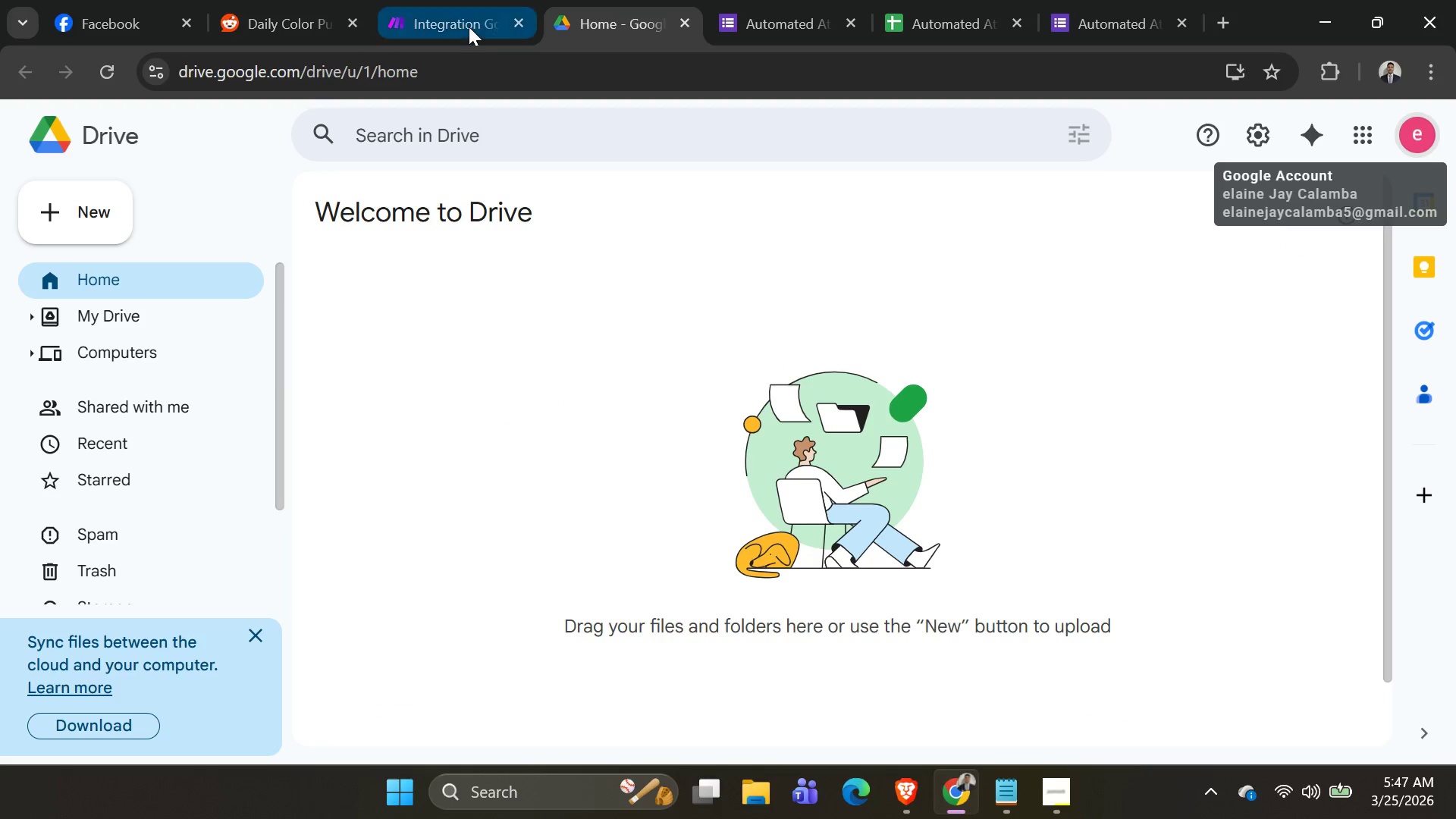 
left_click([468, 25])
 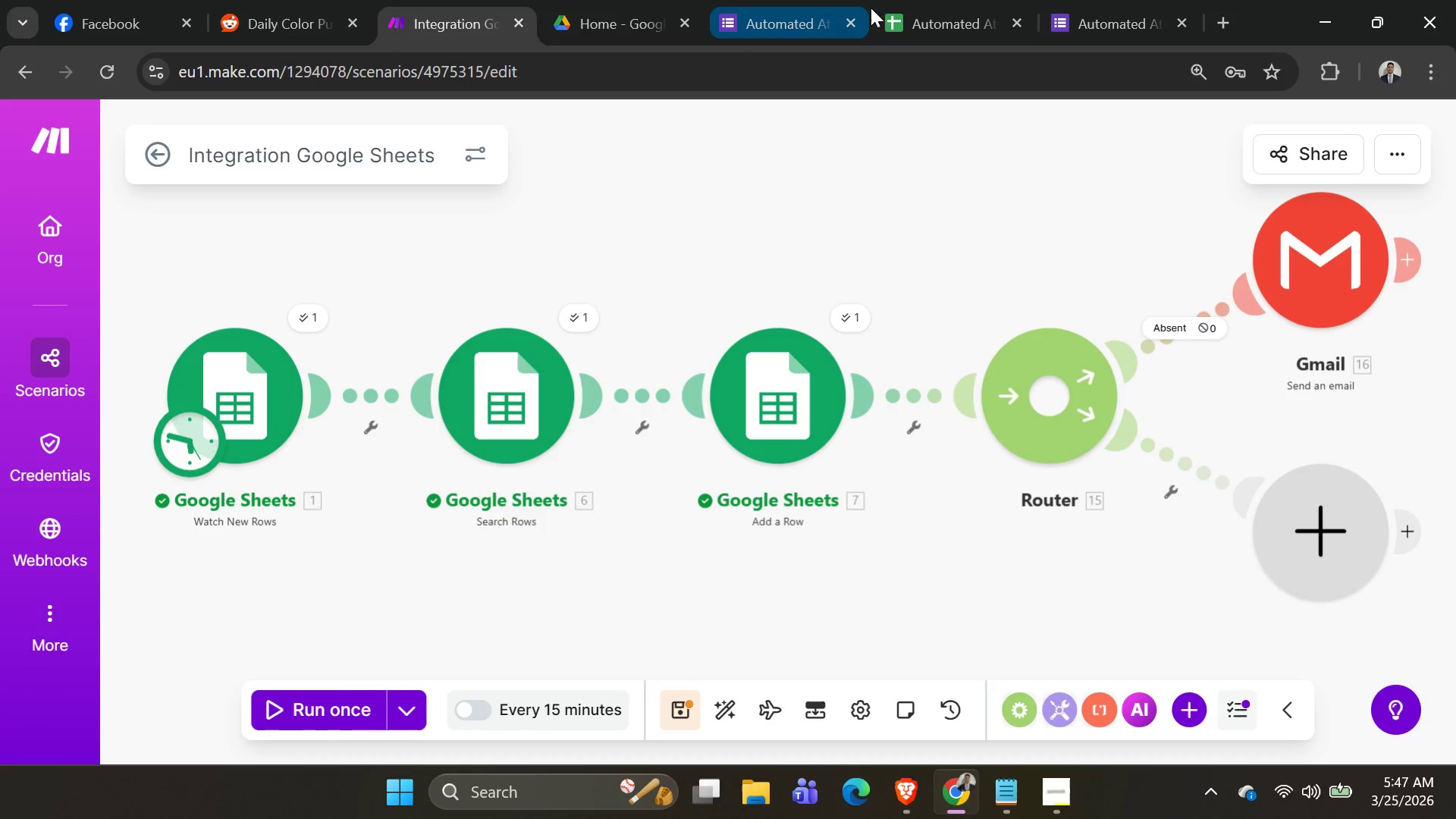 
left_click([899, 15])
 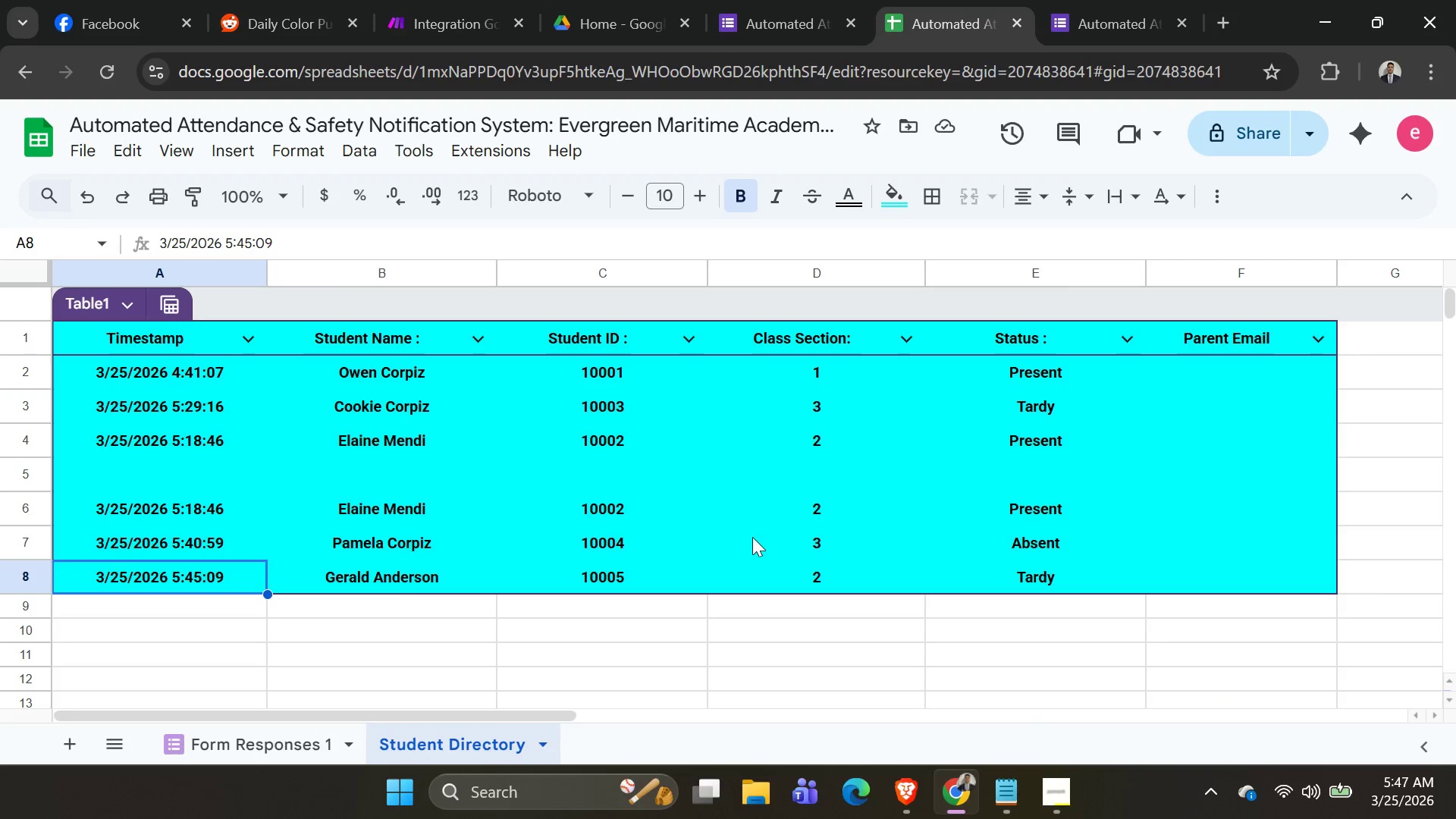 
wait(6.5)
 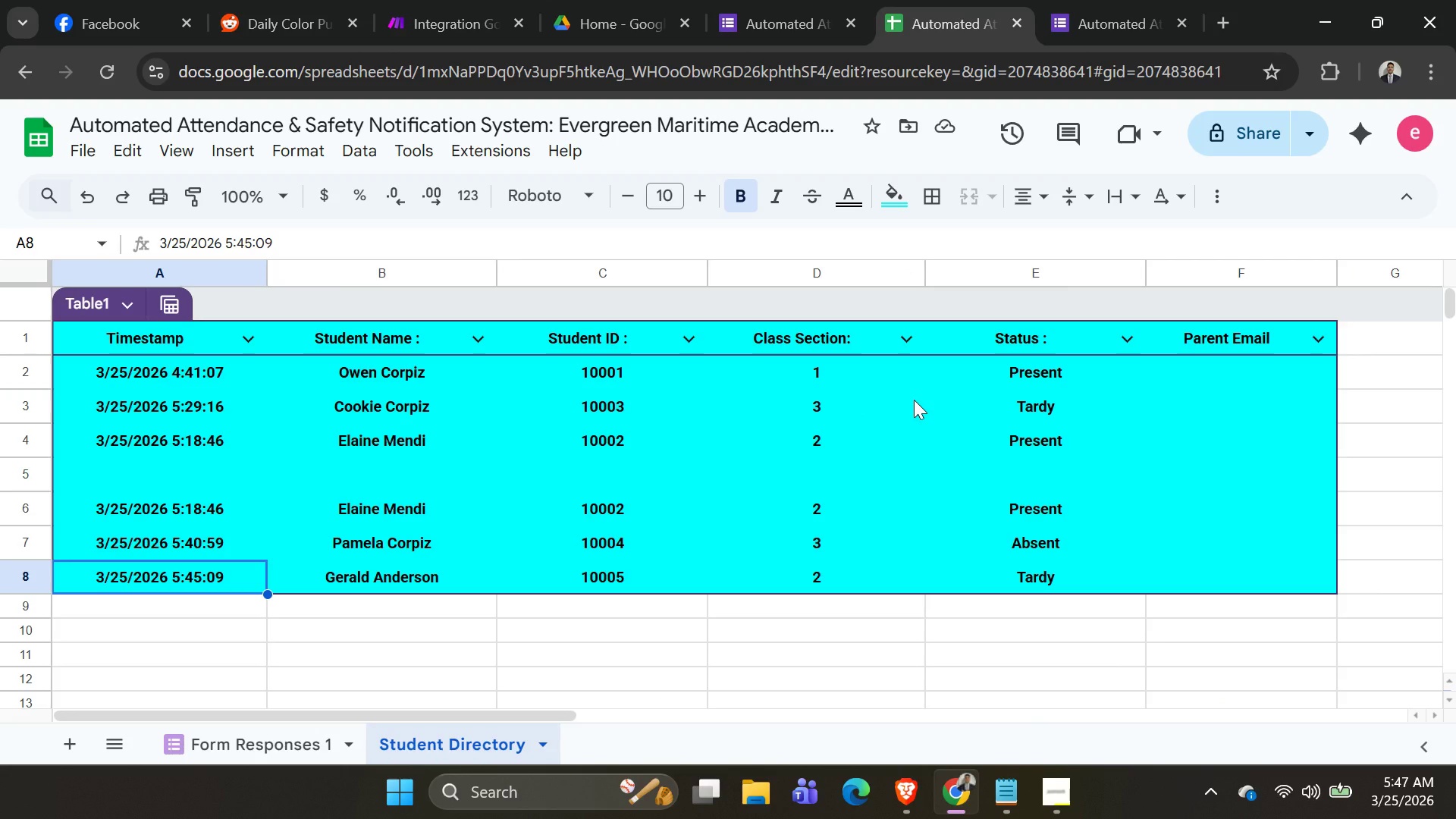 
left_click([770, 10])
 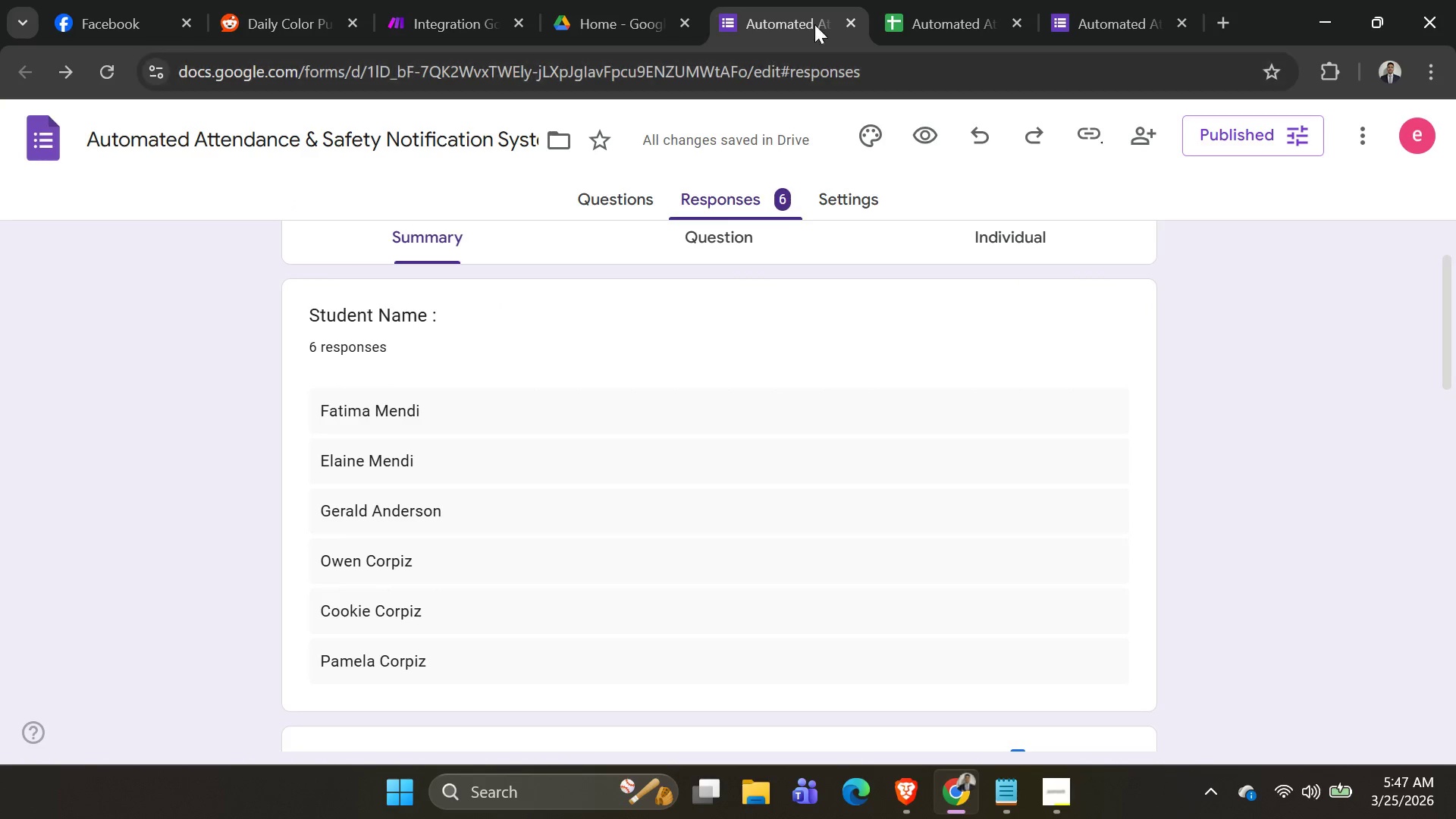 
left_click([922, 11])
 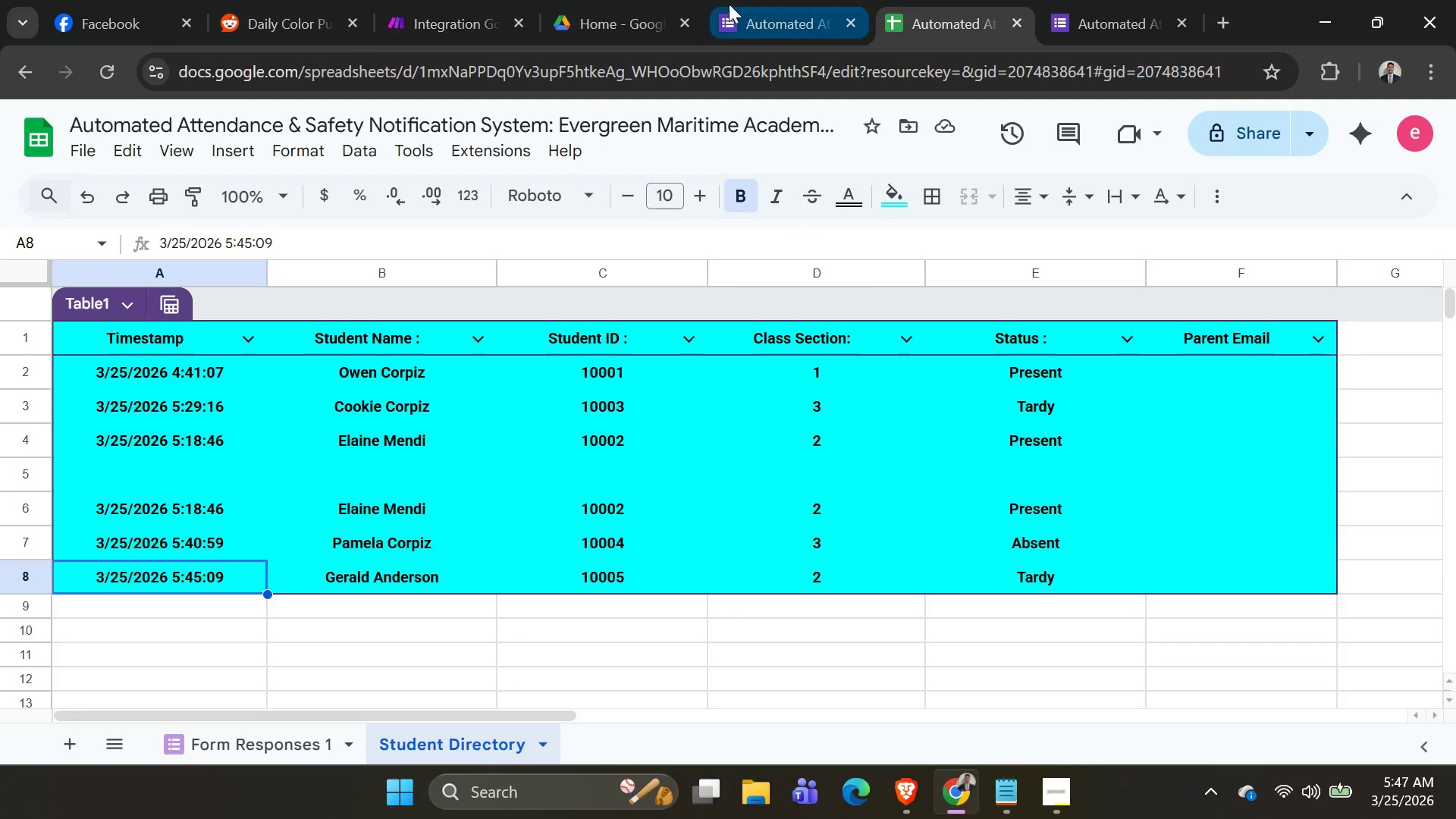 
left_click([610, 14])
 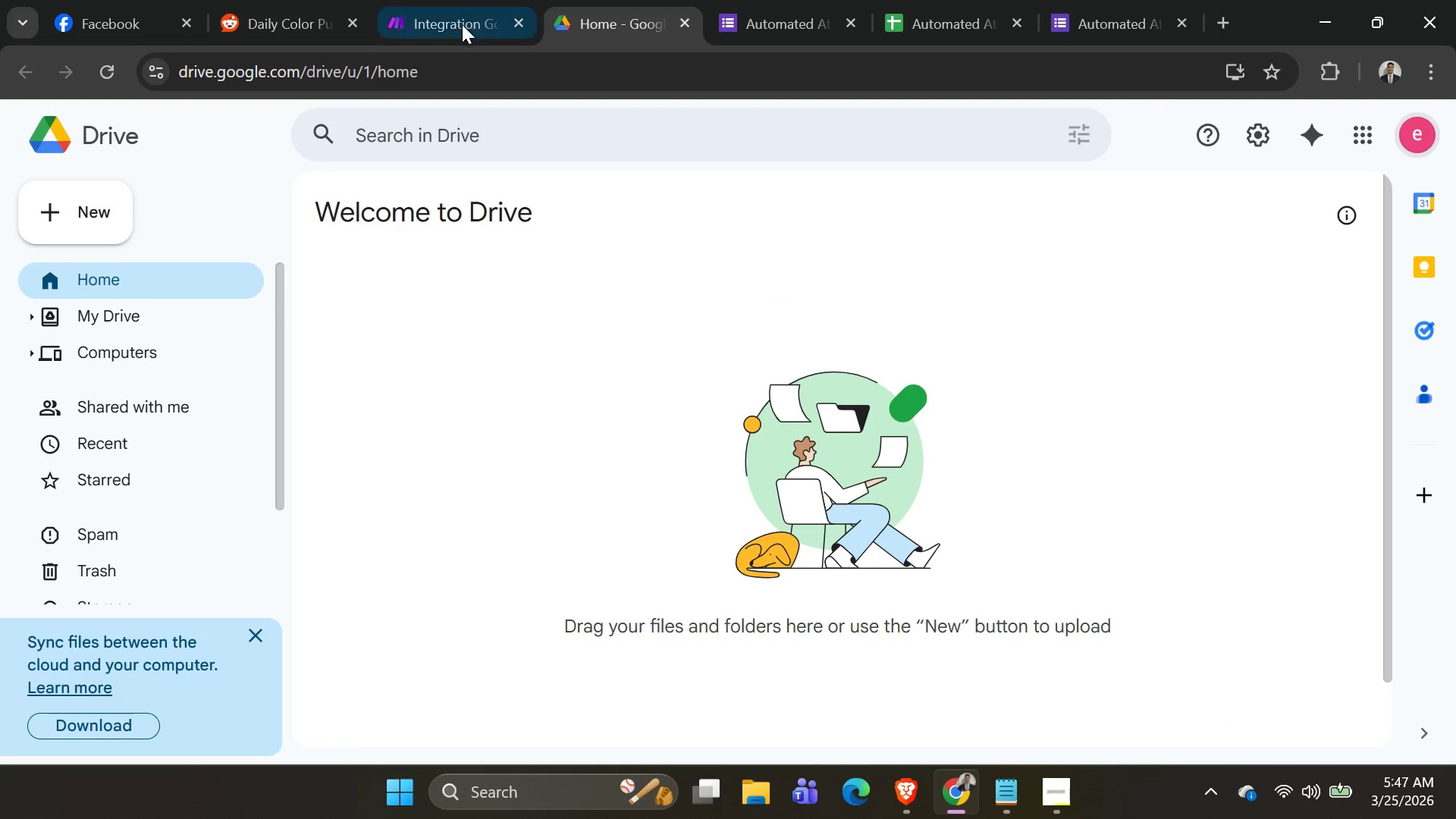 
left_click([449, 24])
 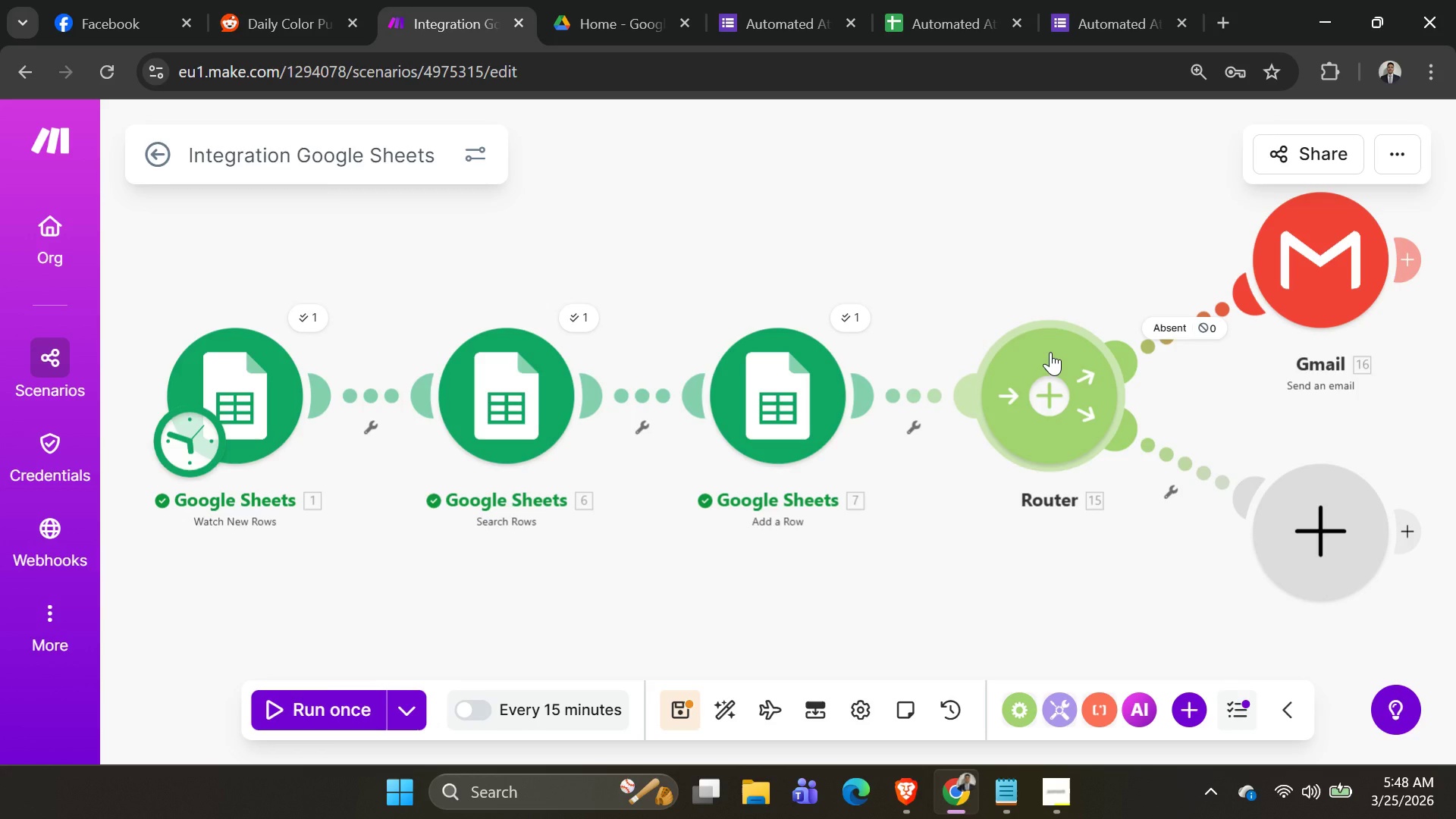 
wait(36.95)
 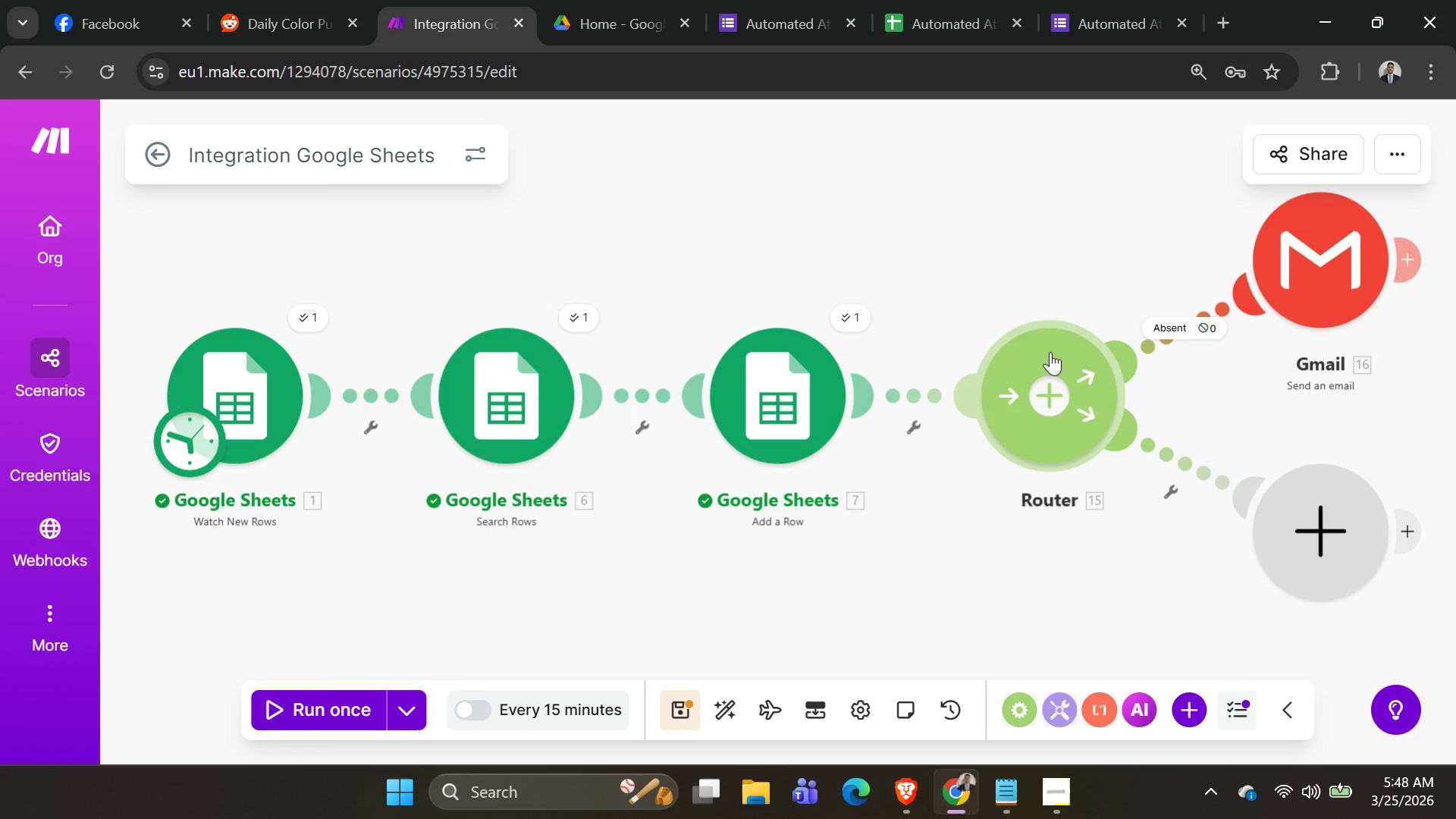 
left_click([1184, 462])
 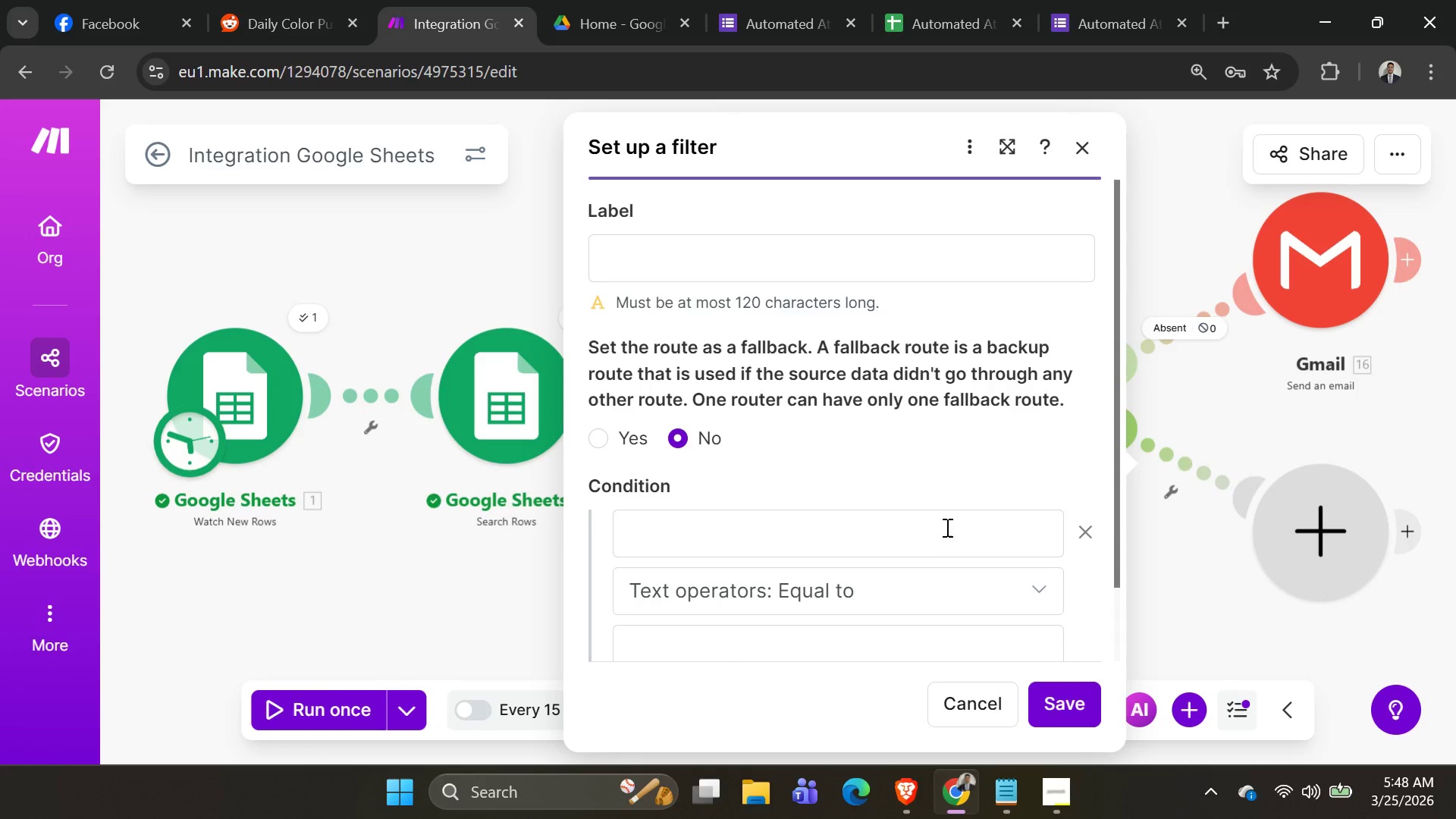 
left_click([929, 538])
 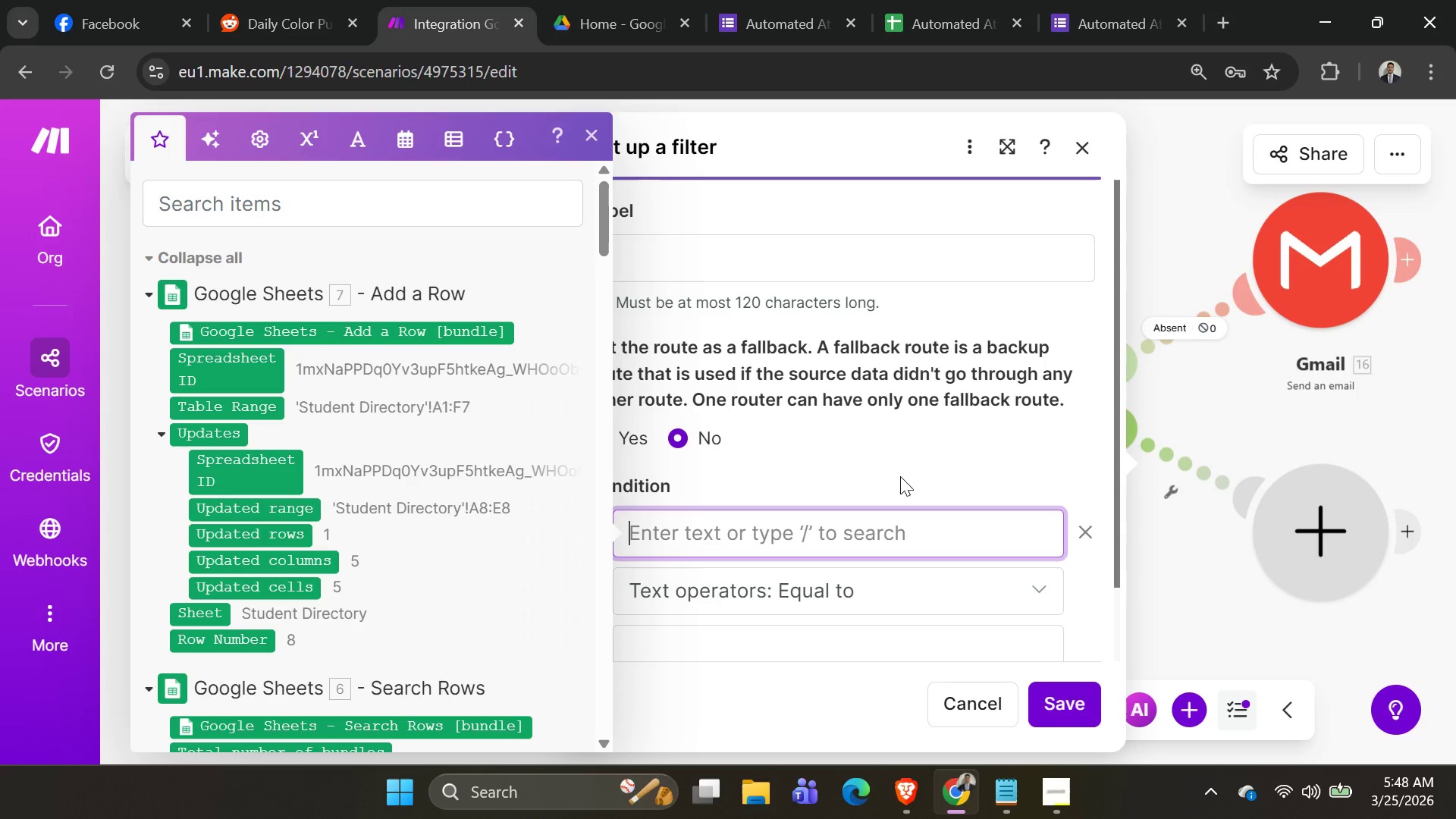 
scroll: coordinate [902, 453], scroll_direction: down, amount: 1.0
 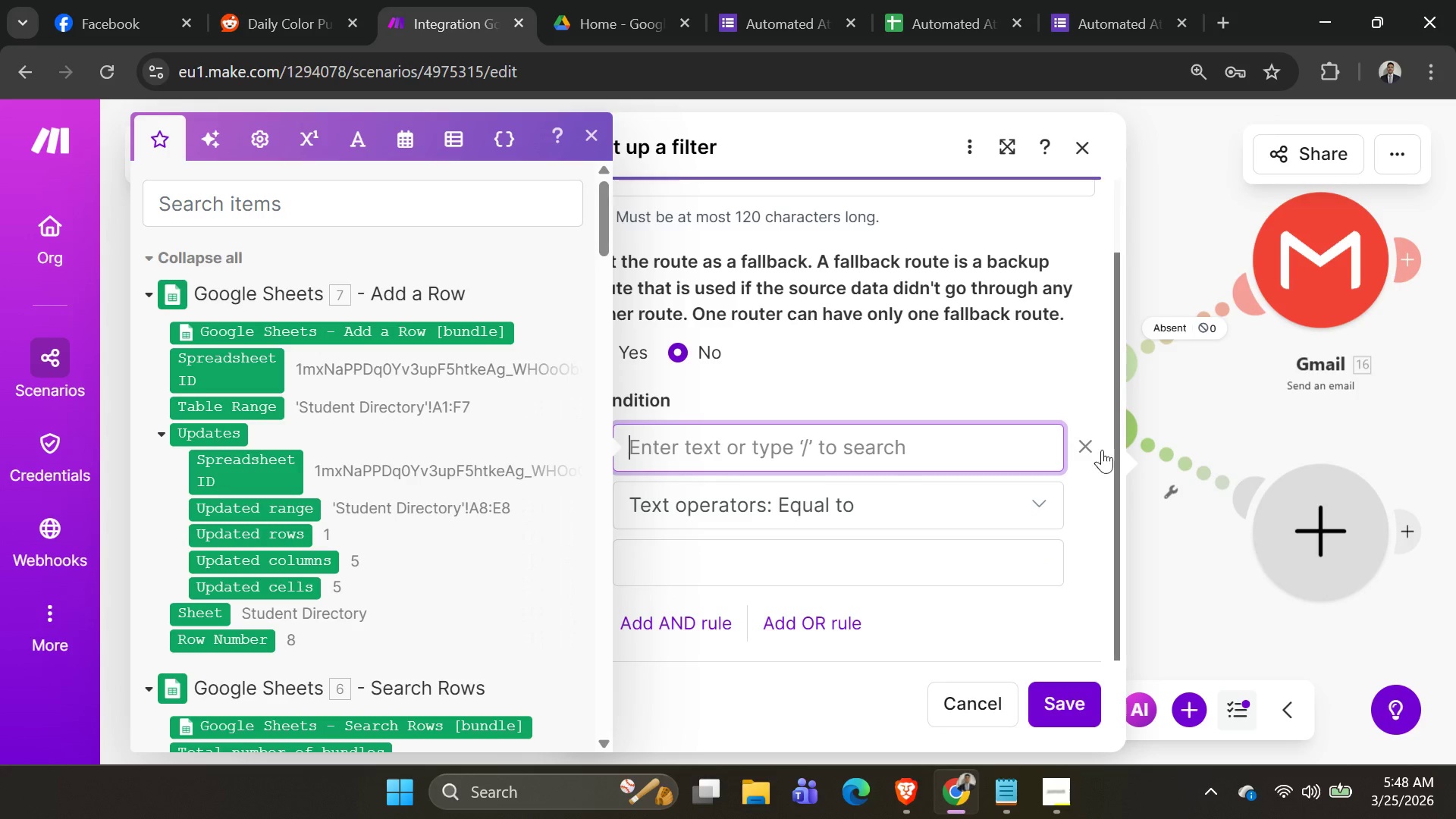 
wait(5.93)
 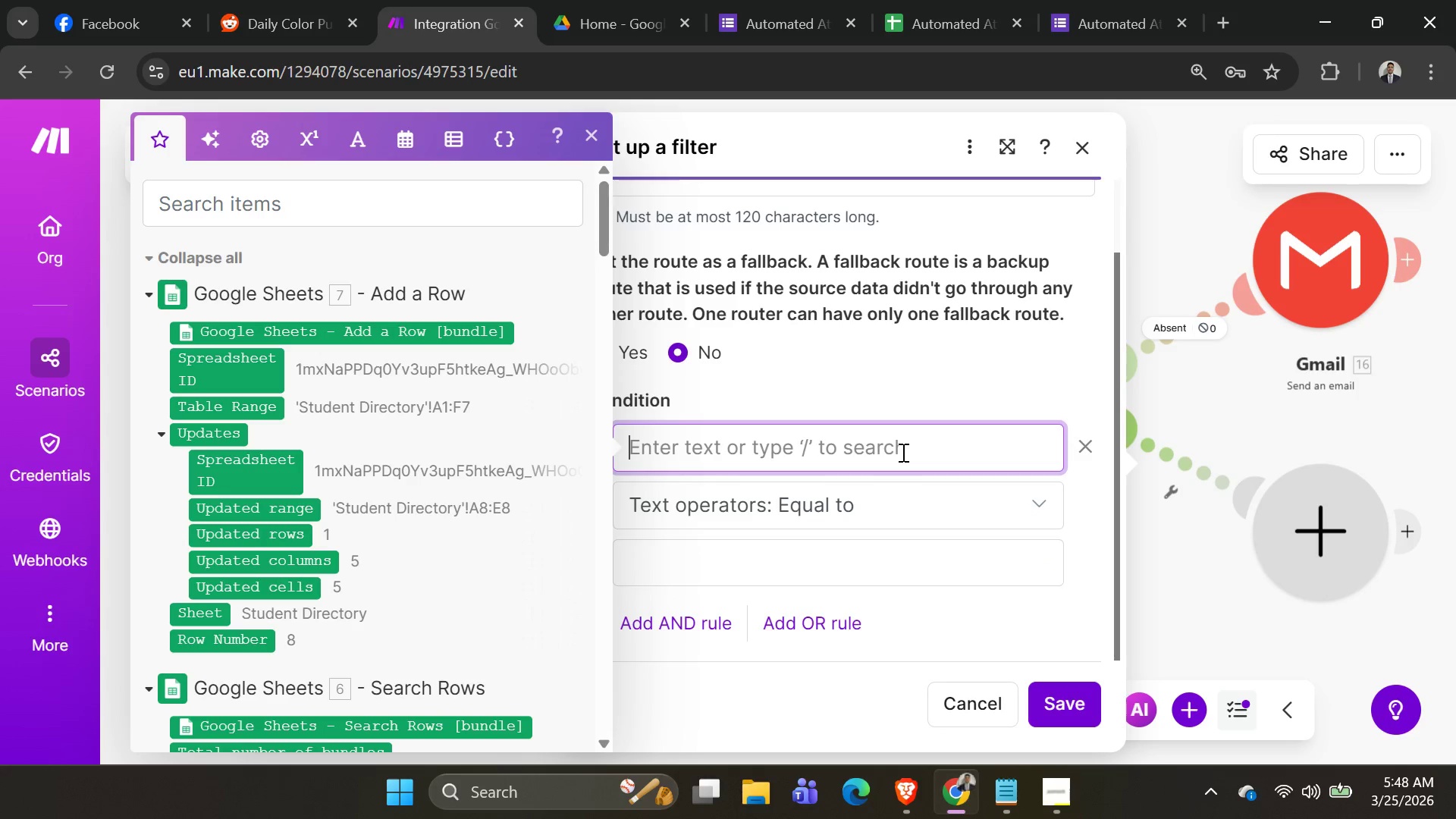 
left_click([1320, 511])
 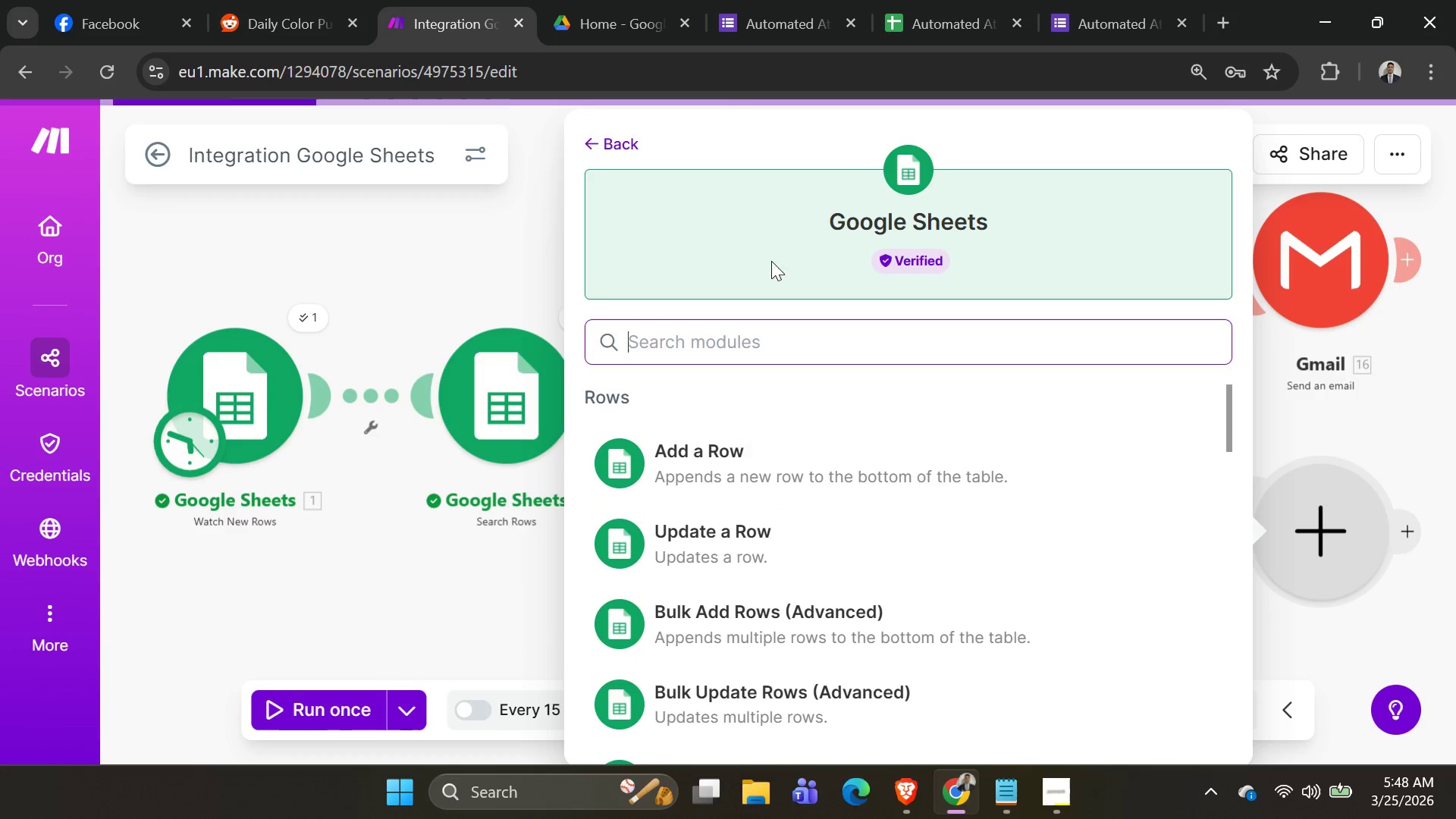 
left_click([770, 351])
 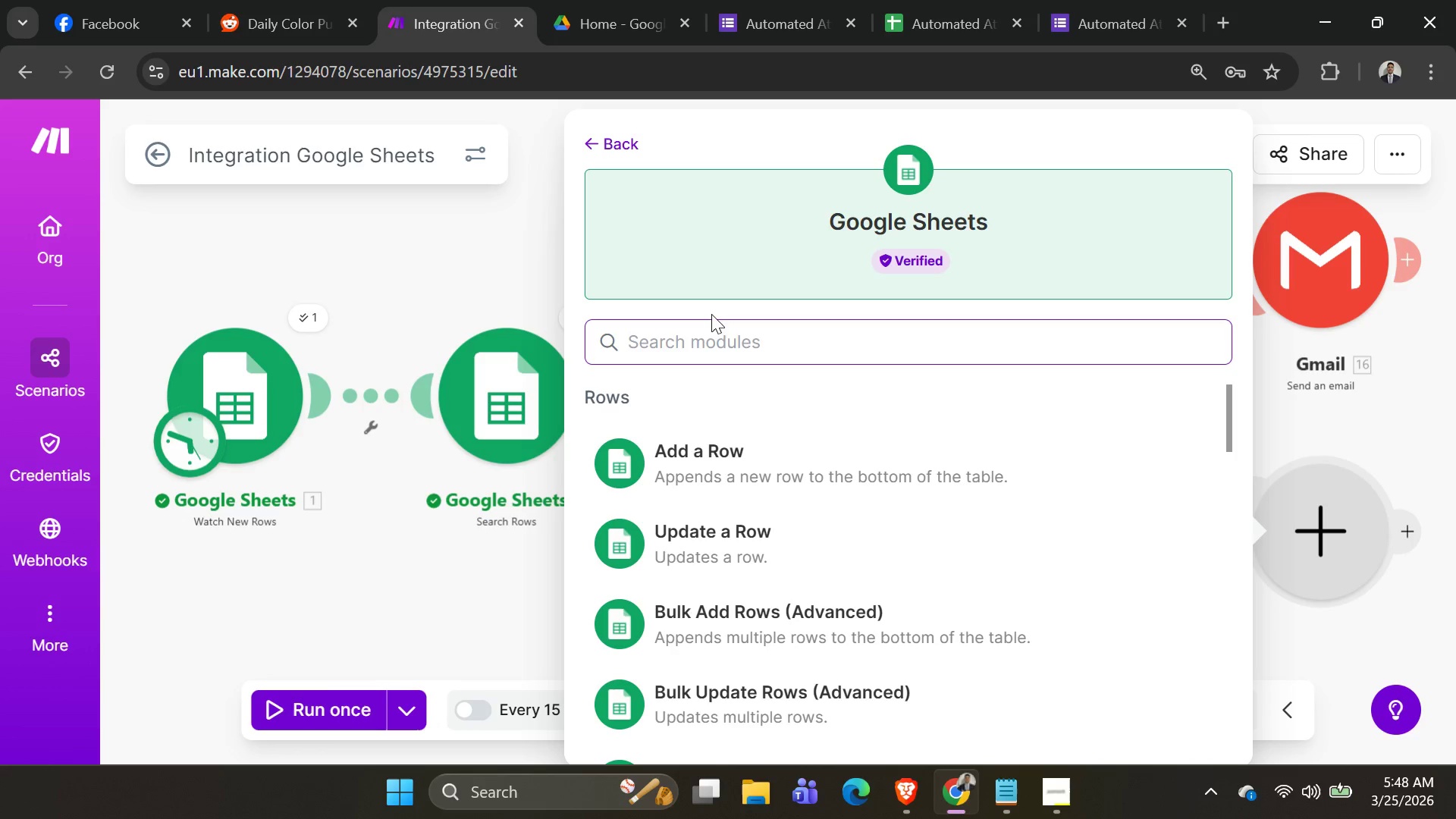 
type(Upd)
 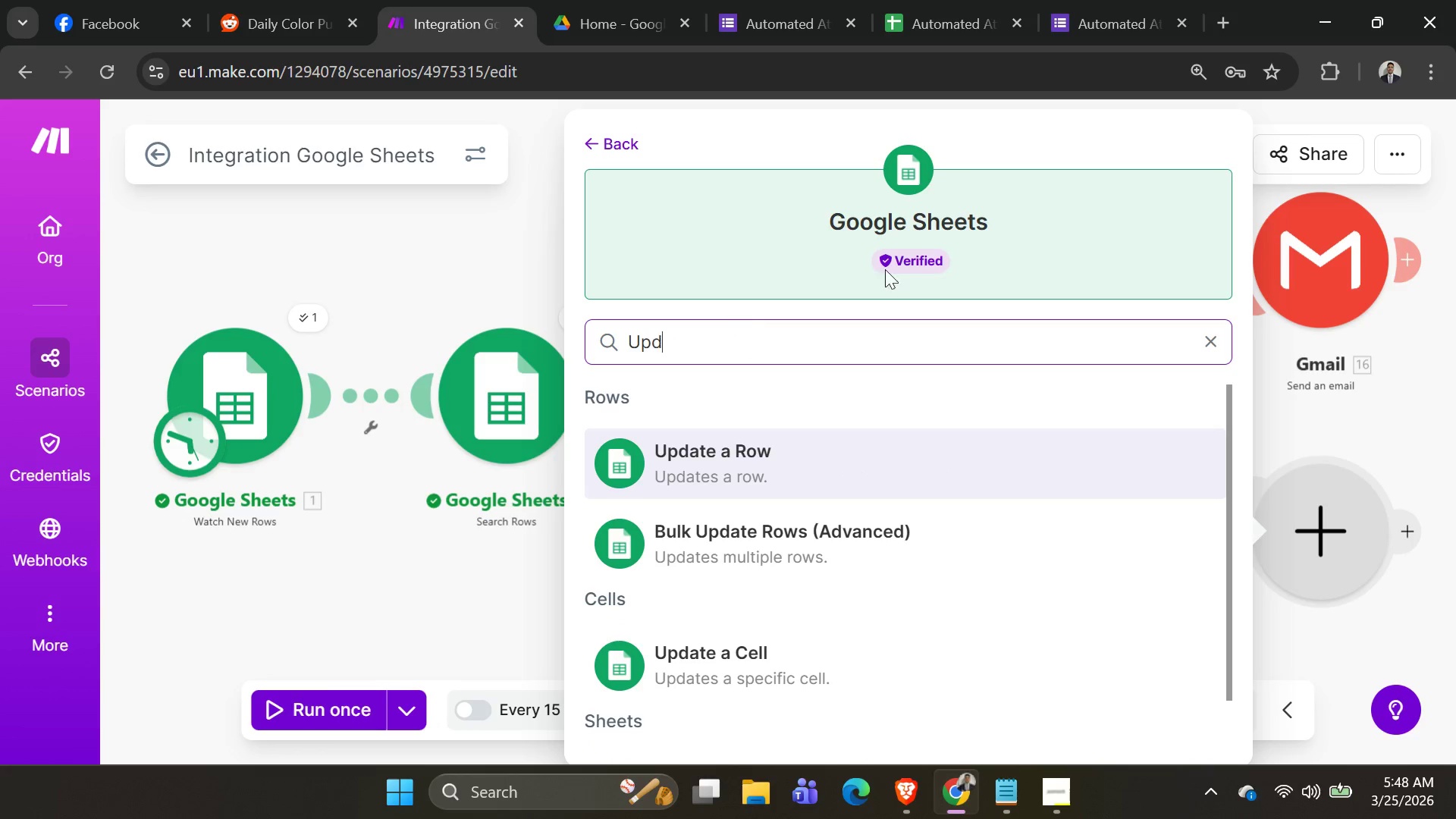 
type(ate)
 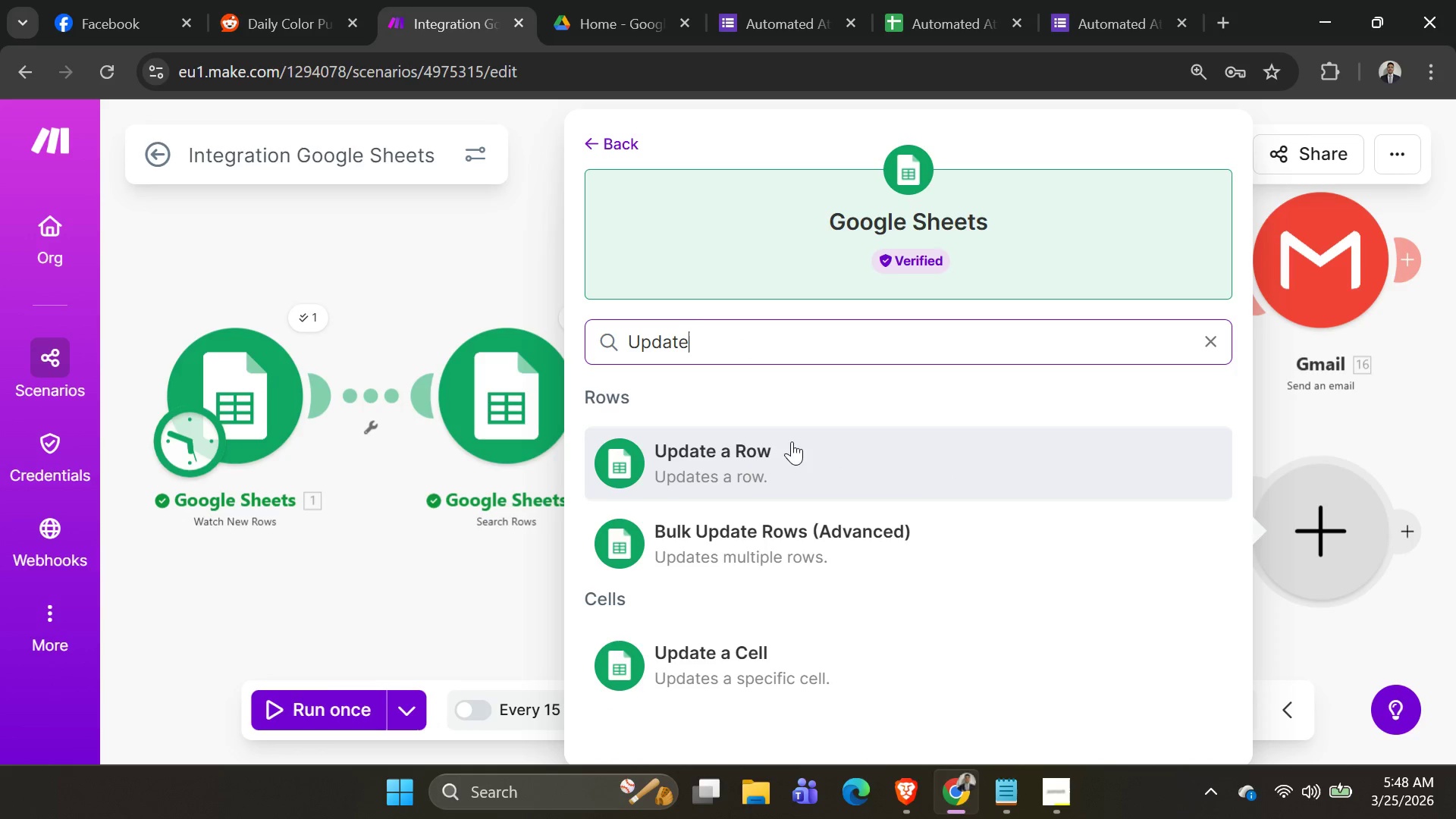 
left_click([764, 472])
 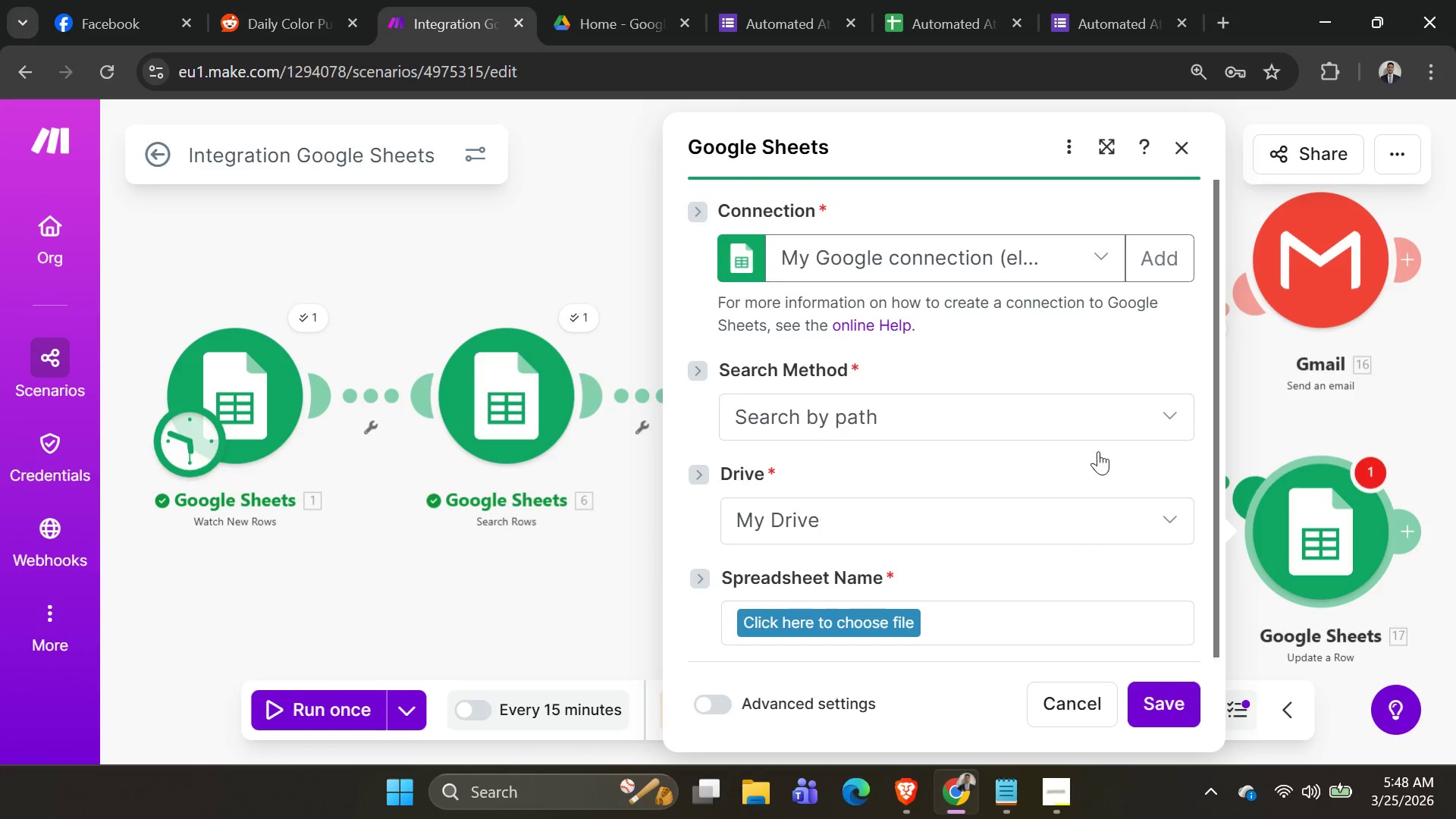 
left_click_drag(start_coordinate=[1326, 402], to_coordinate=[1049, 302])
 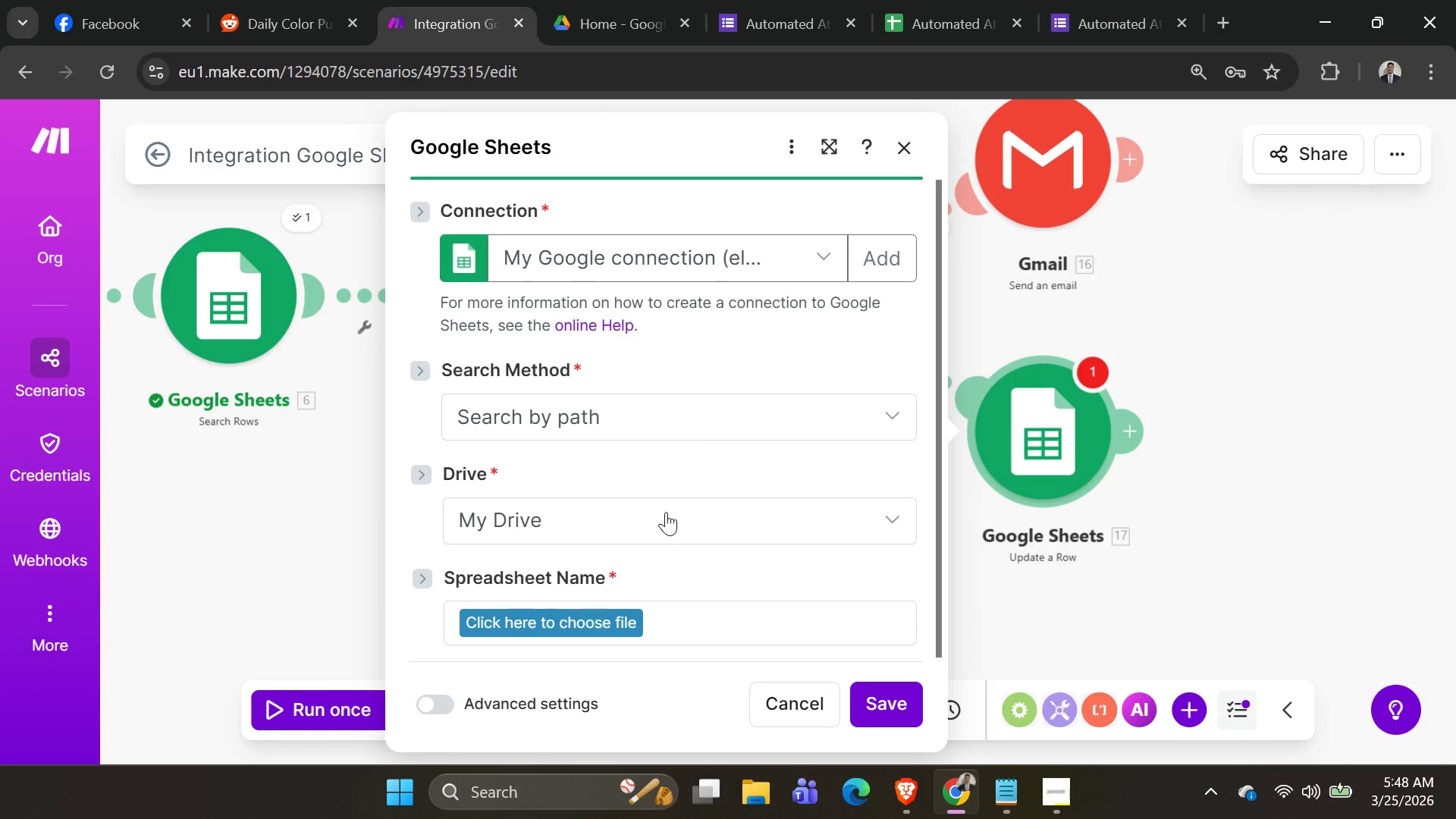 
left_click([551, 622])
 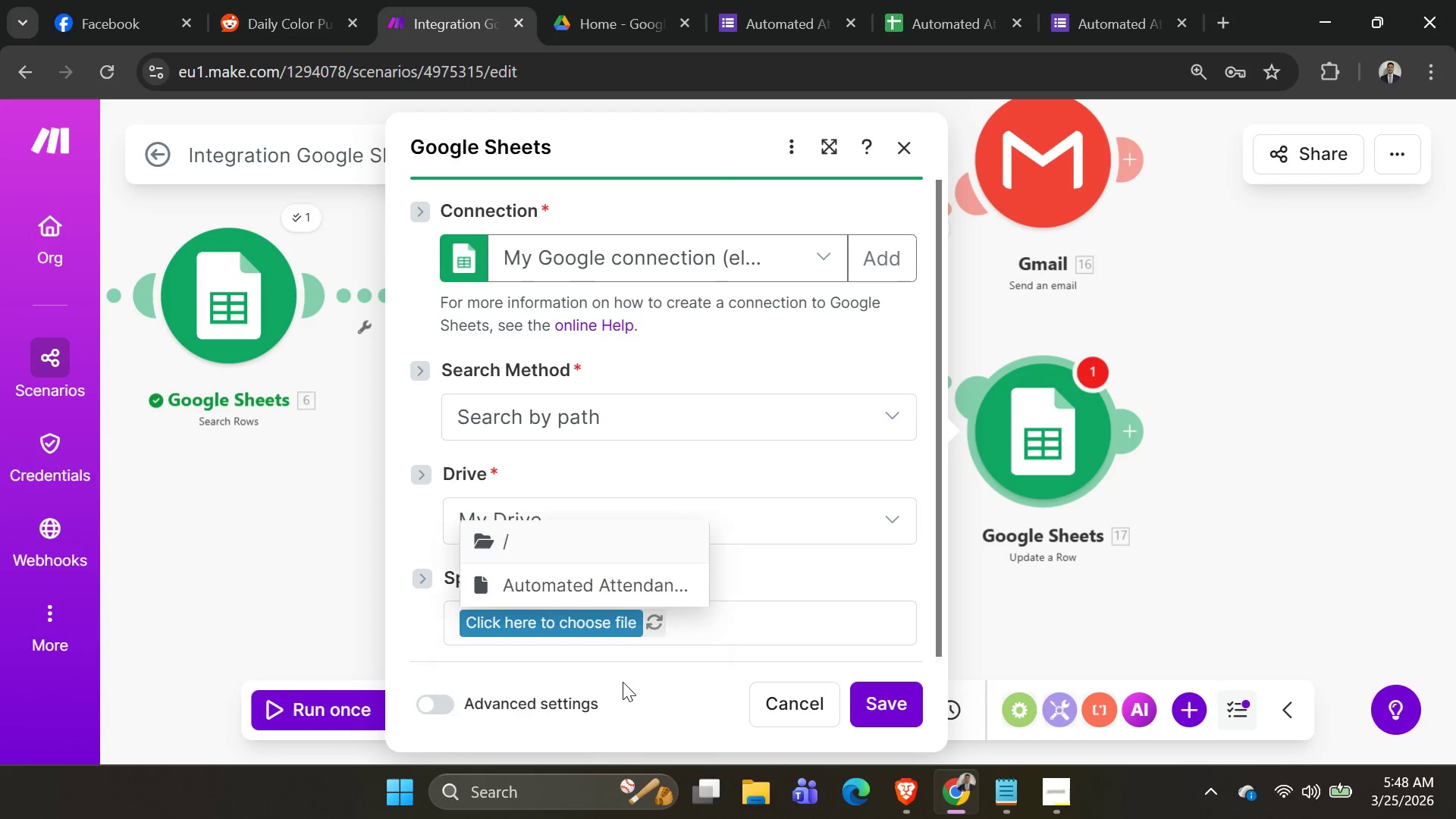 
left_click([613, 583])
 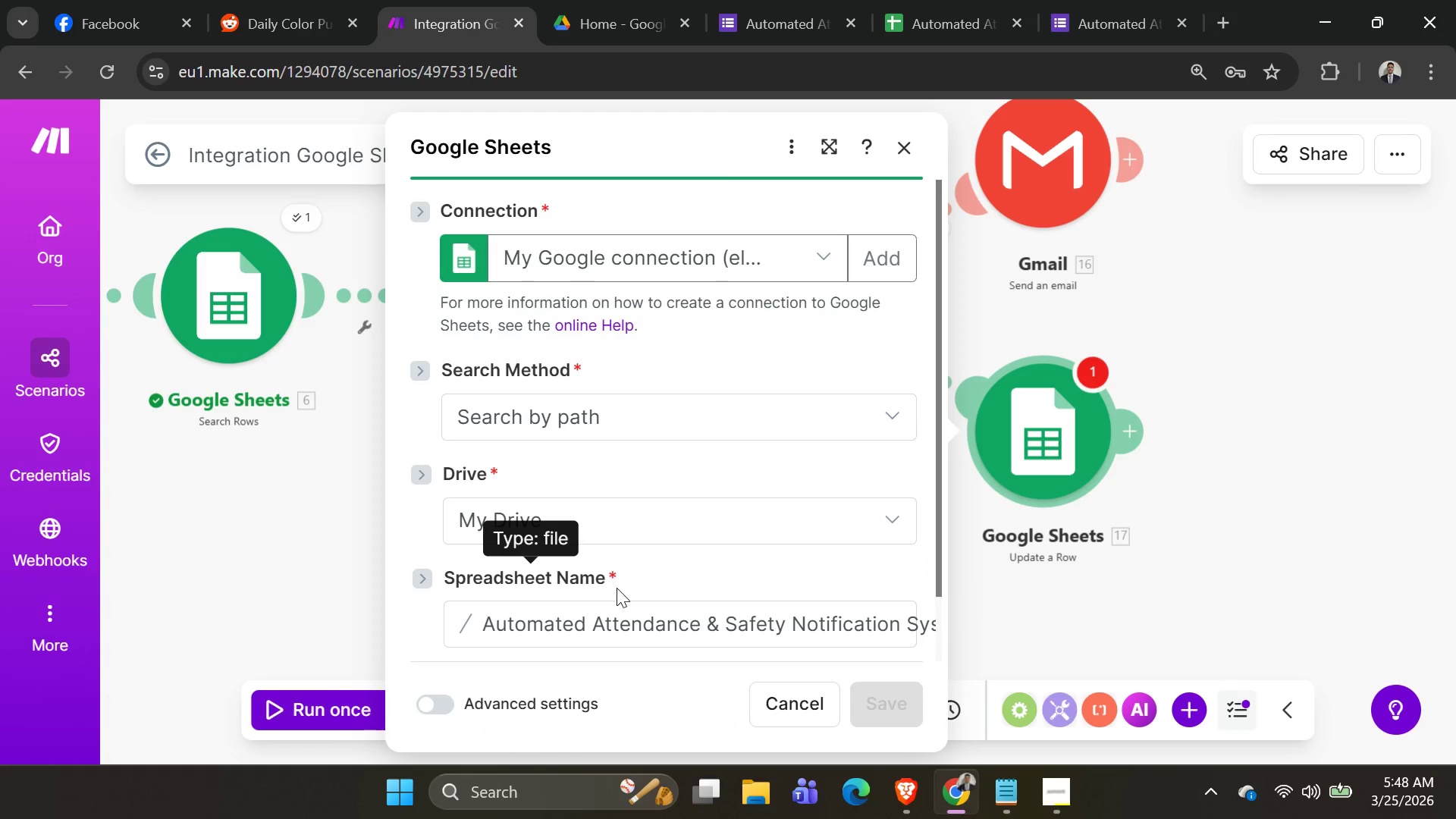 
left_click([667, 602])
 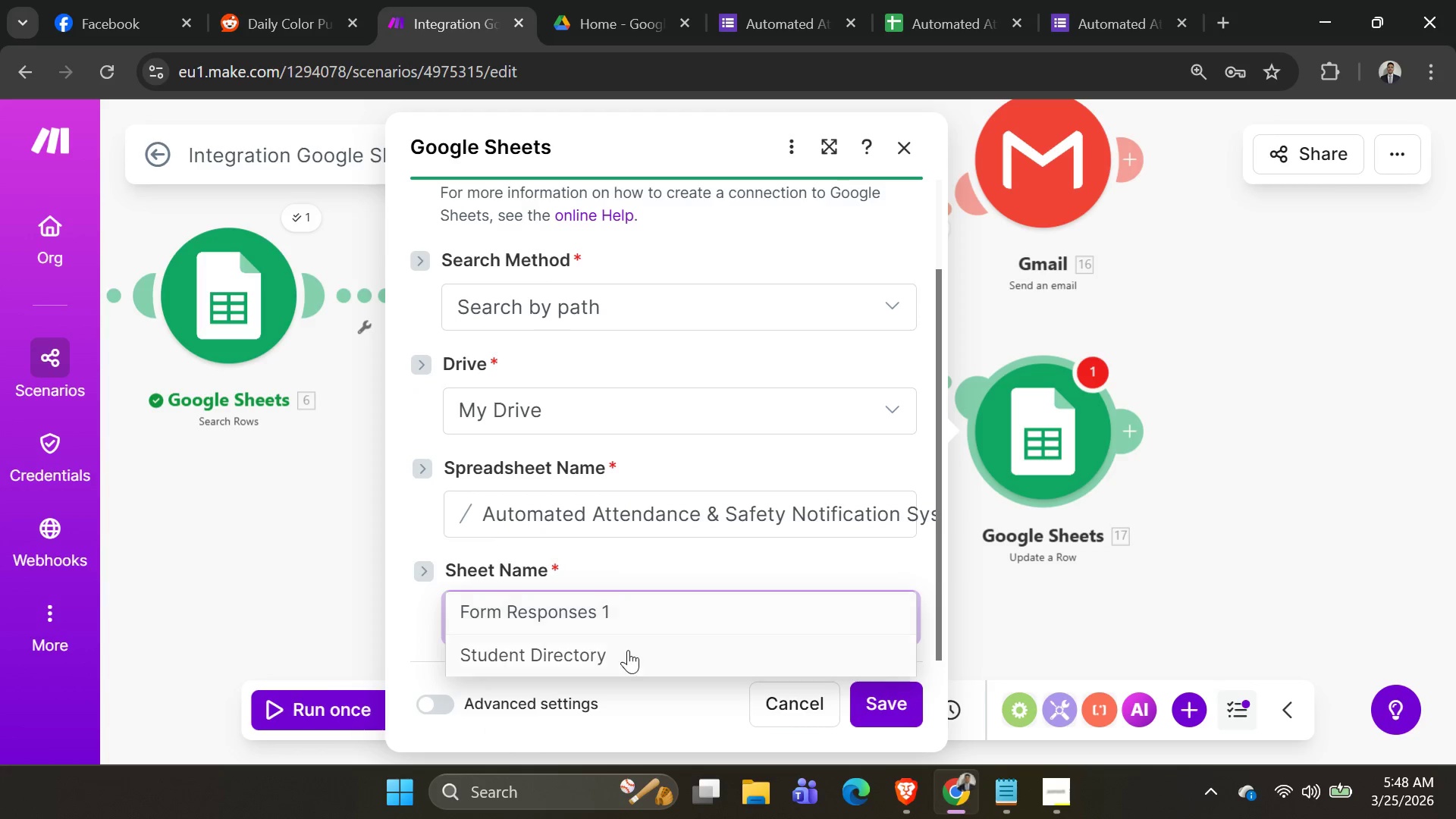 
scroll: coordinate [679, 590], scroll_direction: down, amount: 8.0
 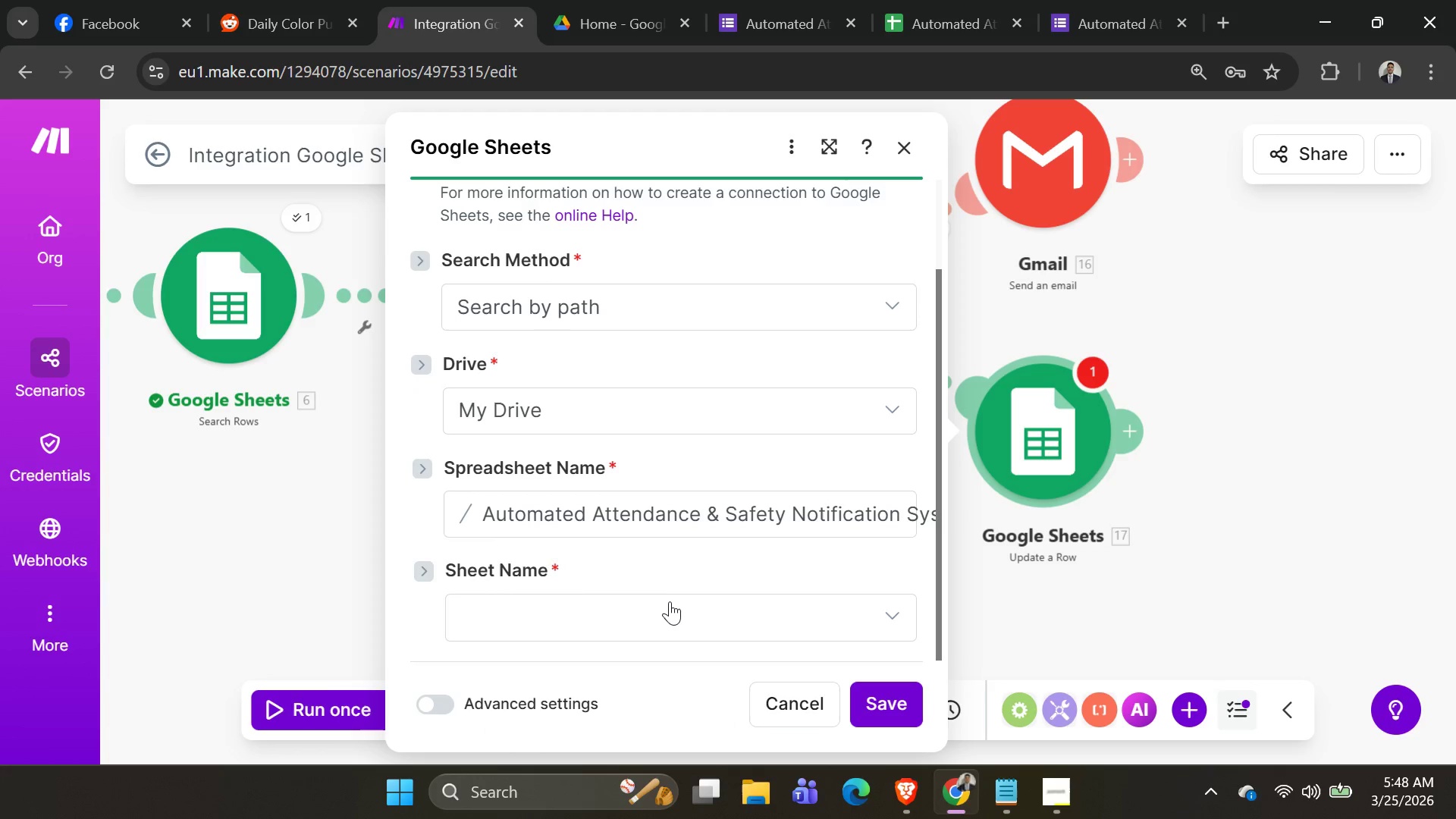 
left_click([624, 657])
 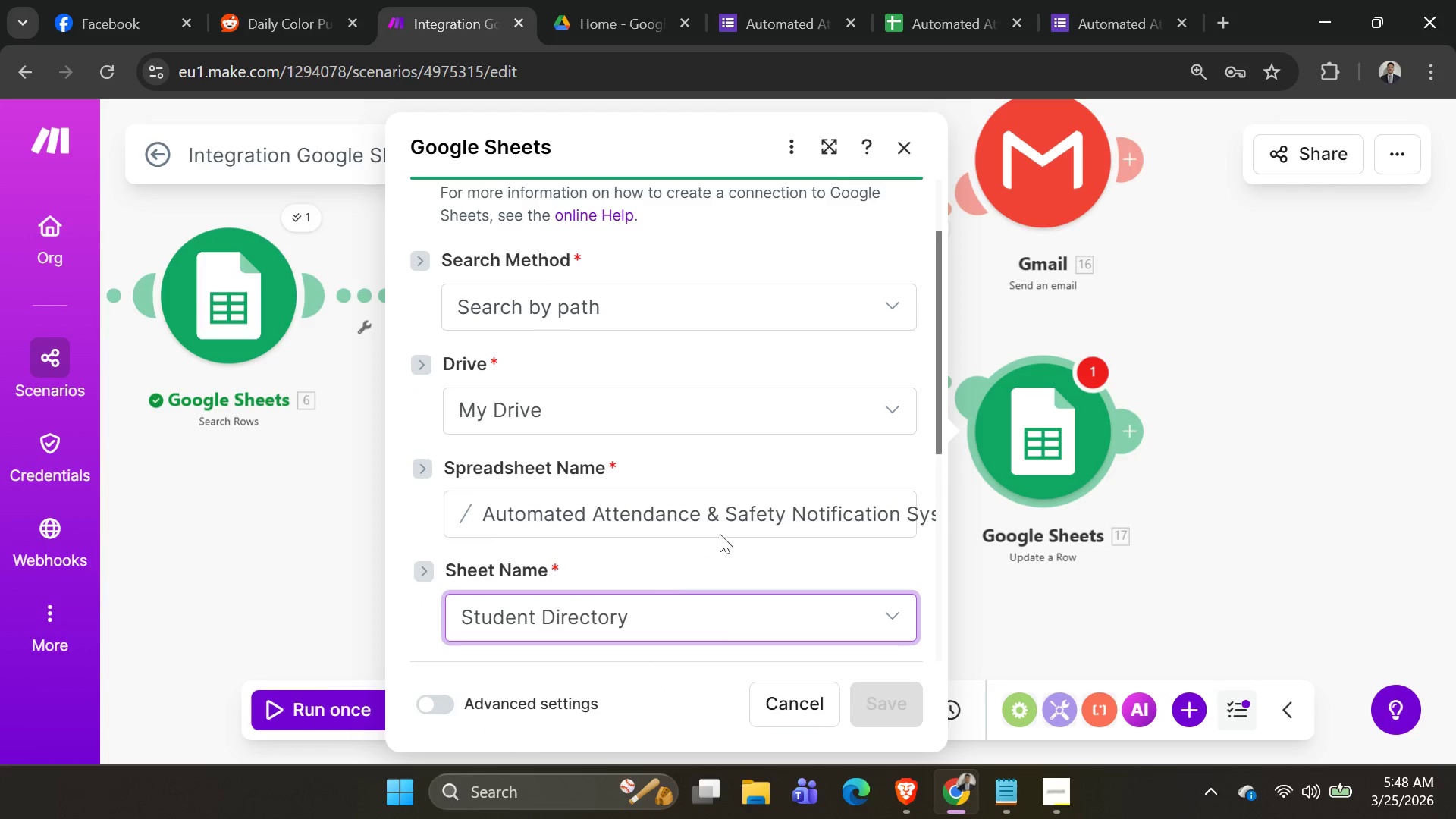 
scroll: coordinate [644, 522], scroll_direction: down, amount: 7.0
 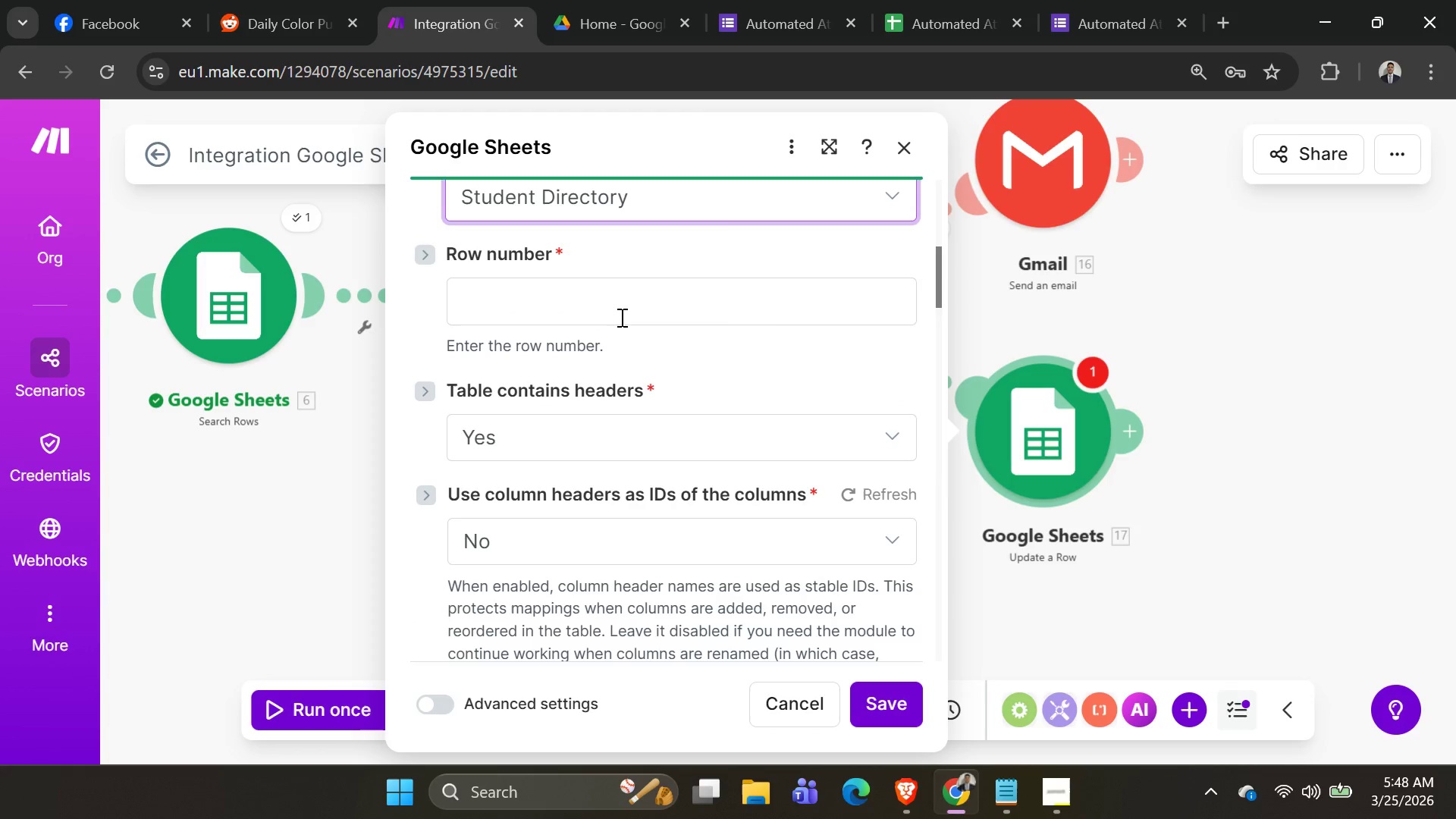 
left_click([620, 310])
 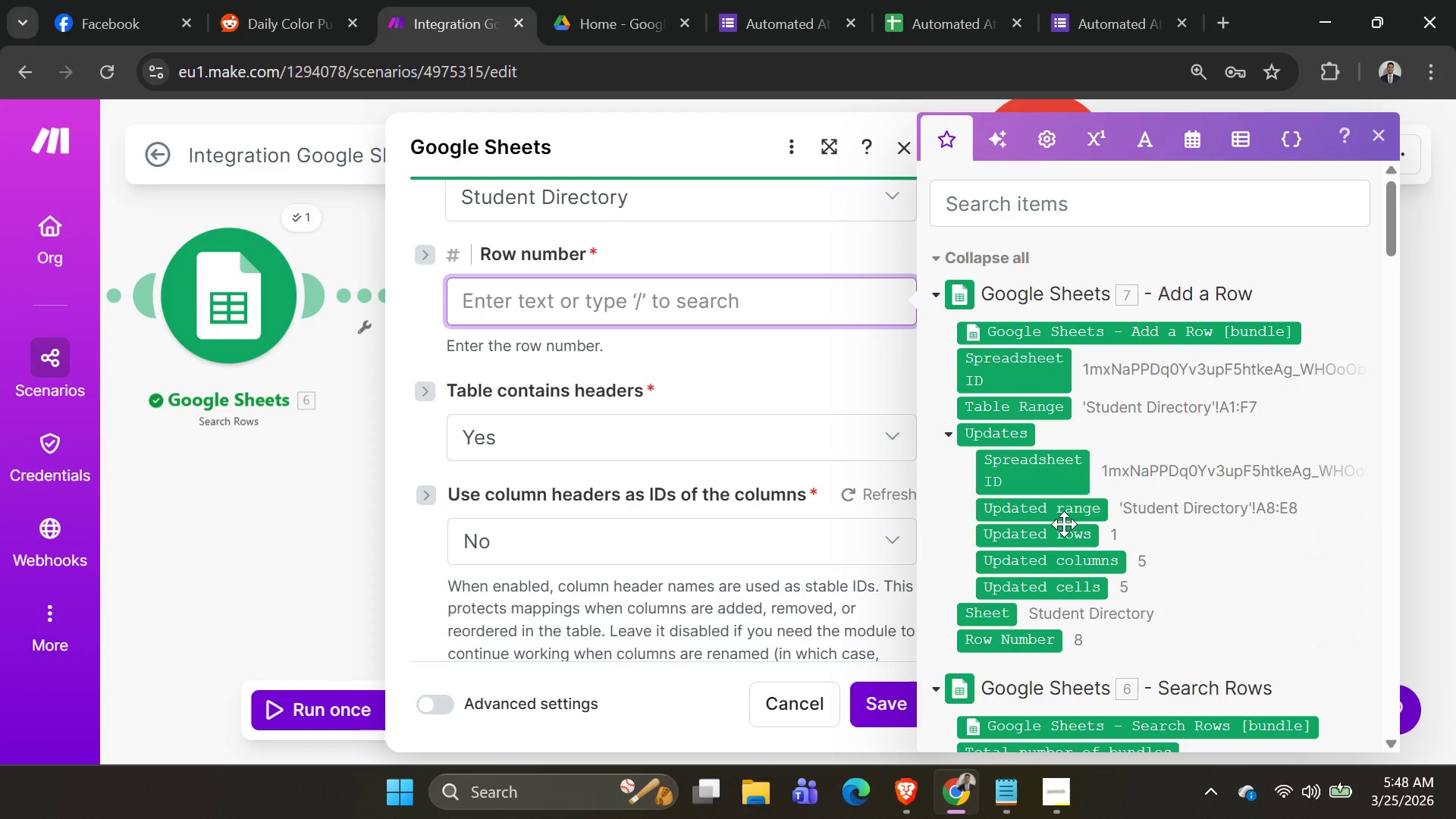 
scroll: coordinate [1088, 522], scroll_direction: down, amount: 31.0
 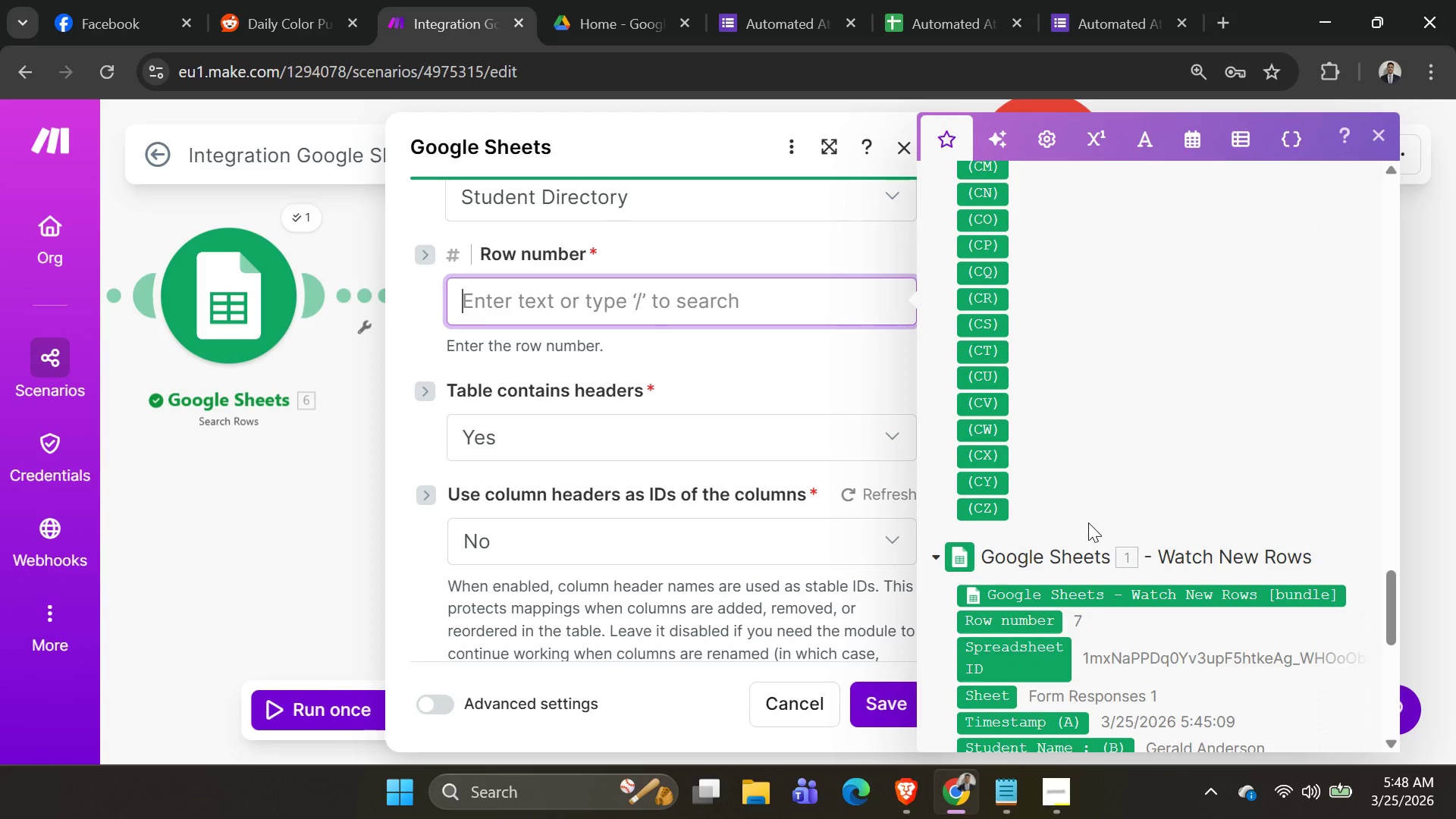 
scroll: coordinate [1088, 522], scroll_direction: none, amount: 0.0
 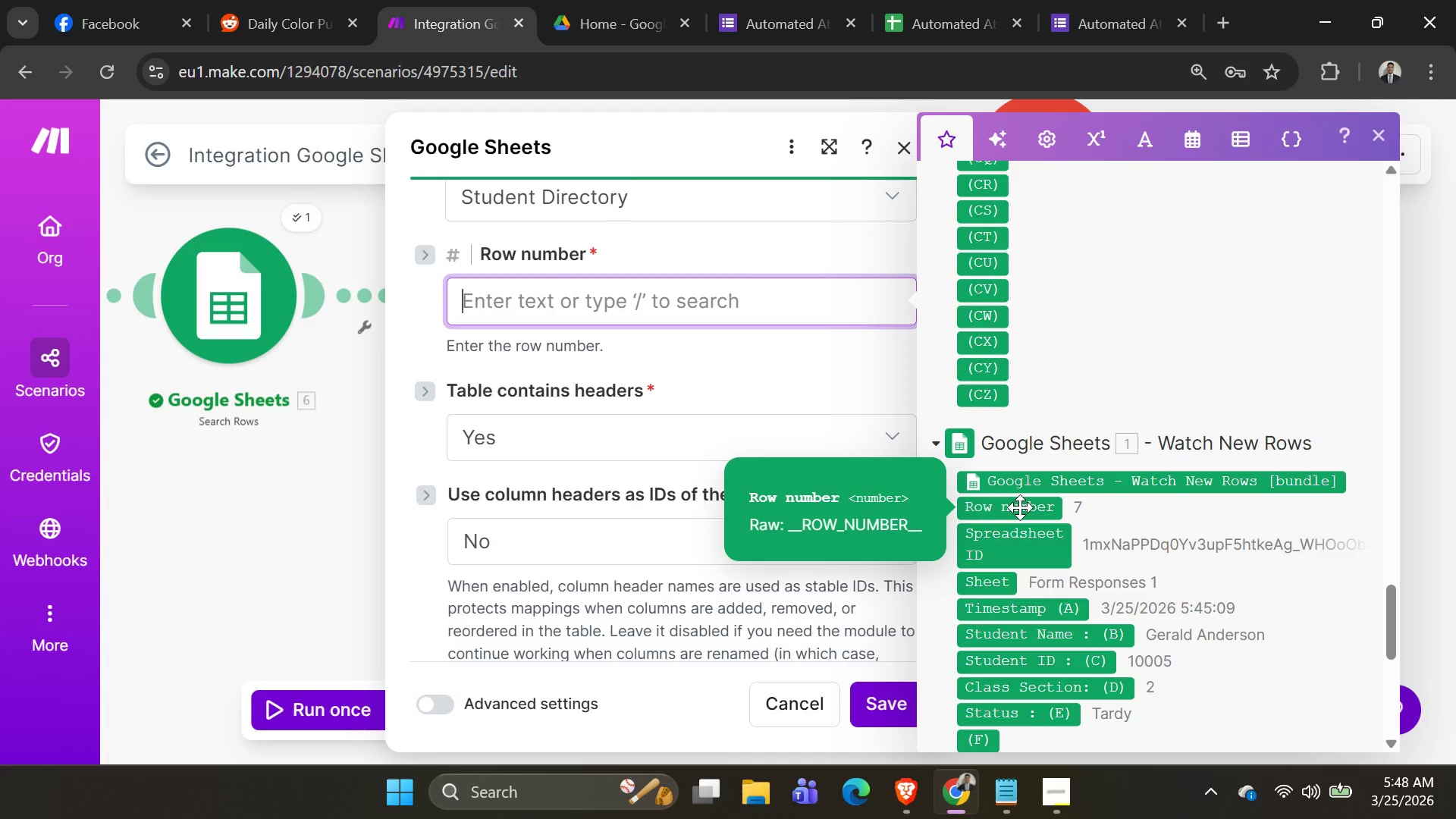 
left_click([1019, 507])
 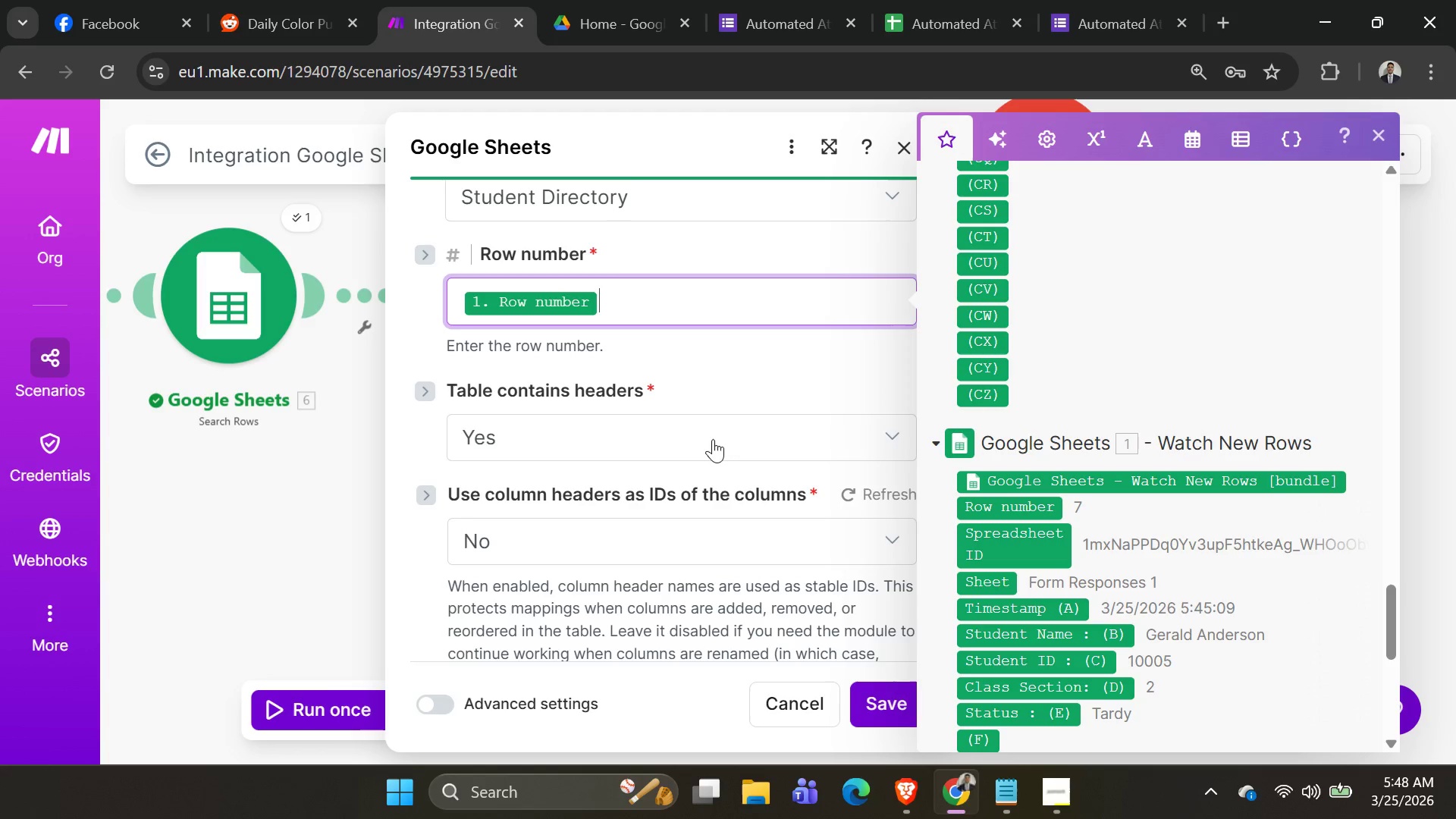 
left_click([713, 439])
 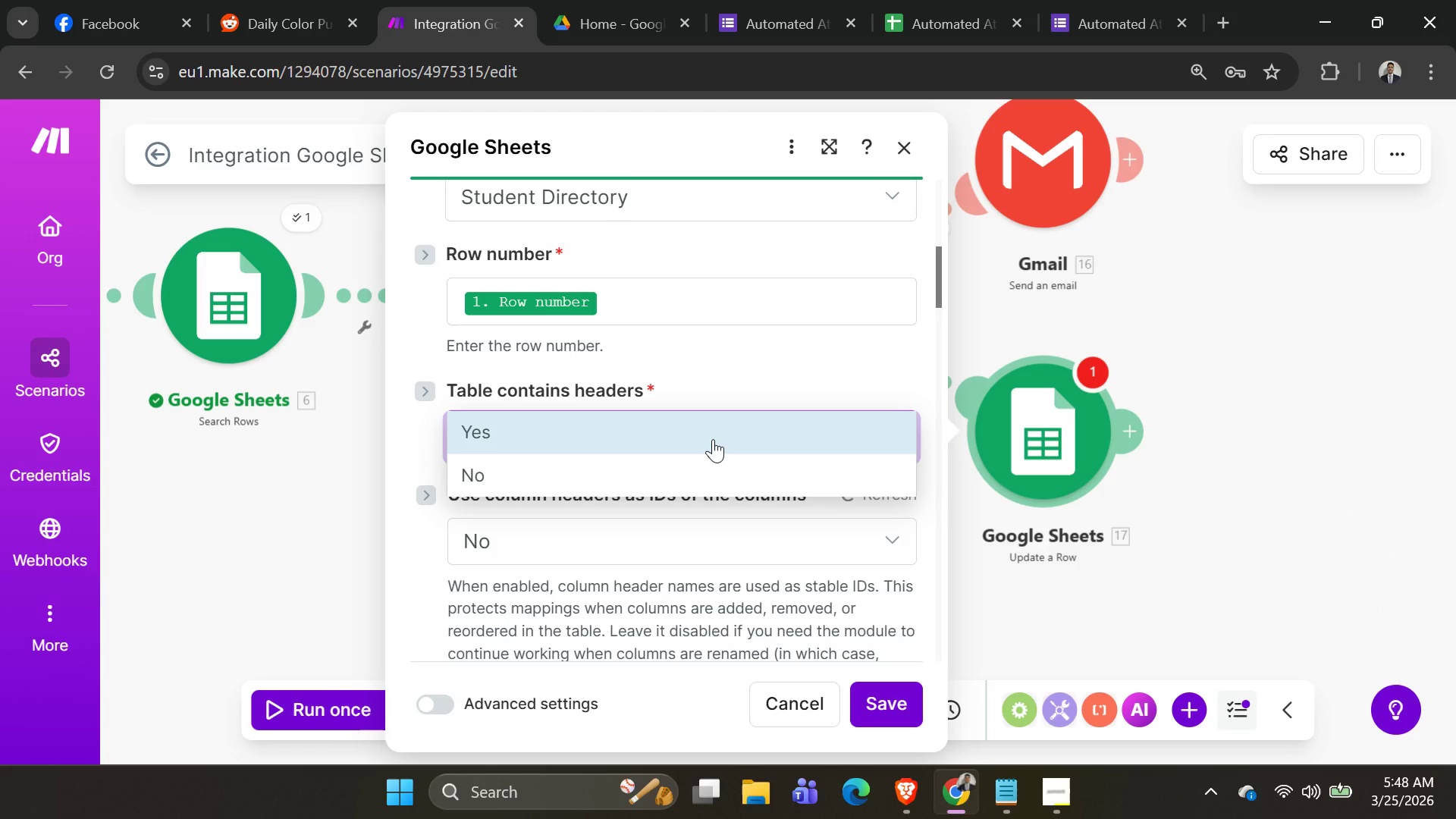 
left_click([713, 439])
 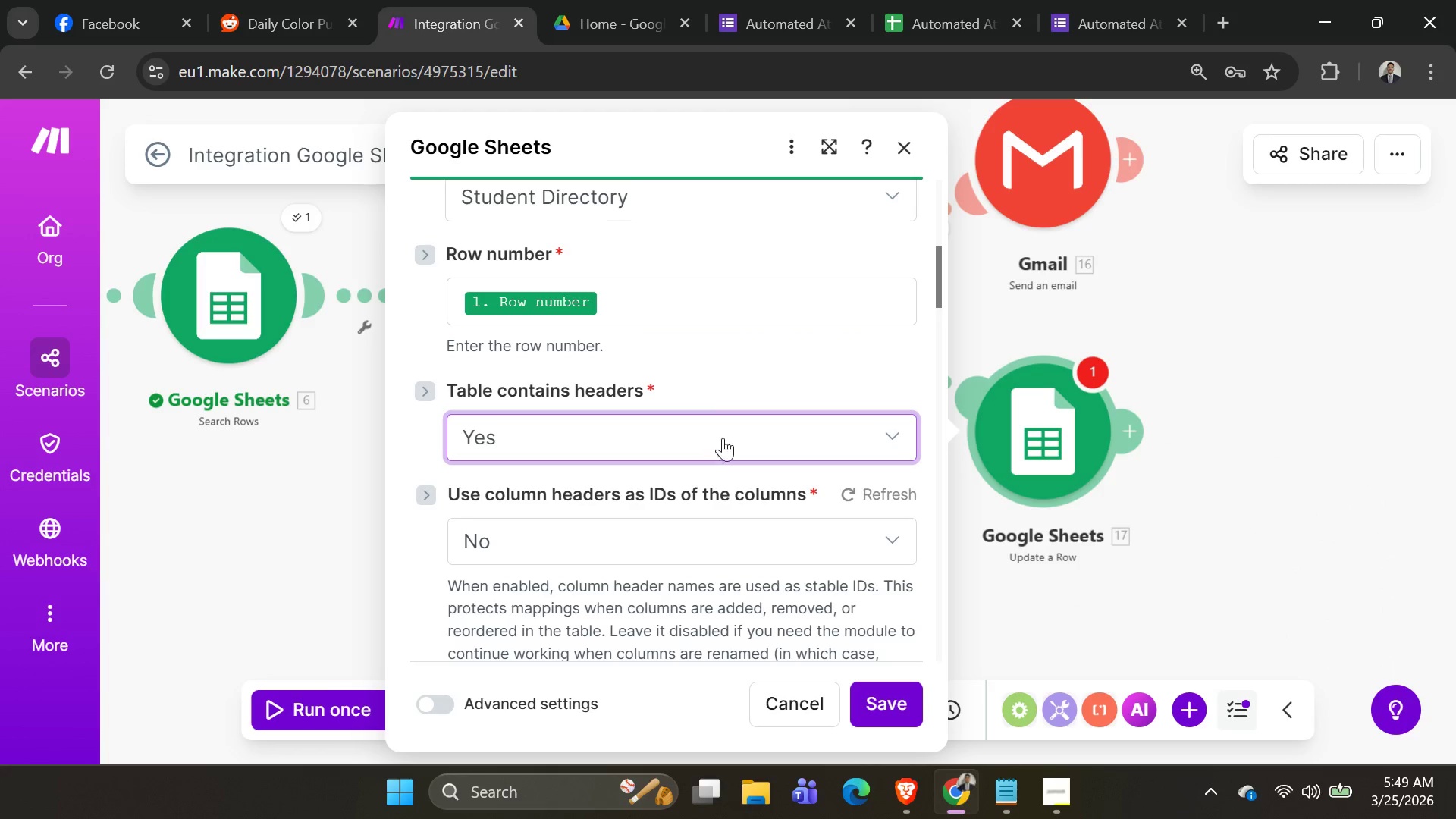 
scroll: coordinate [791, 515], scroll_direction: down, amount: 7.0
 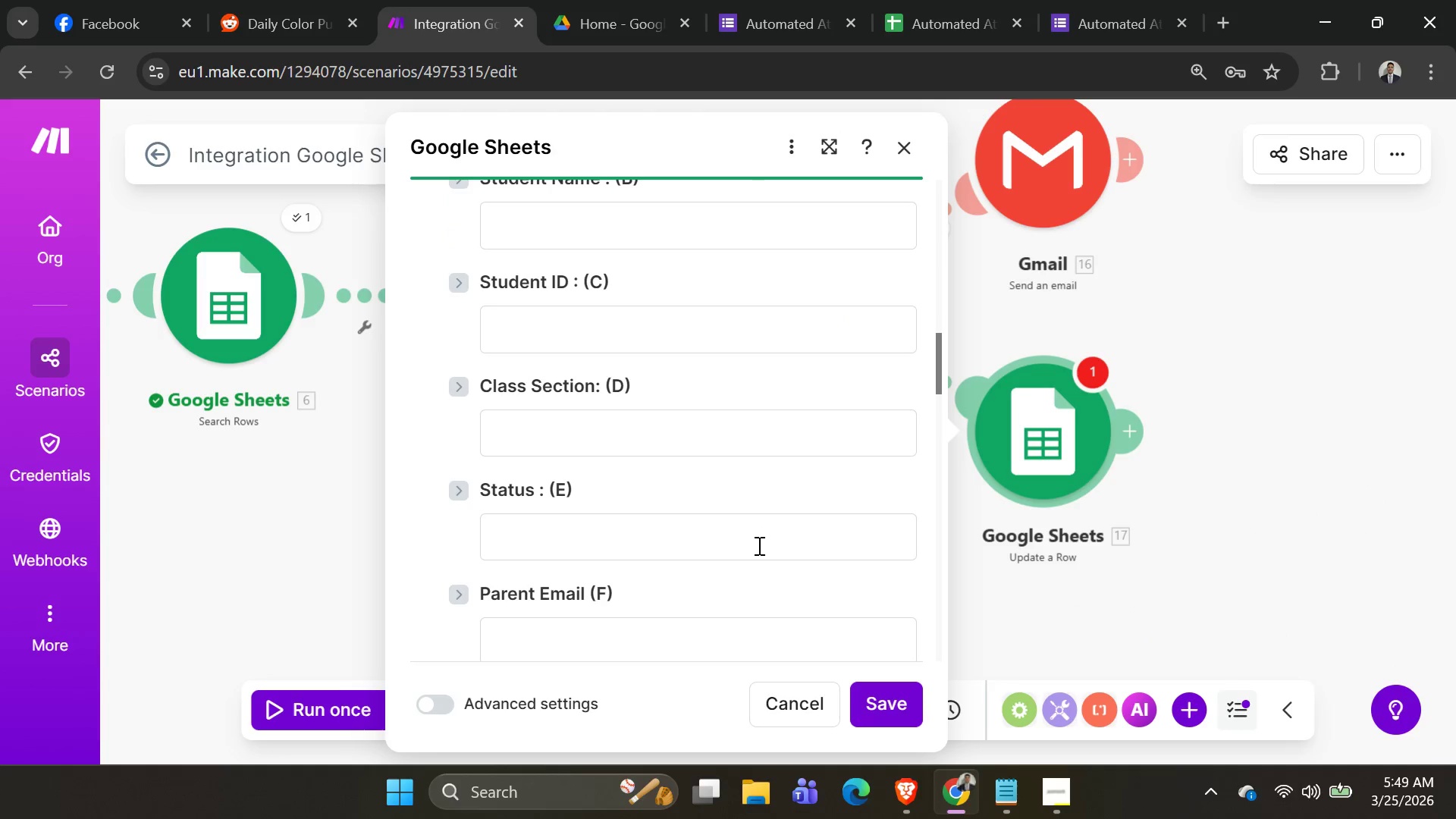 
left_click([755, 547])
 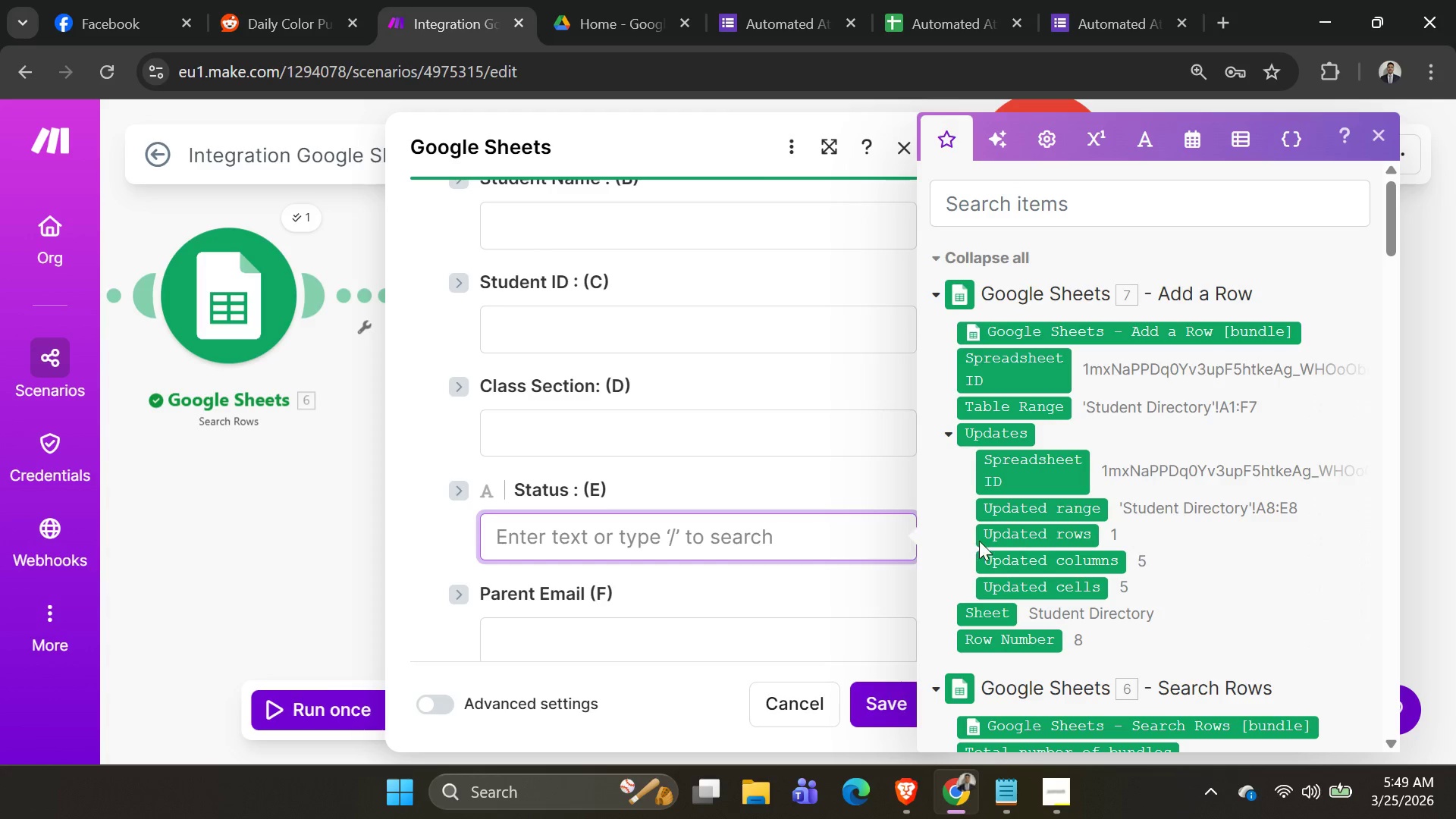 
scroll: coordinate [1043, 509], scroll_direction: down, amount: 3.0
 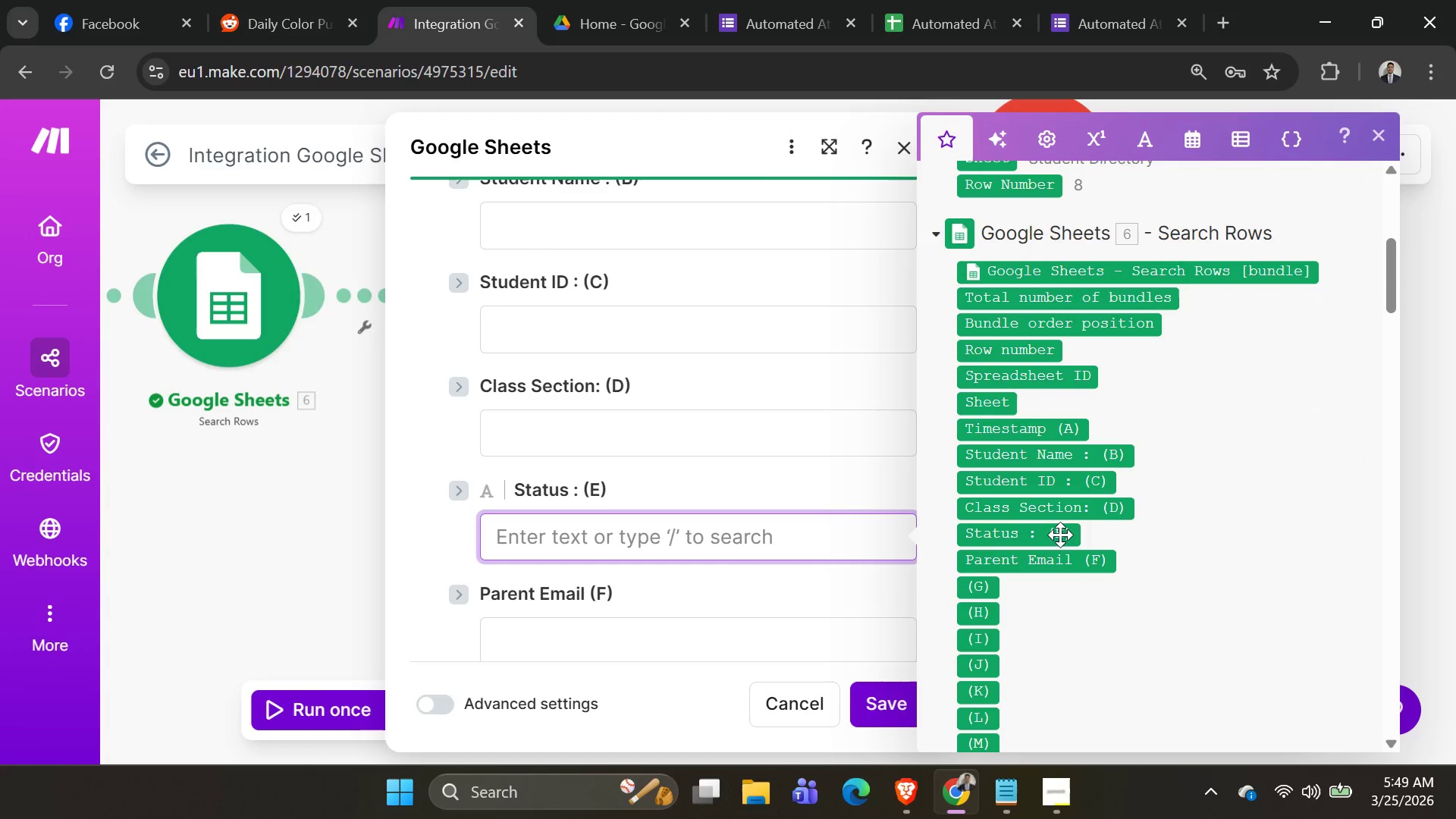 
mouse_move([1053, 542])
 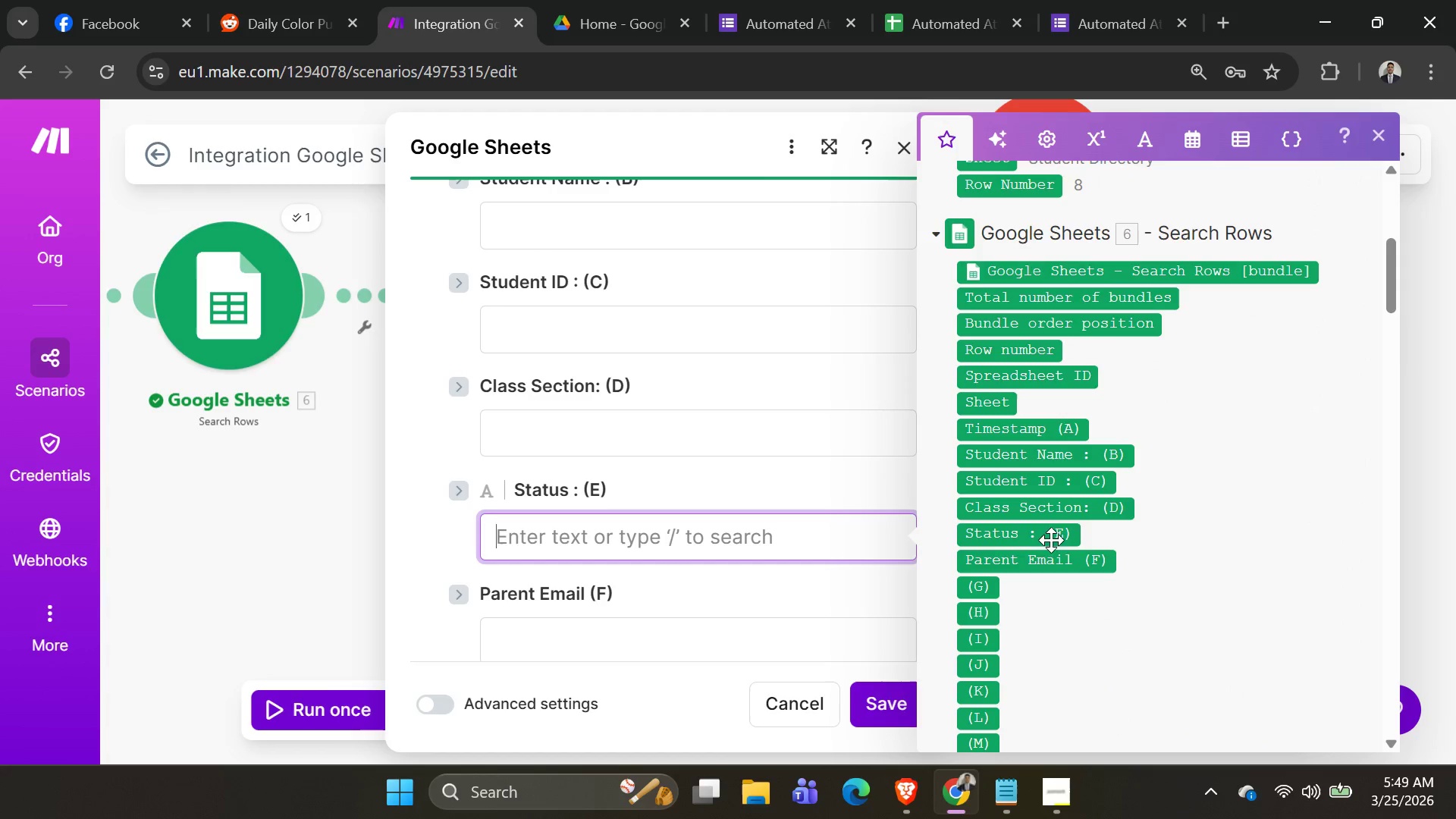 
scroll: coordinate [1058, 533], scroll_direction: down, amount: 27.0
 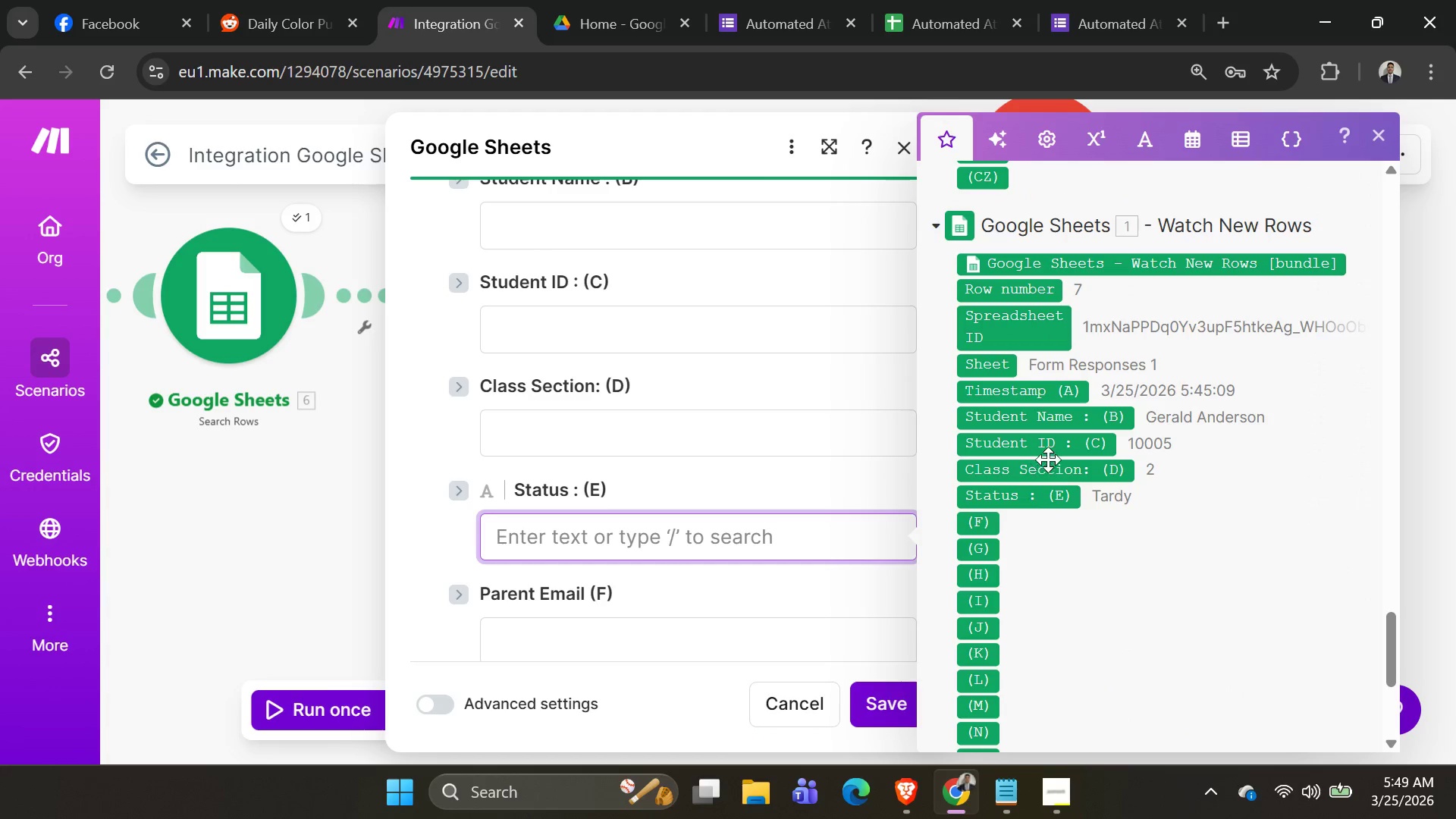 
left_click([1053, 501])
 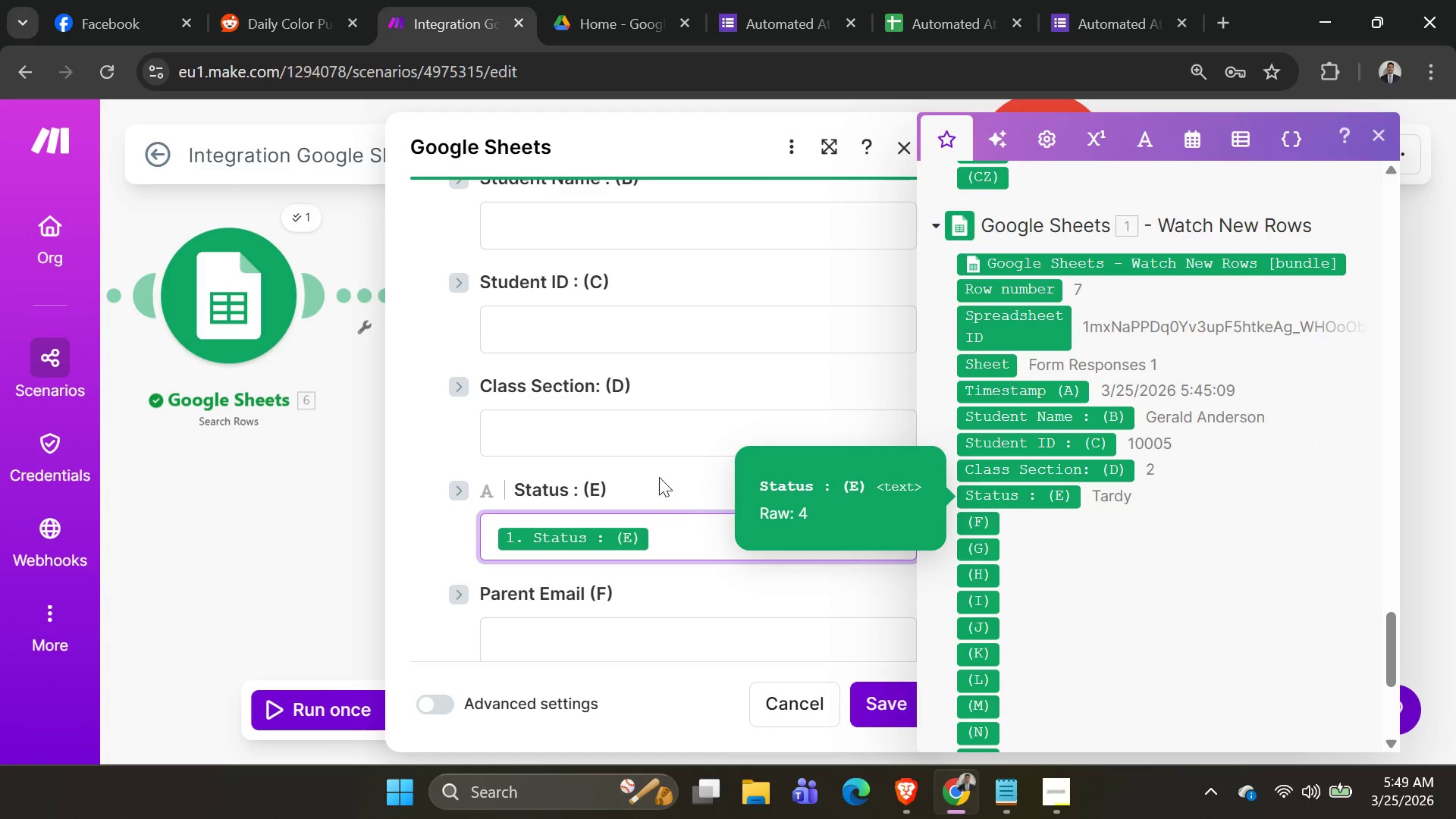 
scroll: coordinate [824, 584], scroll_direction: none, amount: 0.0
 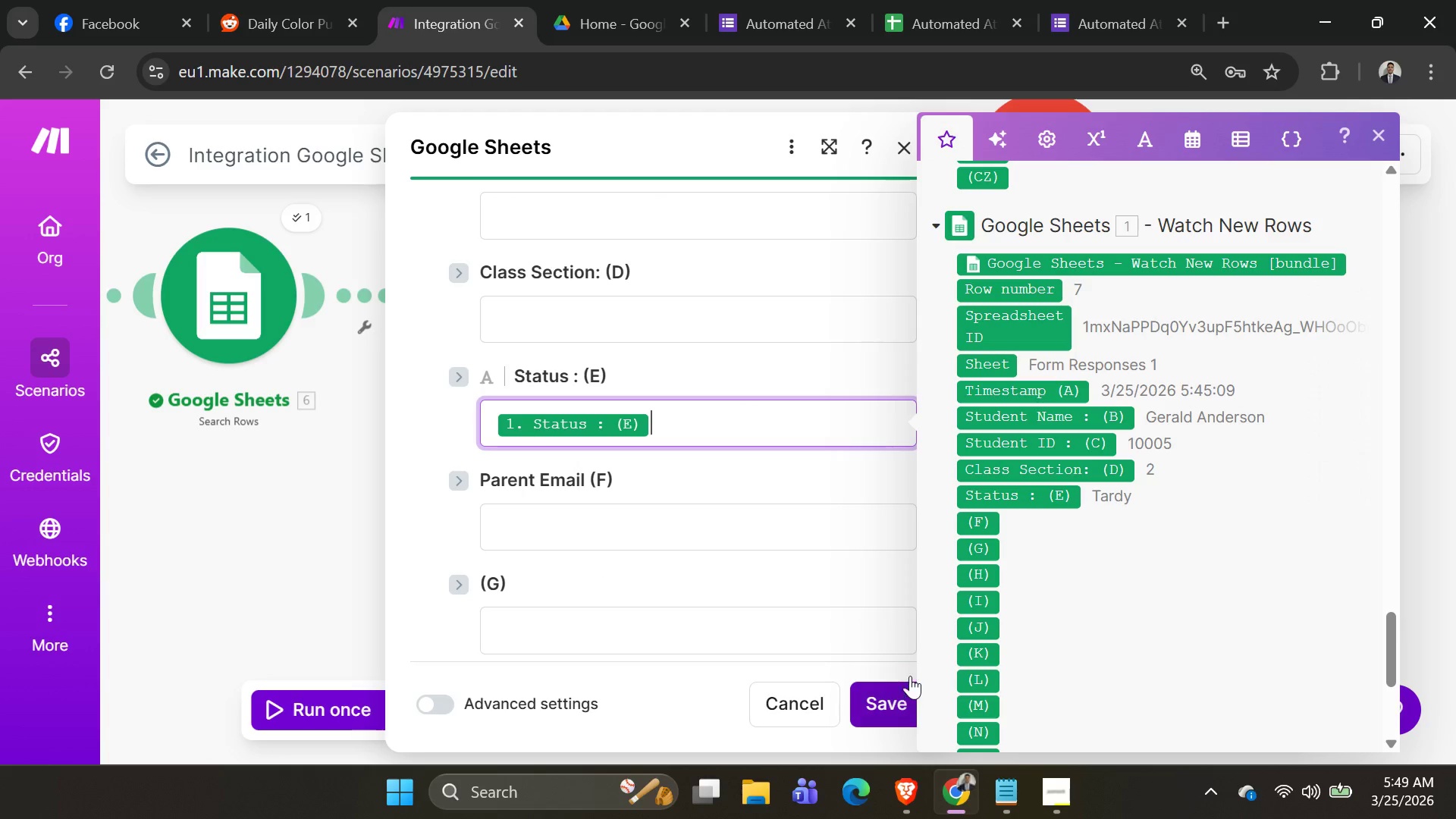 
scroll: coordinate [763, 583], scroll_direction: up, amount: 5.0
 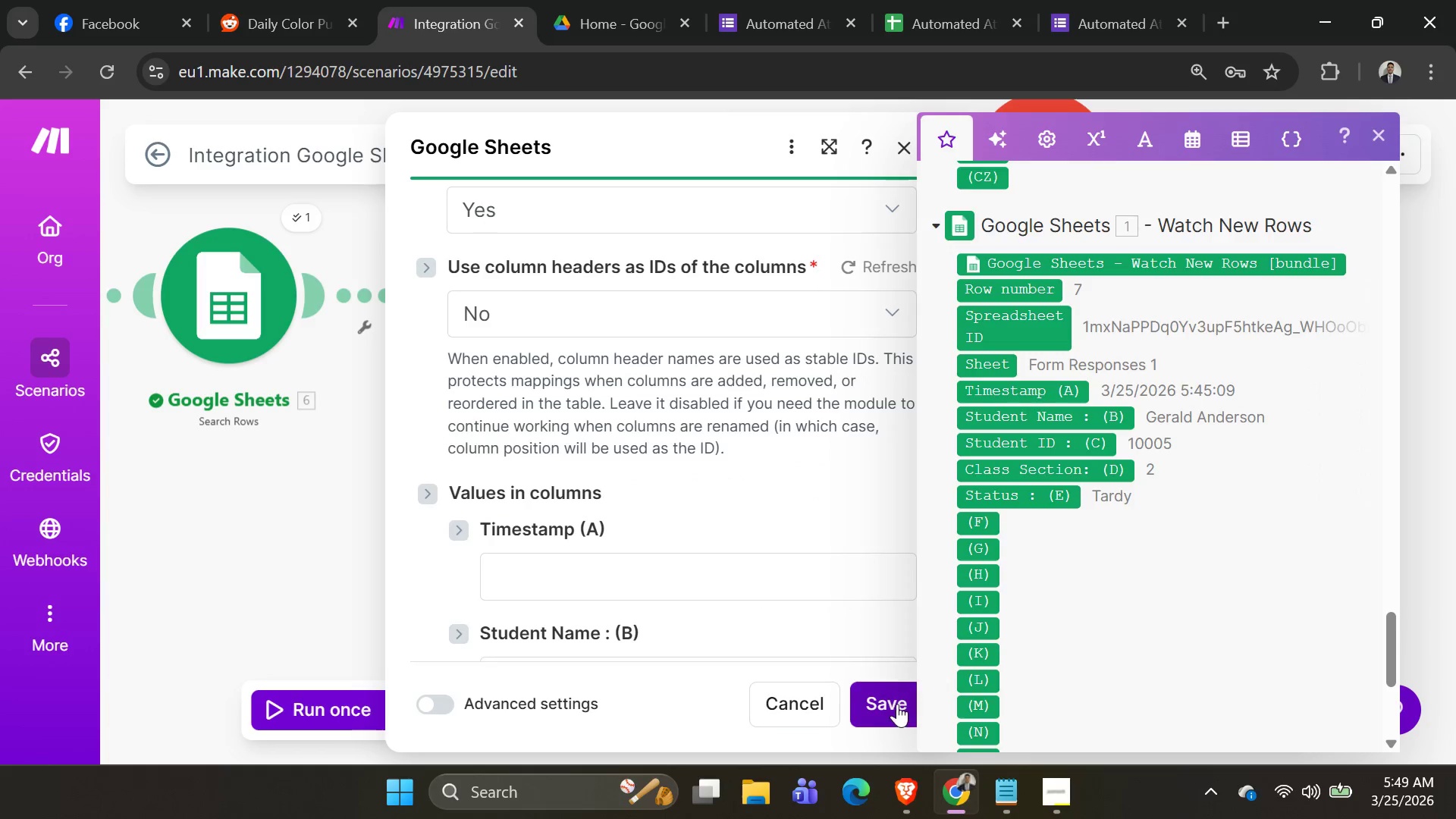 
left_click([897, 704])
 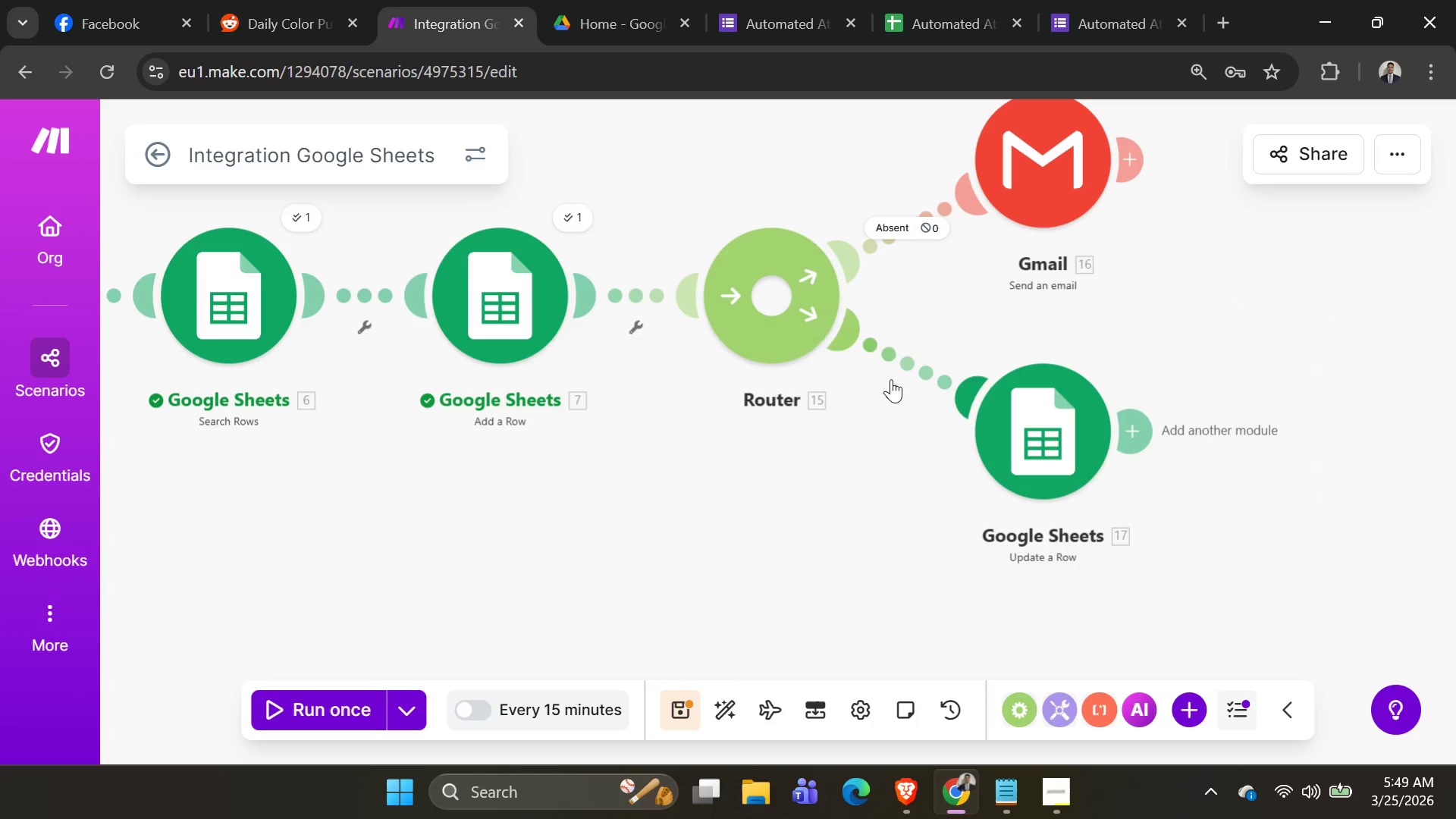 
right_click([896, 361])
 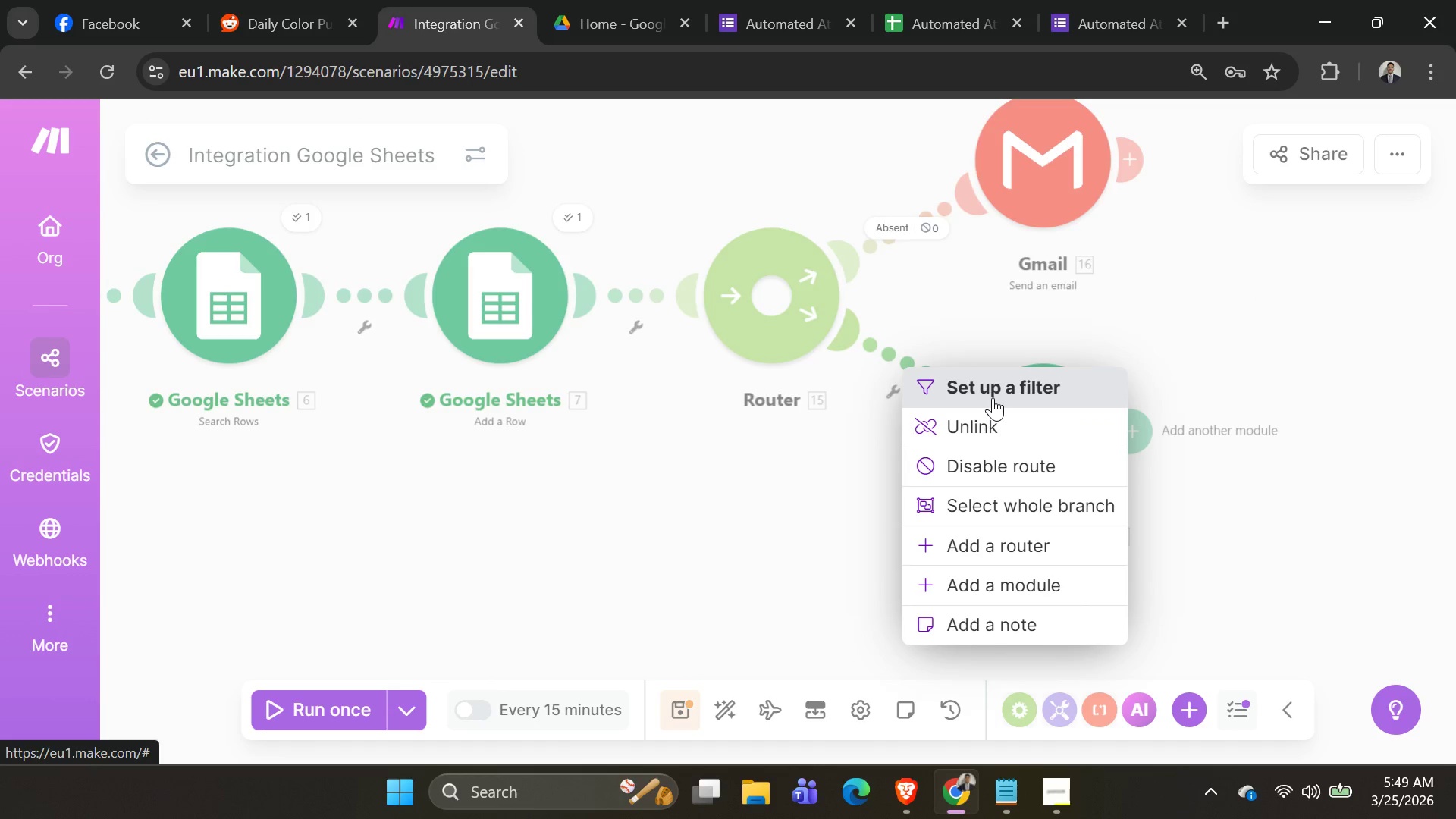 
wait(6.5)
 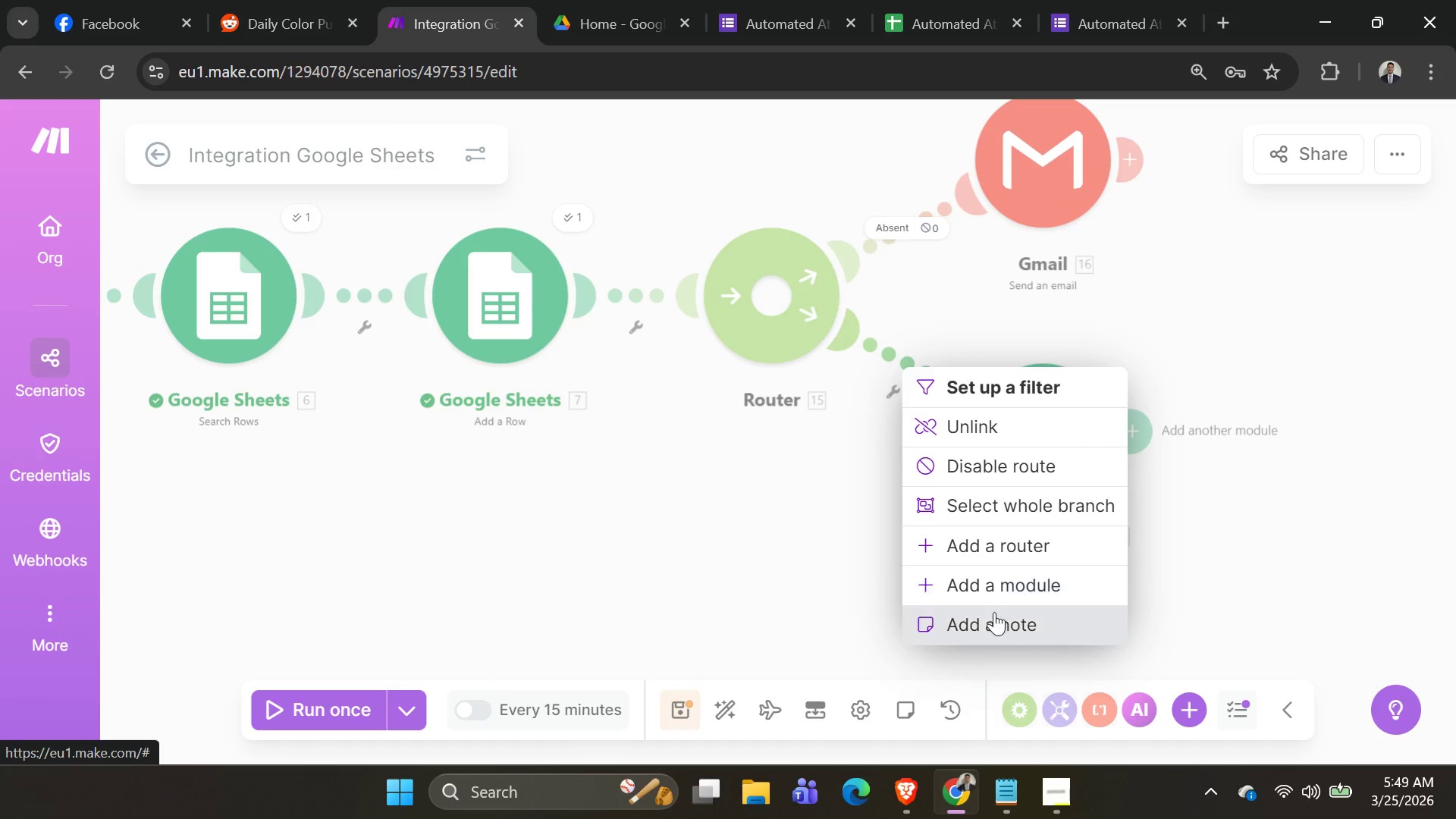 
left_click([993, 397])
 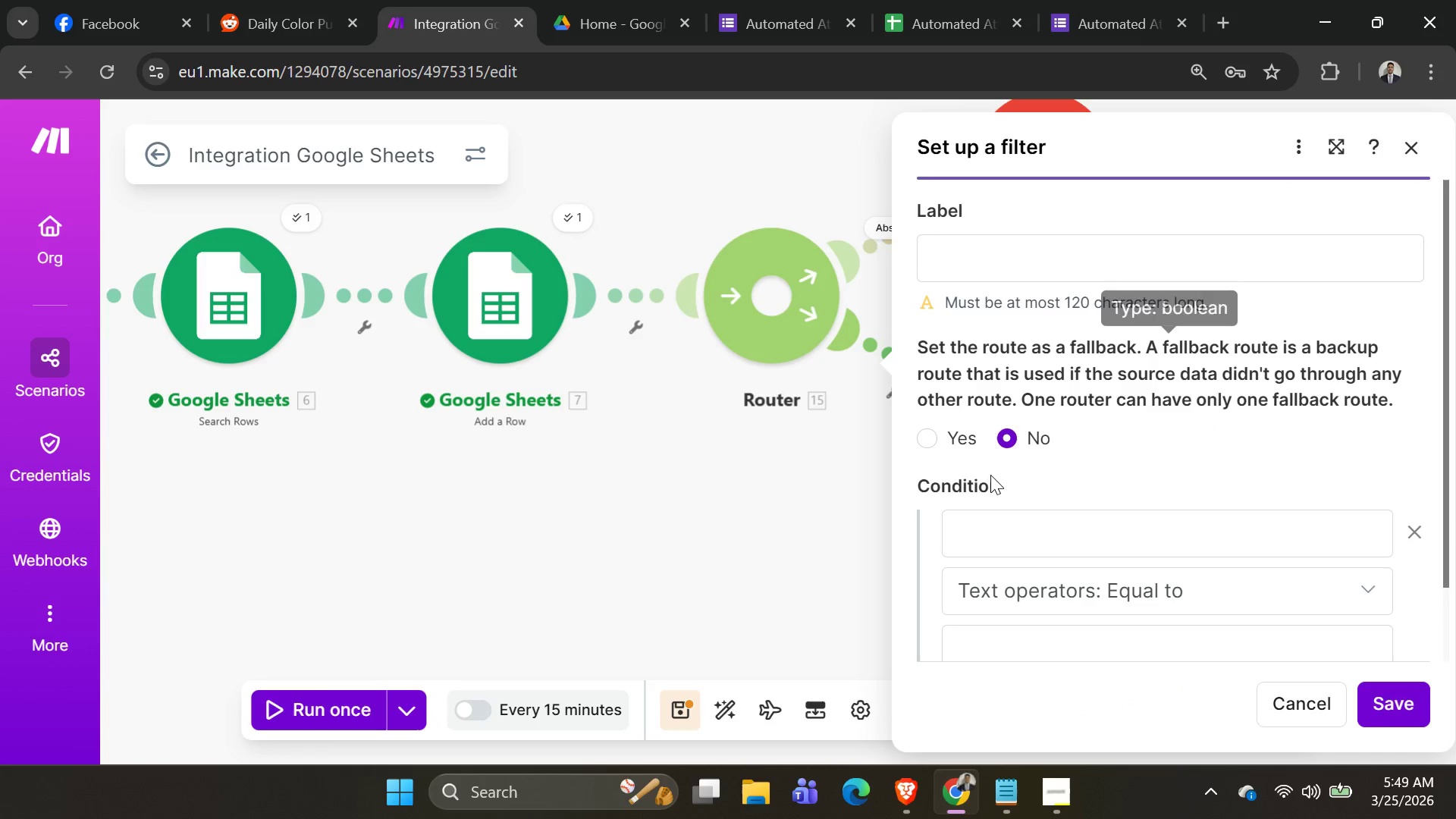 
left_click_drag(start_coordinate=[1001, 520], to_coordinate=[1001, 525])
 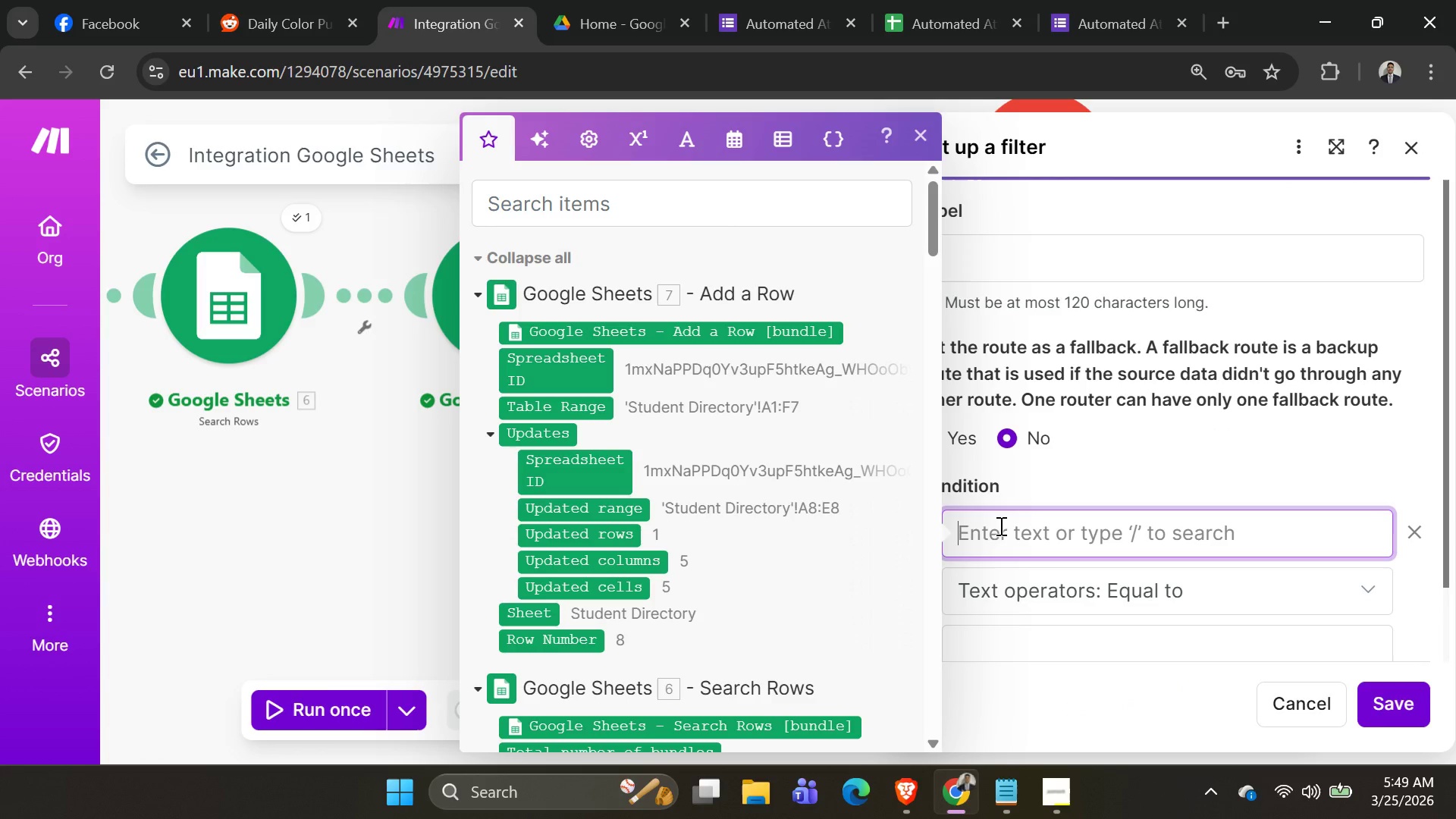 
scroll: coordinate [670, 513], scroll_direction: down, amount: 33.0
 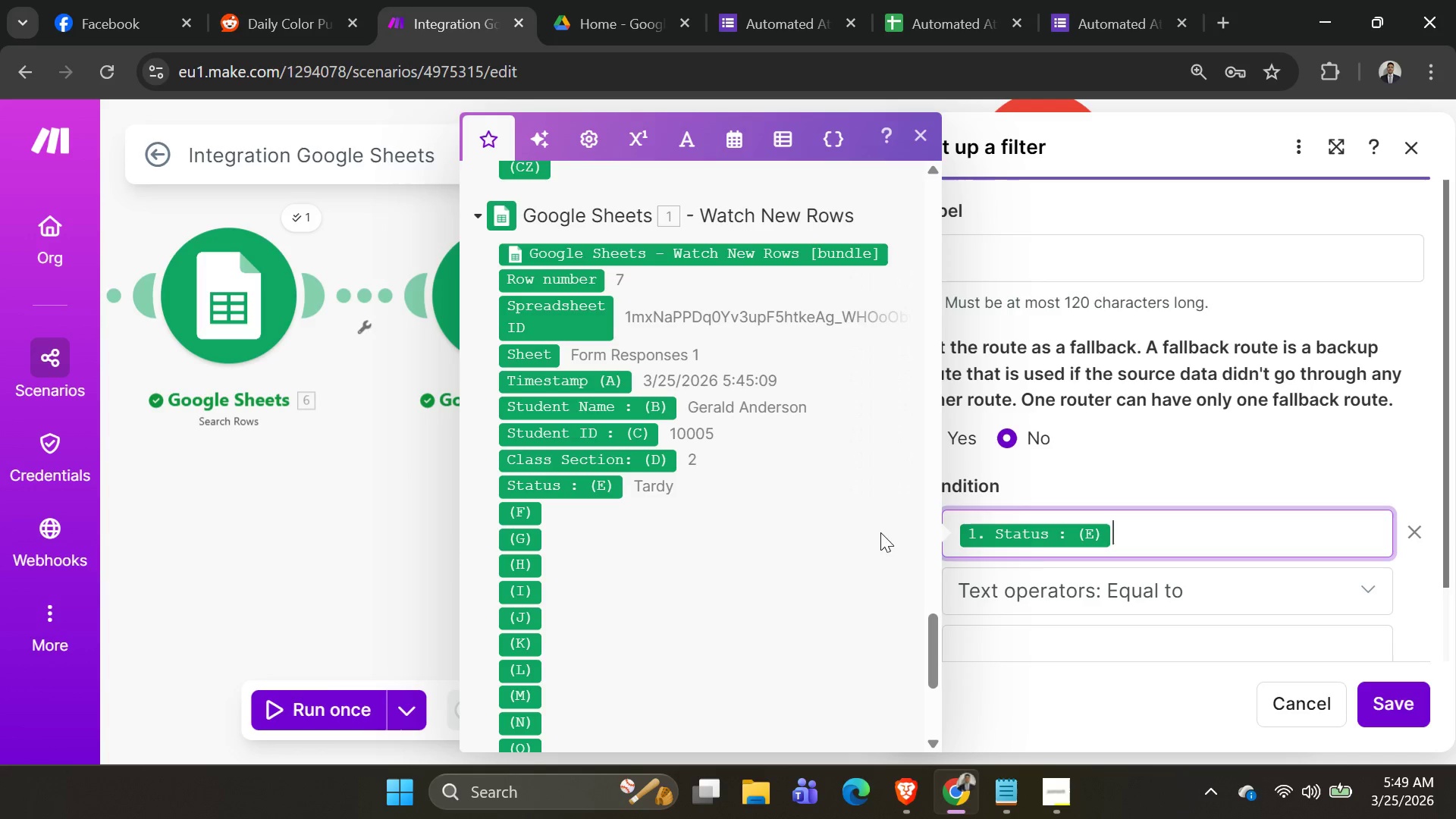 
wait(6.39)
 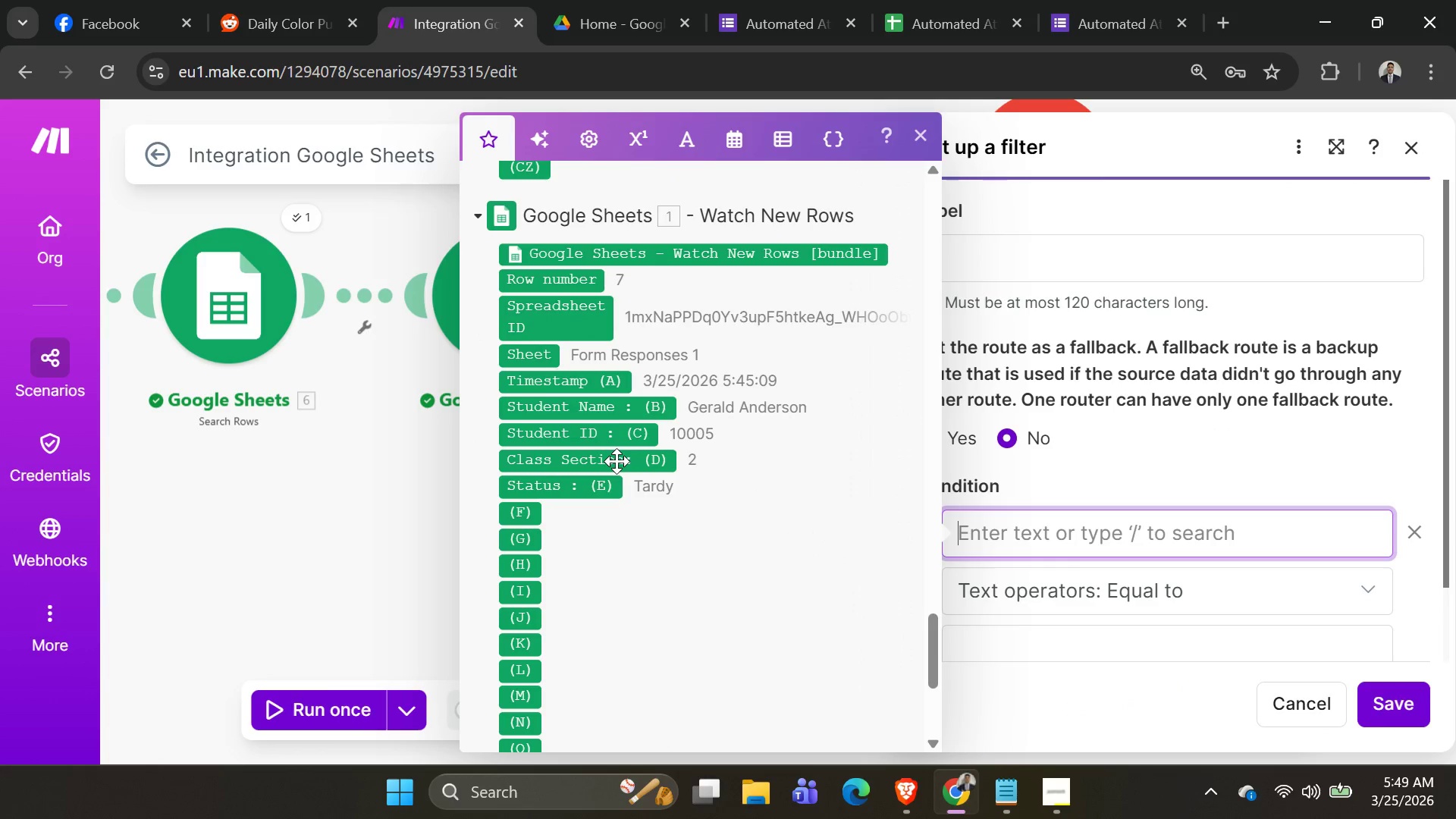 
left_click([1066, 639])
 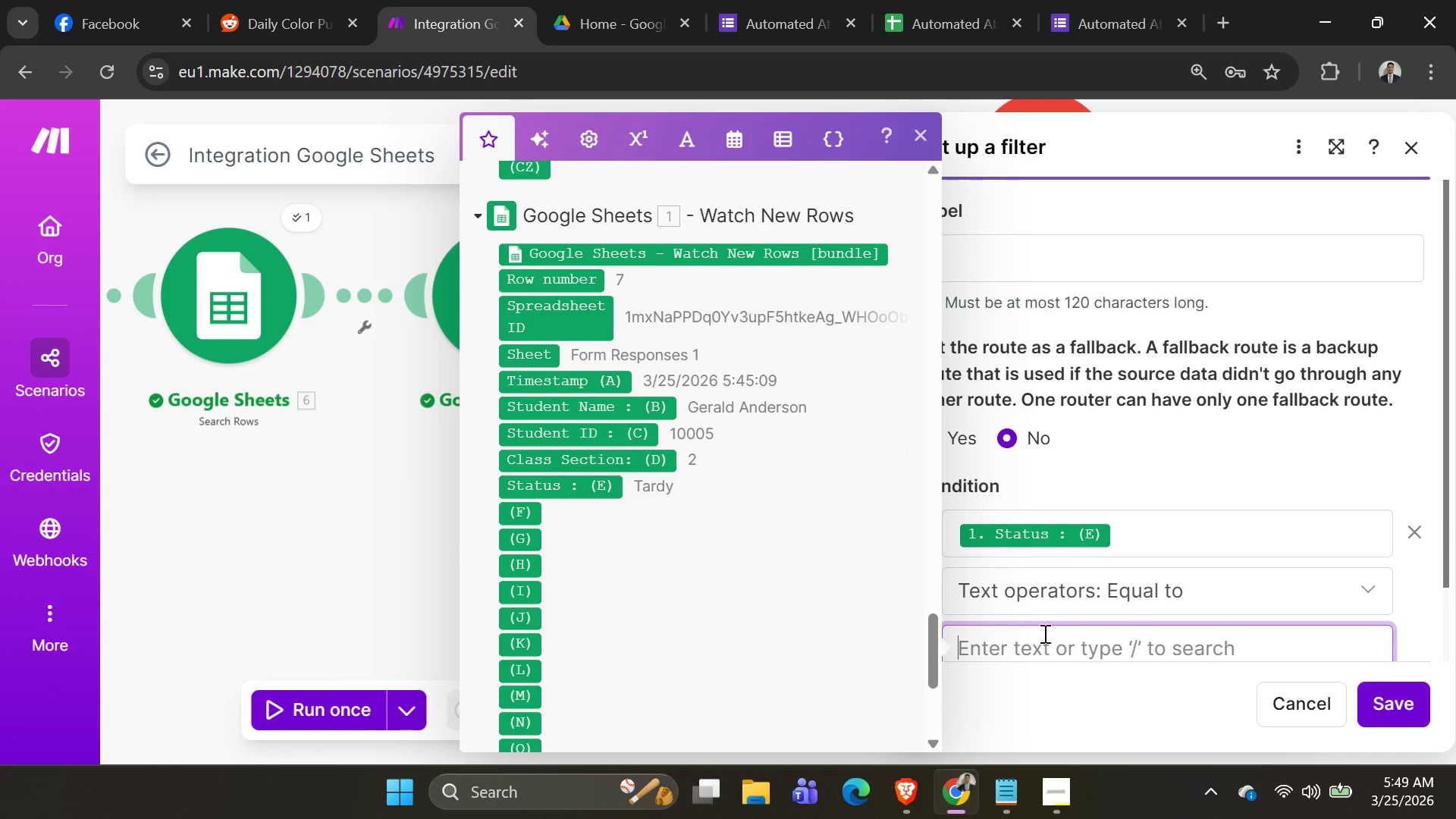 
type(Tar)
 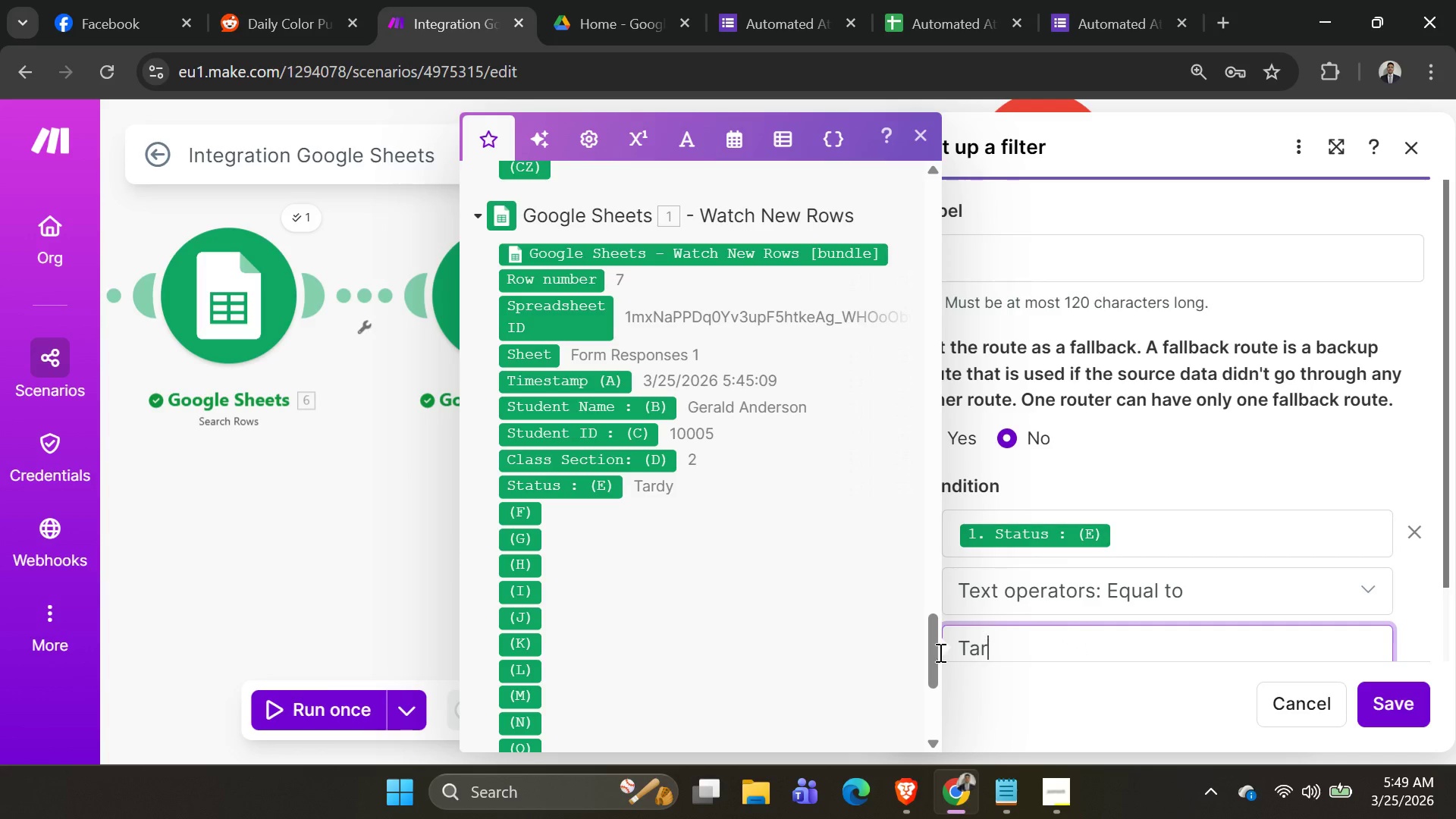 
type(y)
key(Backspace)
type(dy)
 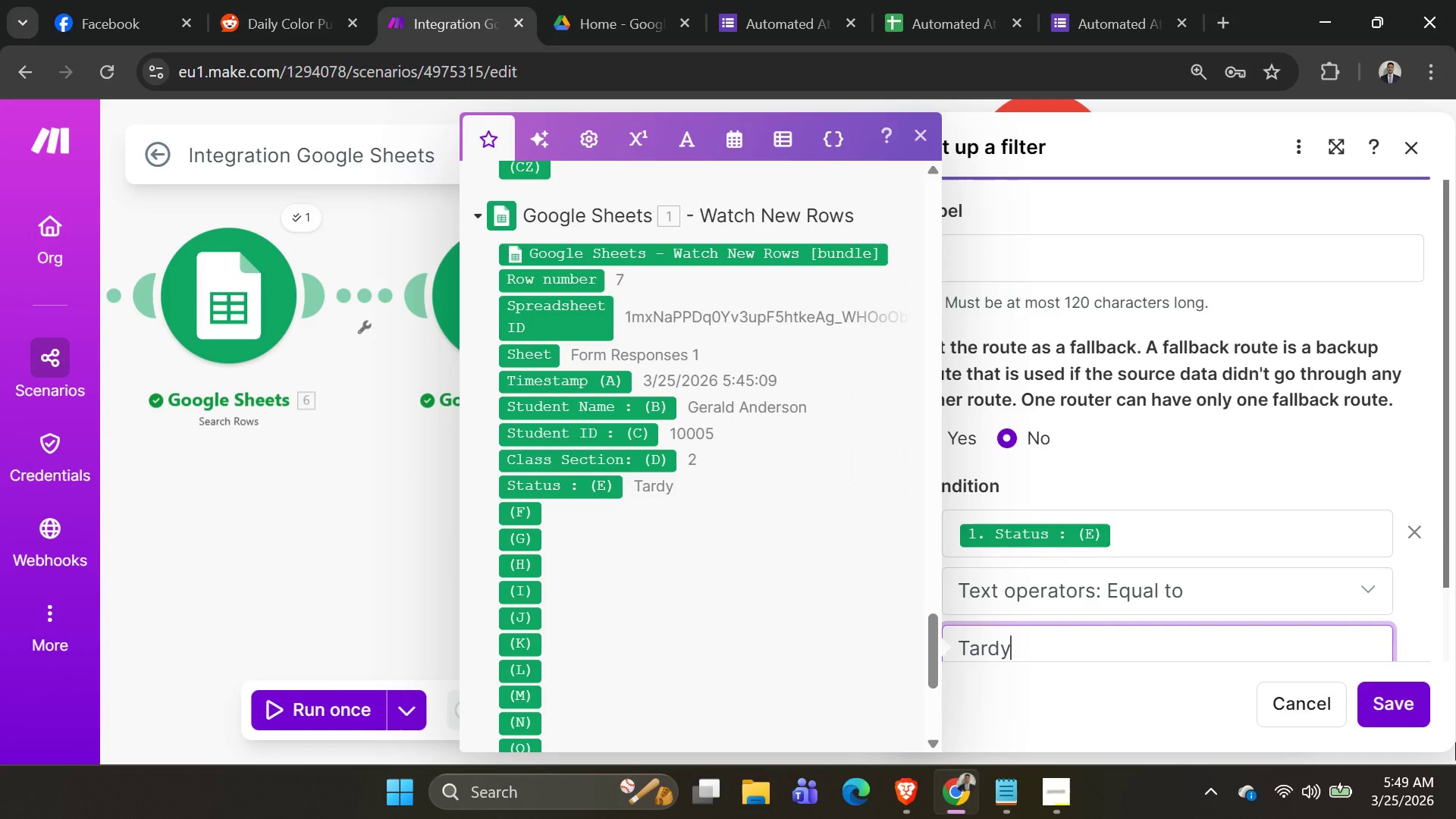 
left_click([1408, 702])
 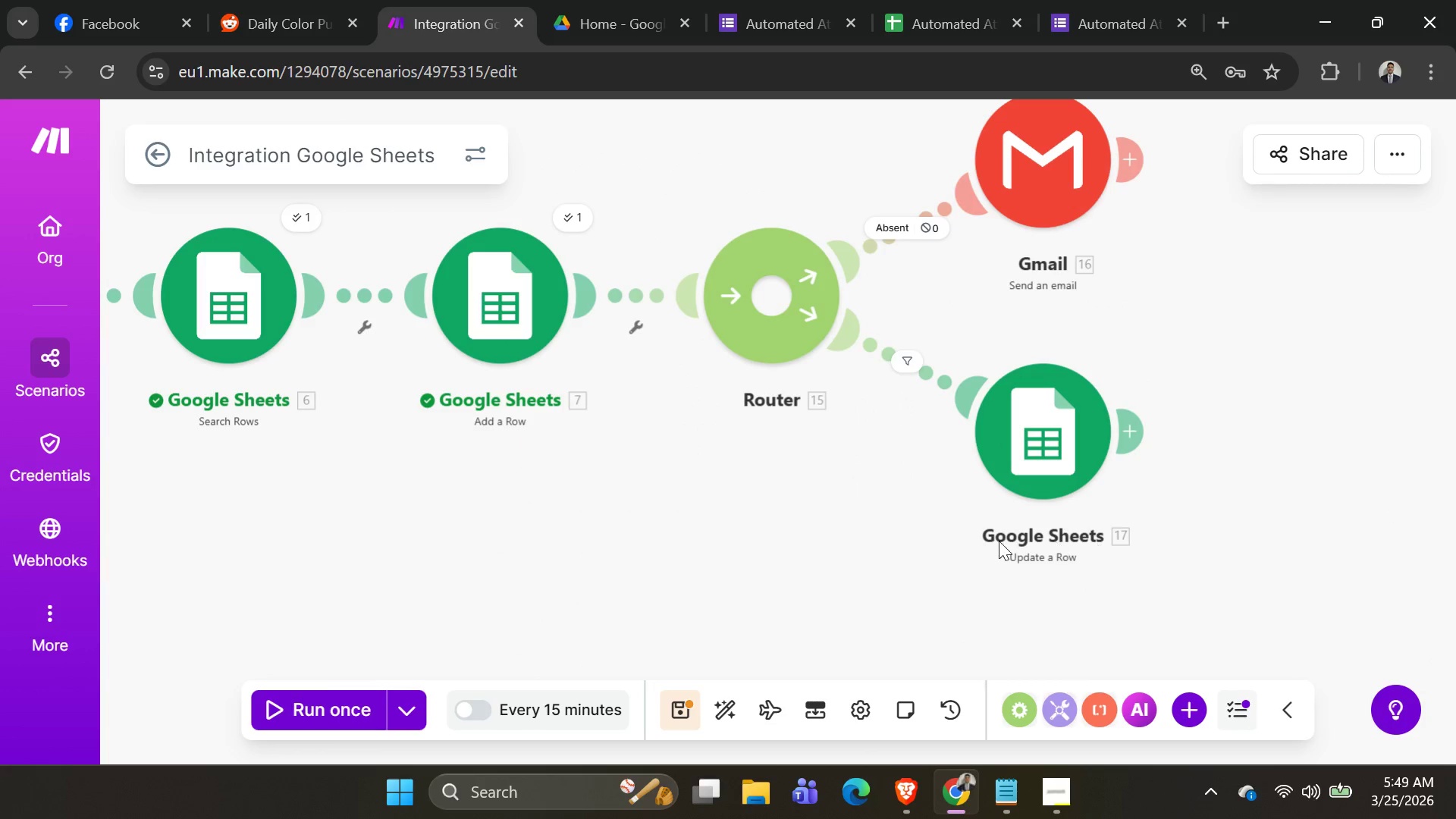 
scroll: coordinate [666, 549], scroll_direction: down, amount: 4.0
 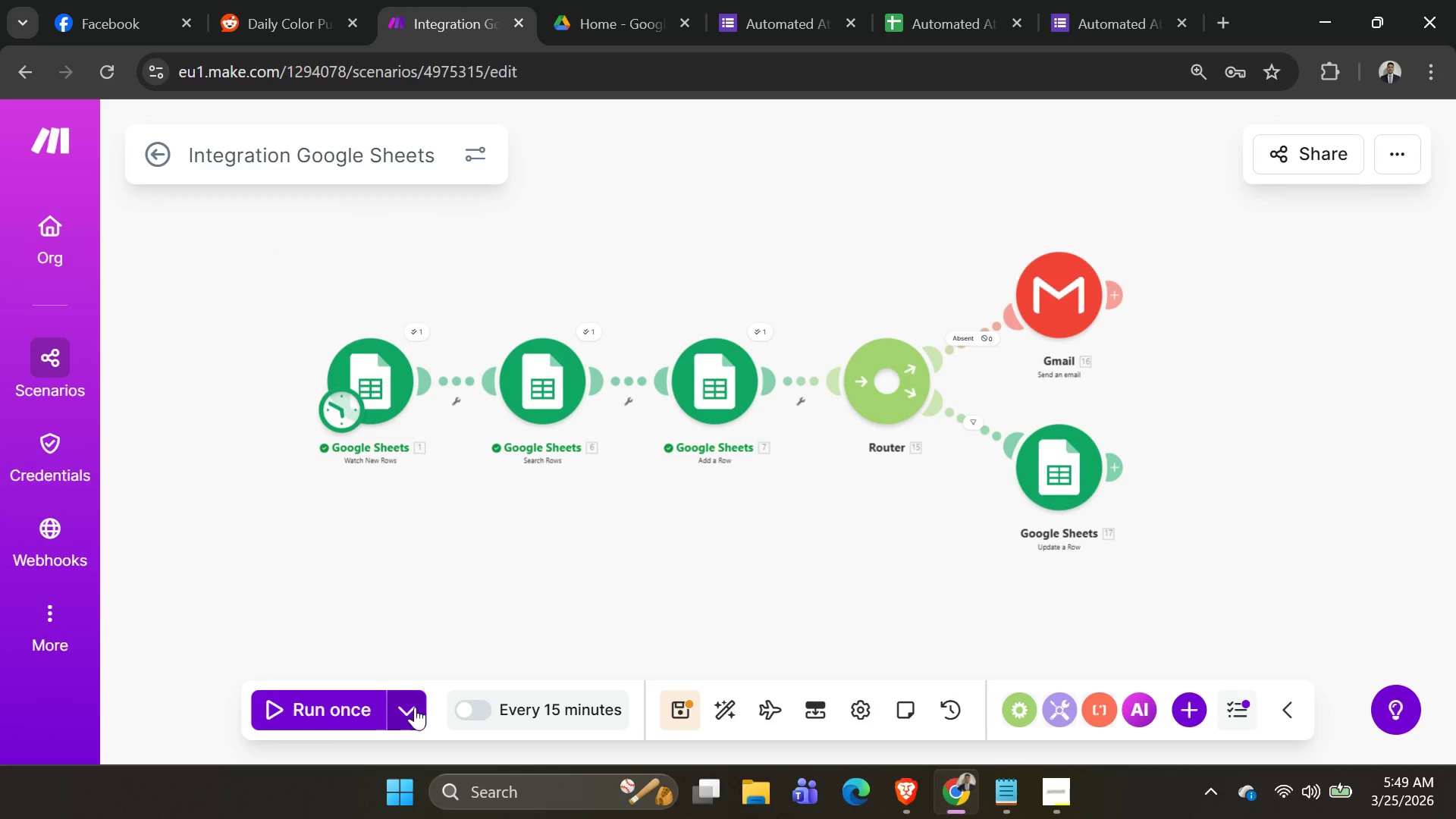 
left_click([399, 714])
 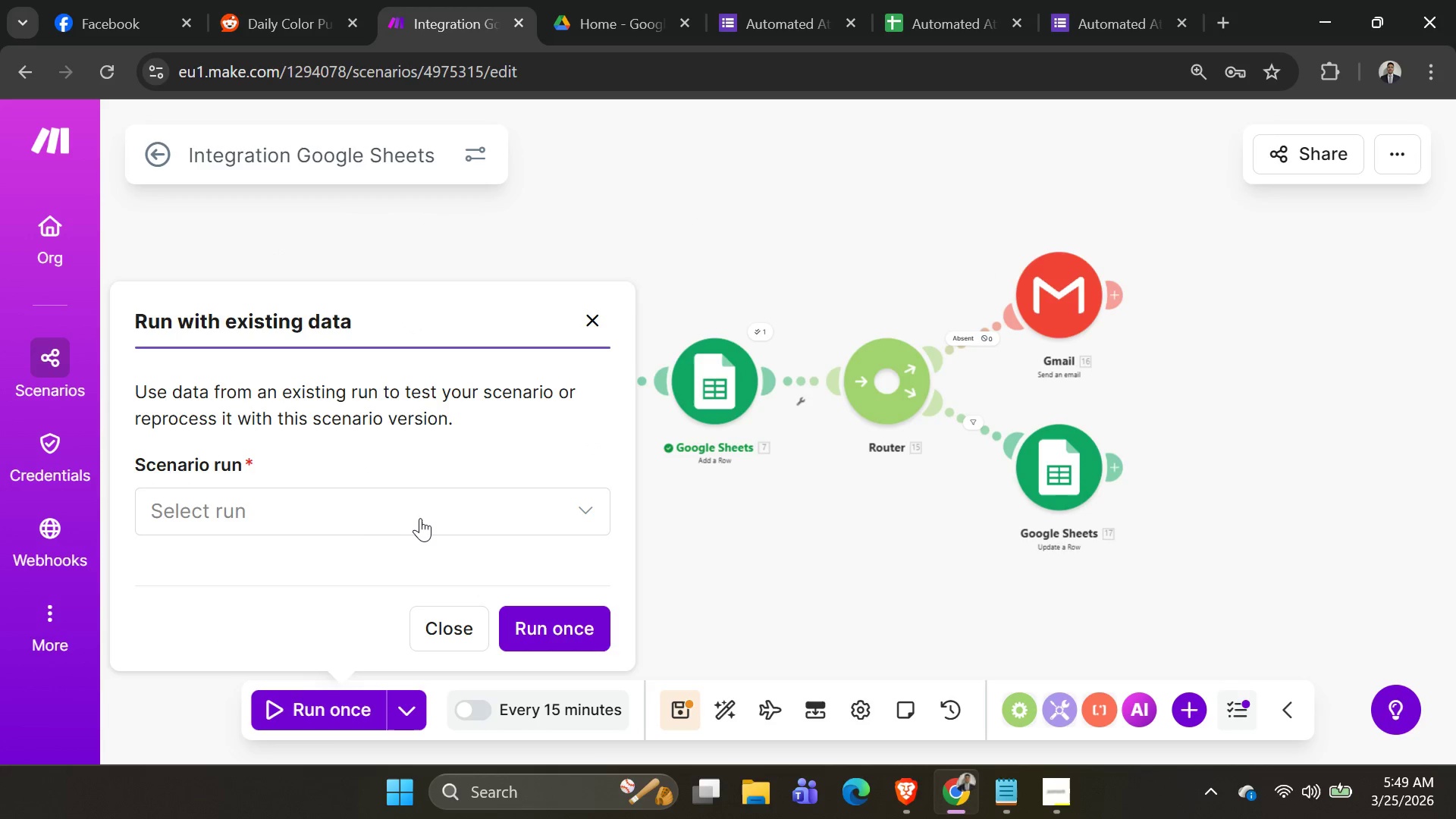 
left_click([421, 517])
 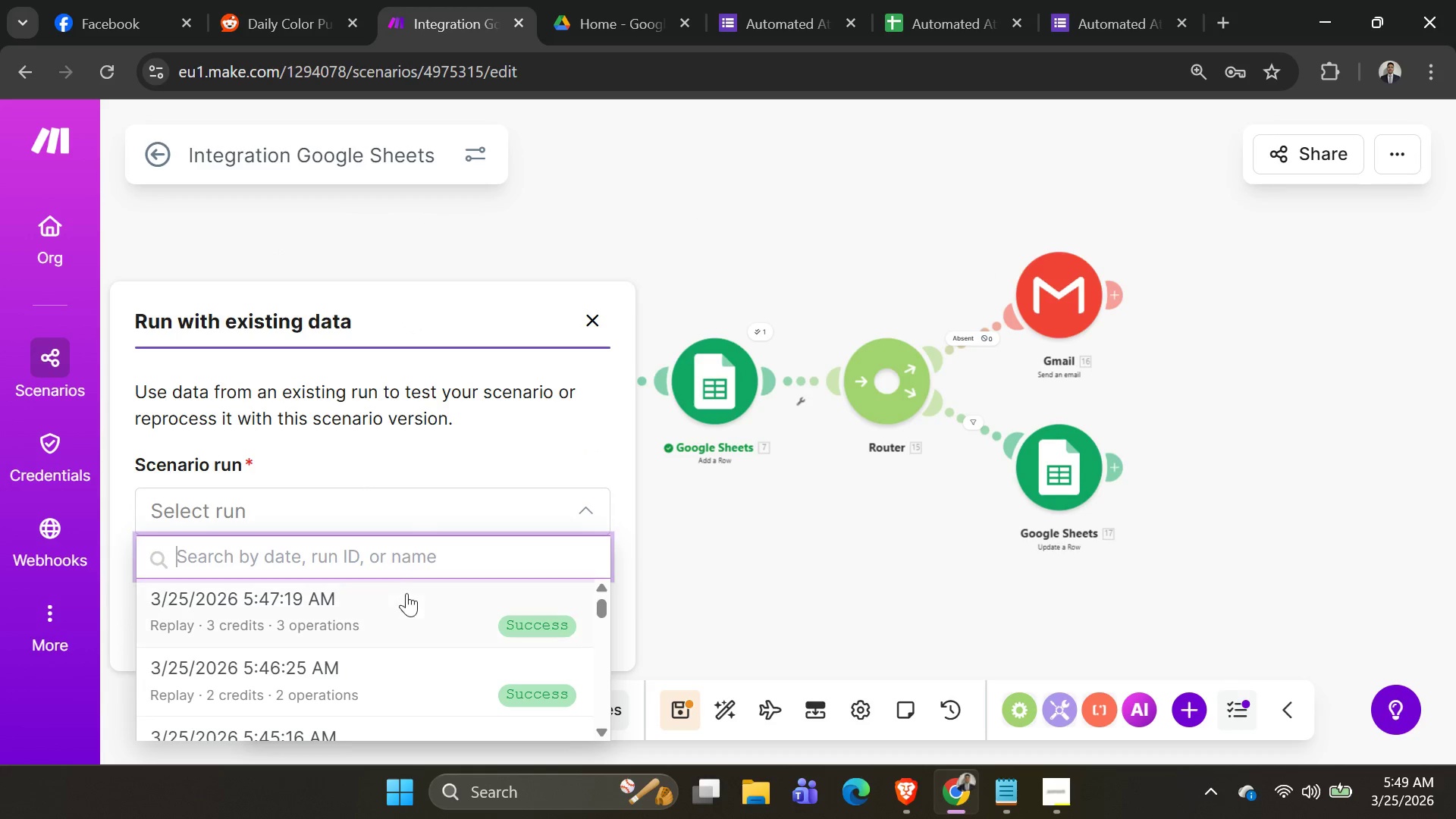 
left_click([403, 610])
 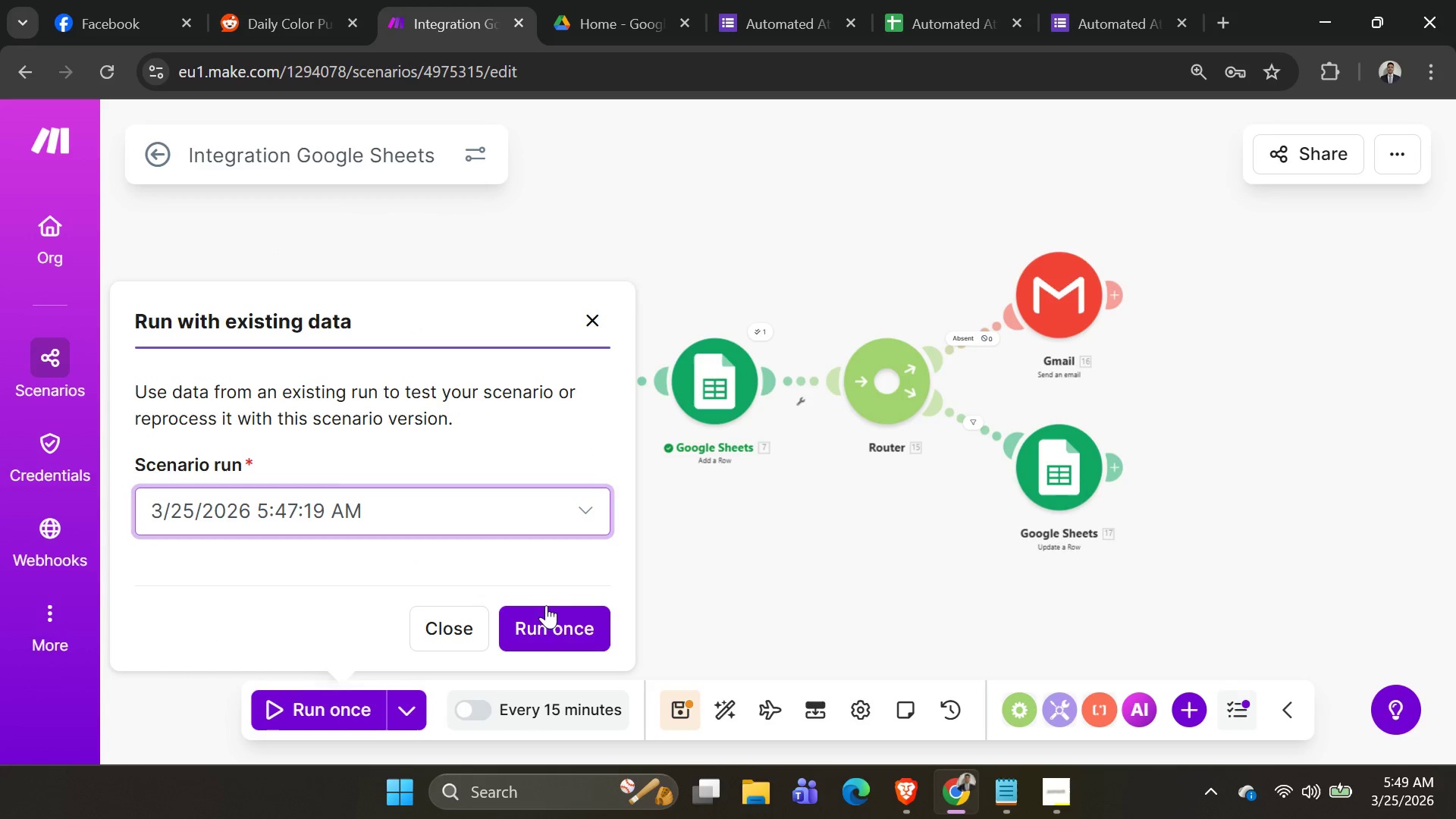 
left_click([556, 621])
 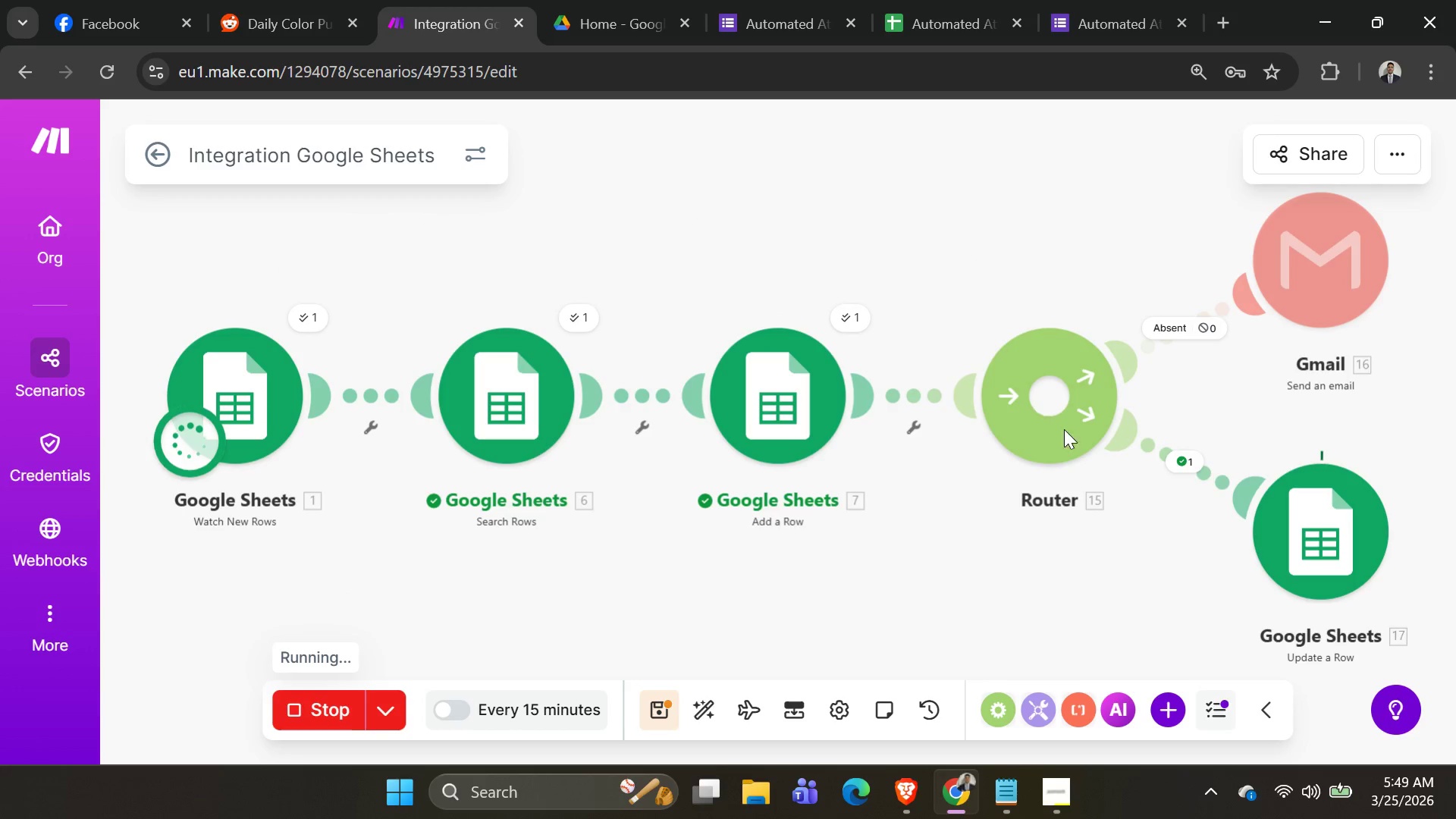 
wait(5.67)
 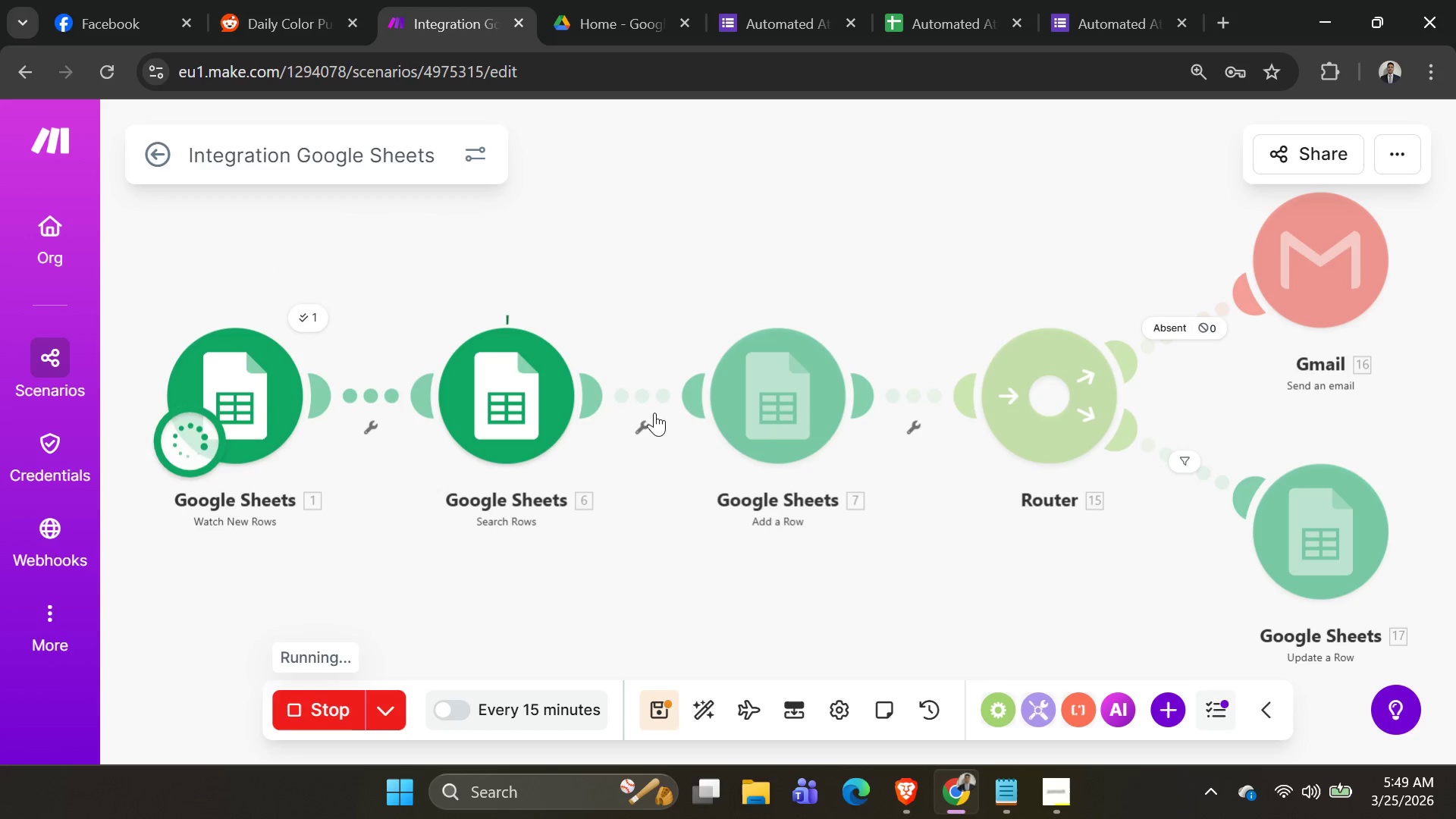 
scroll: coordinate [1441, 493], scroll_direction: none, amount: 0.0
 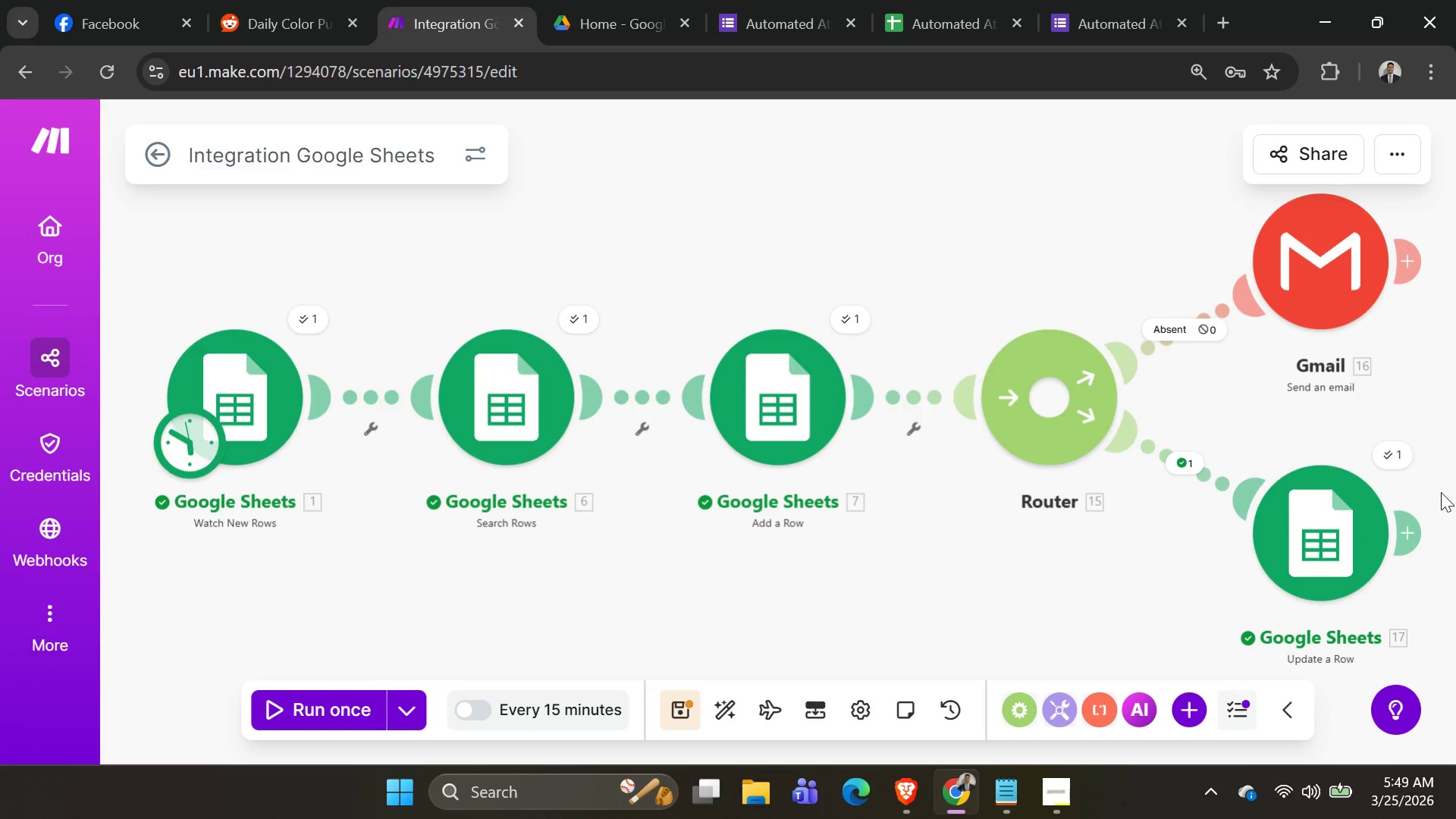 
key(Alt+AltLeft)
 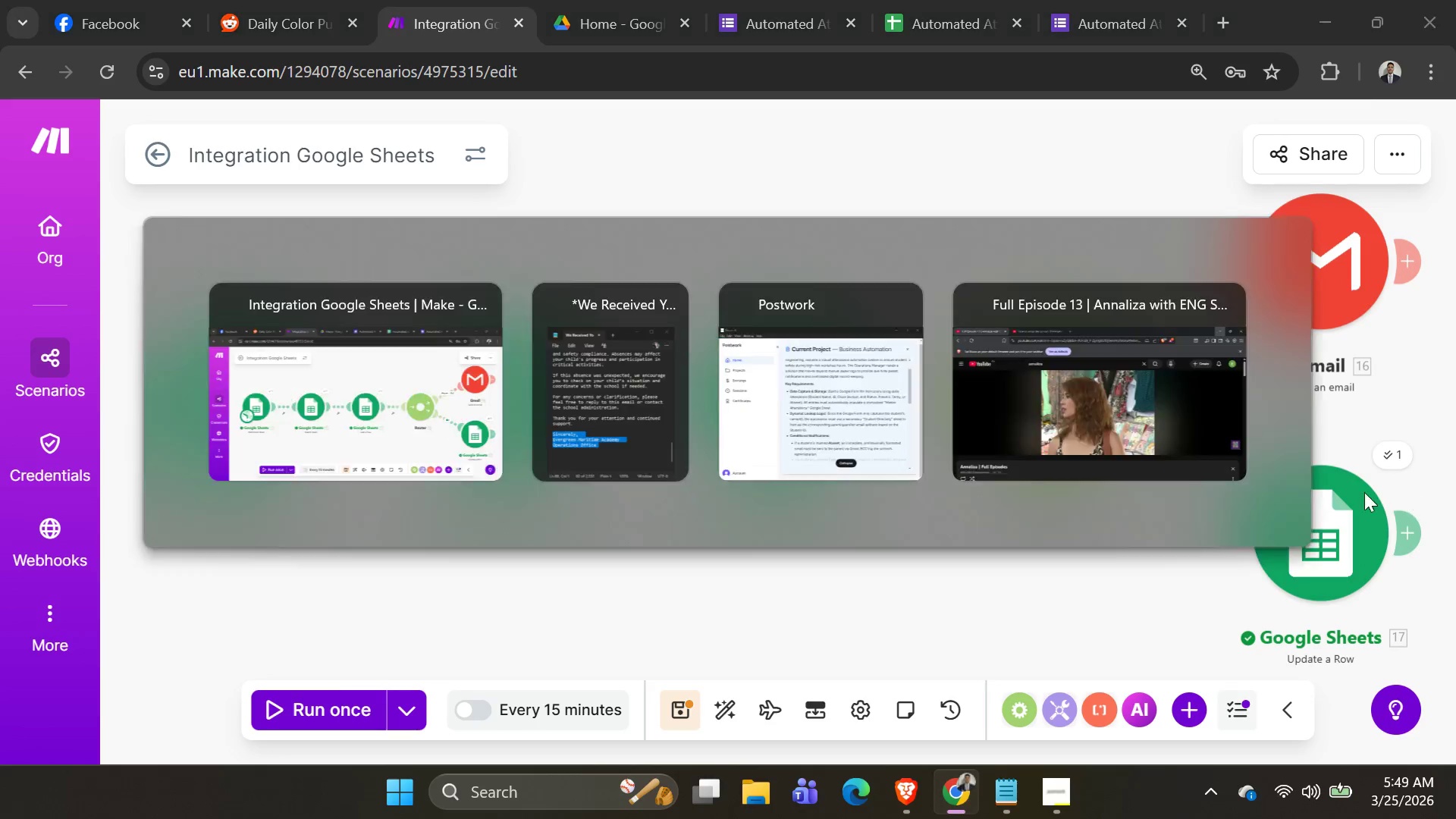 
key(Alt+Tab)
 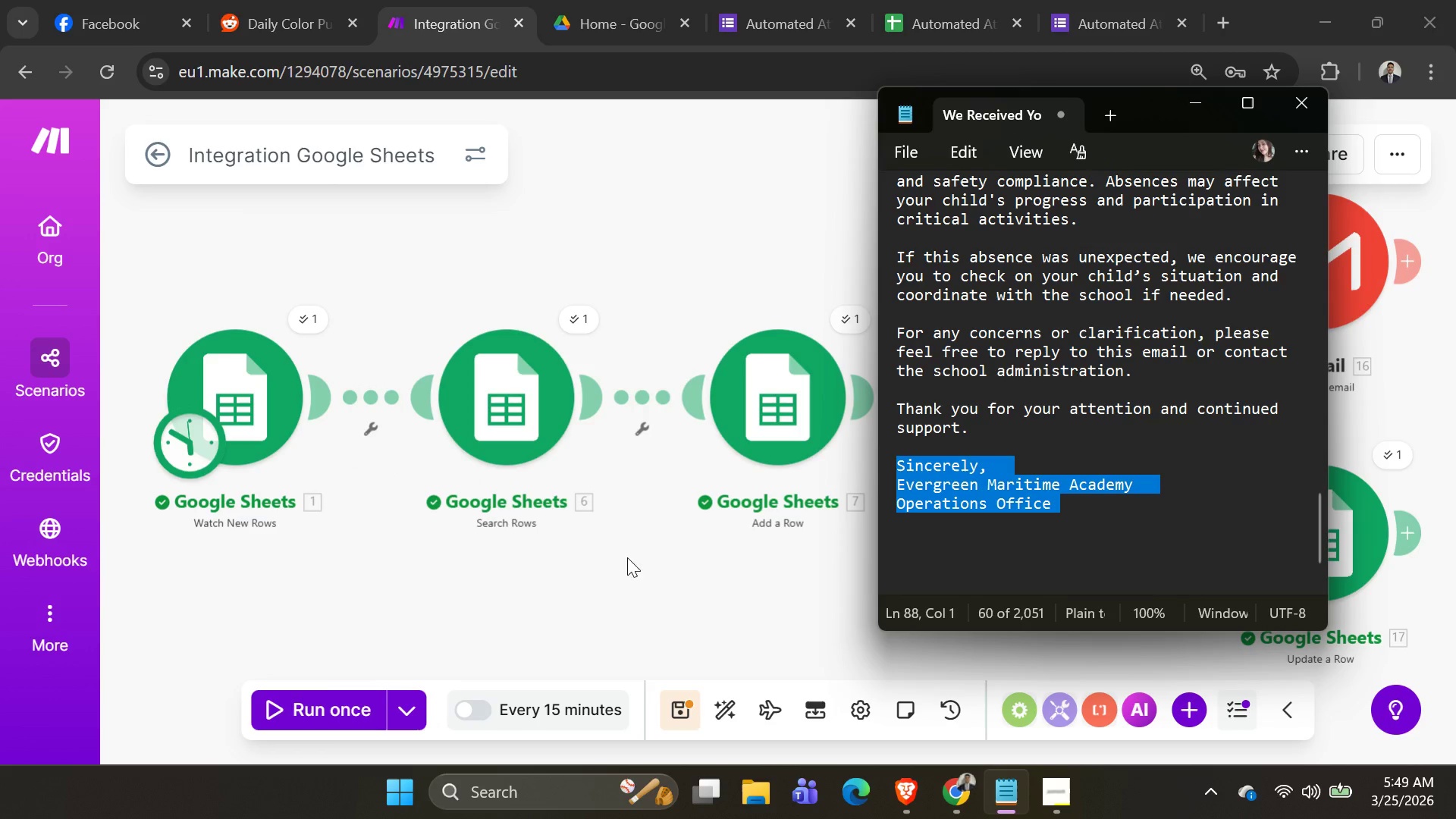 
left_click([626, 613])
 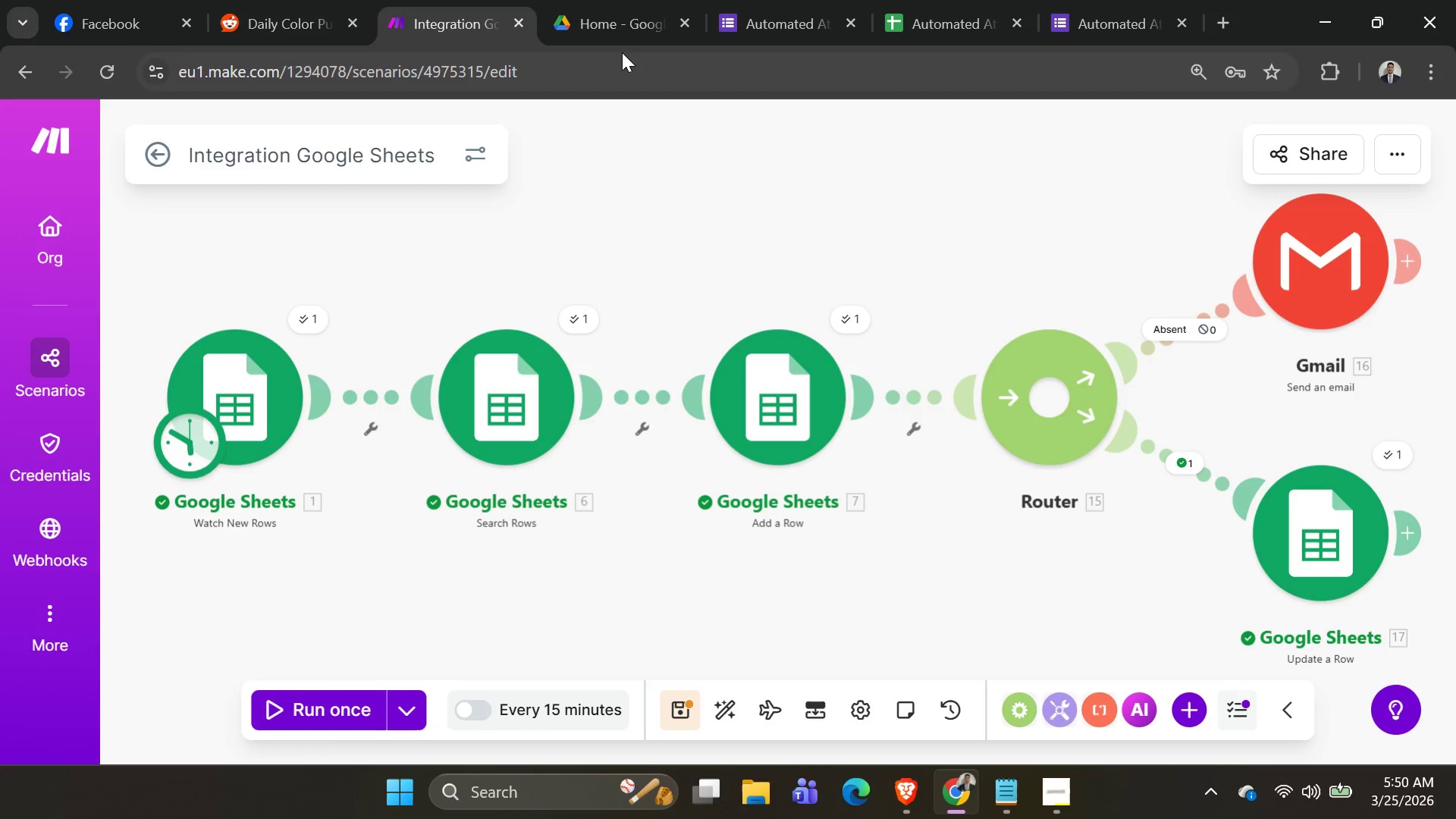 
left_click([613, 17])
 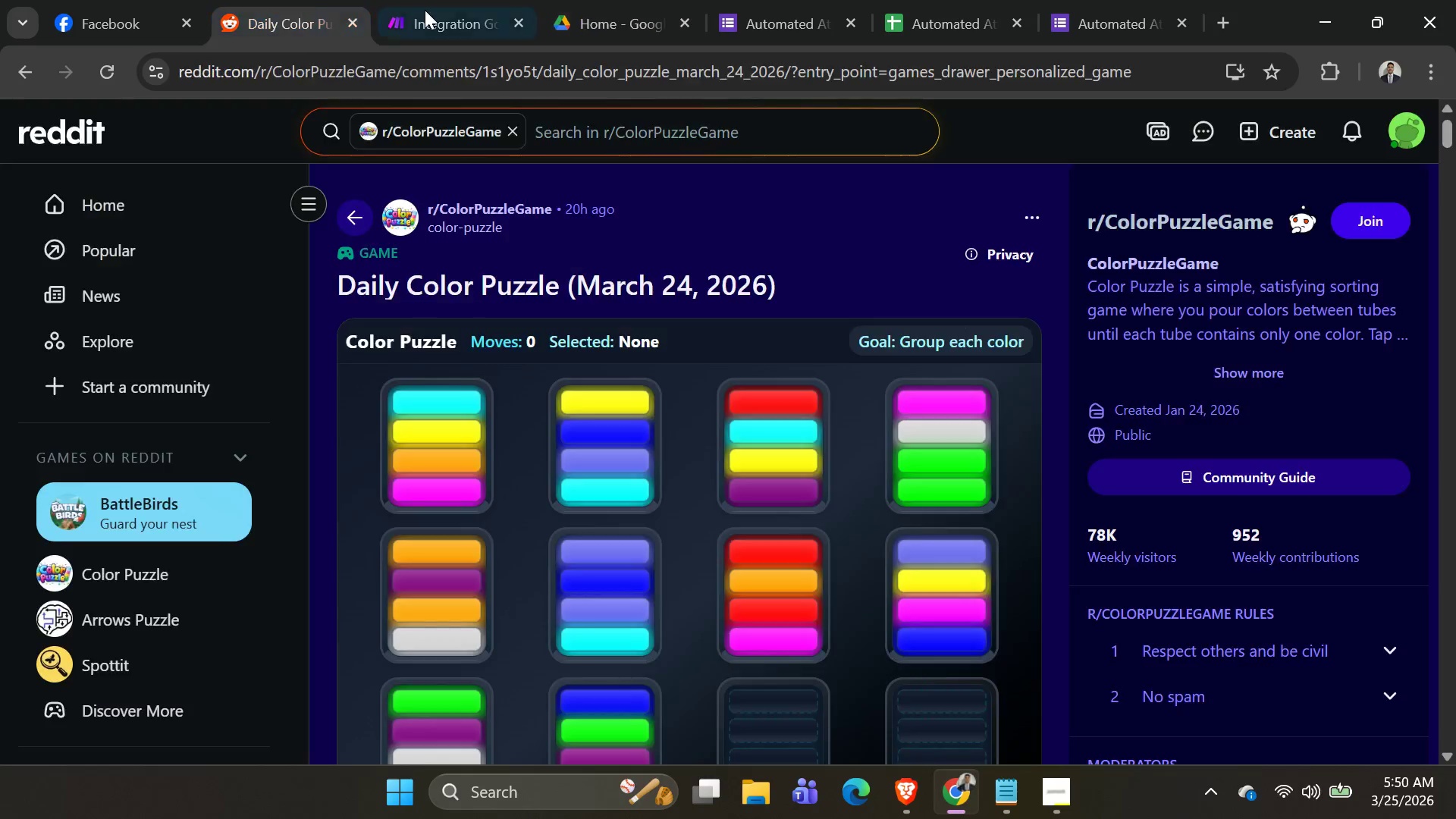 
left_click([428, 10])
 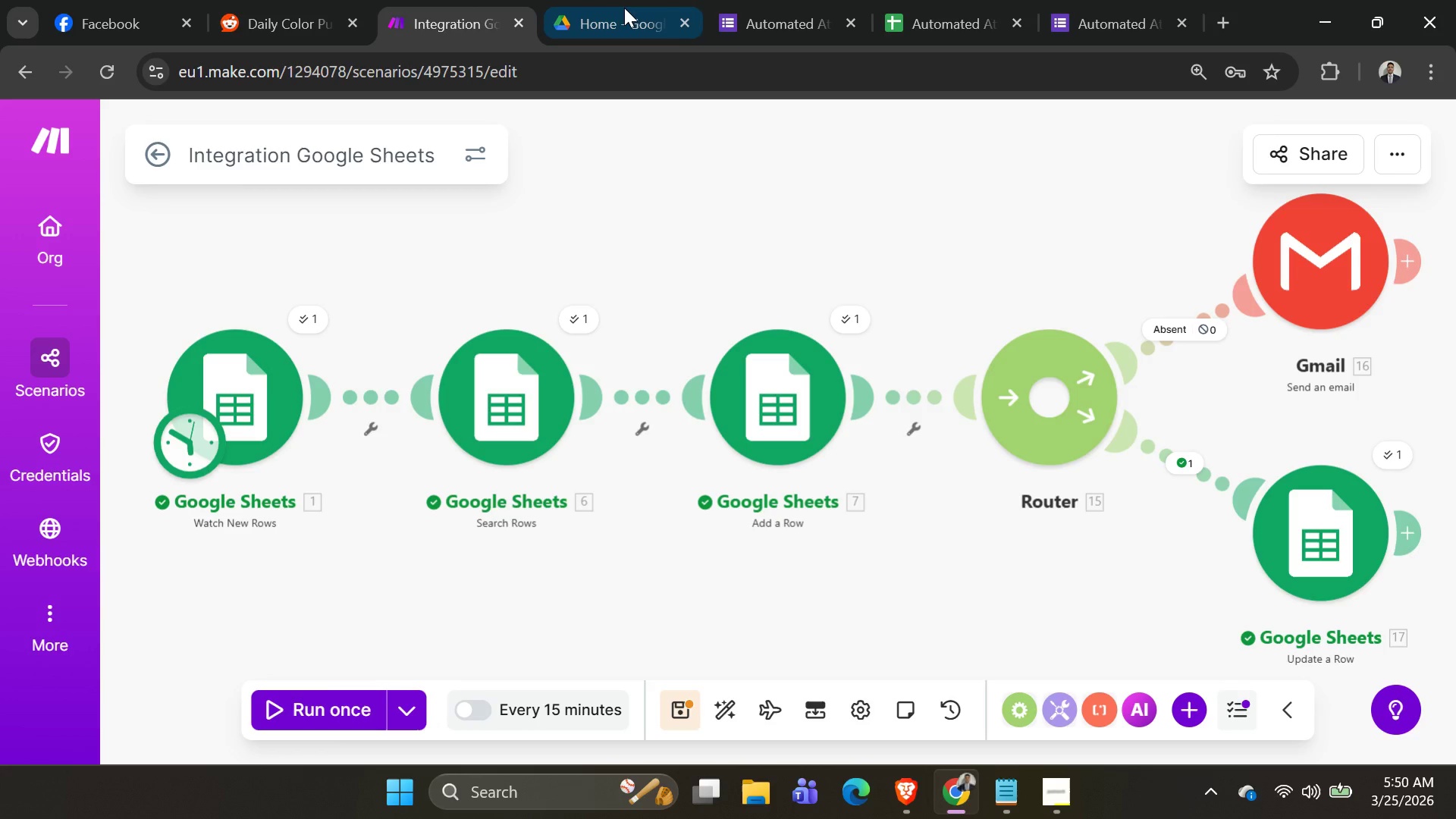 
left_click([624, 8])
 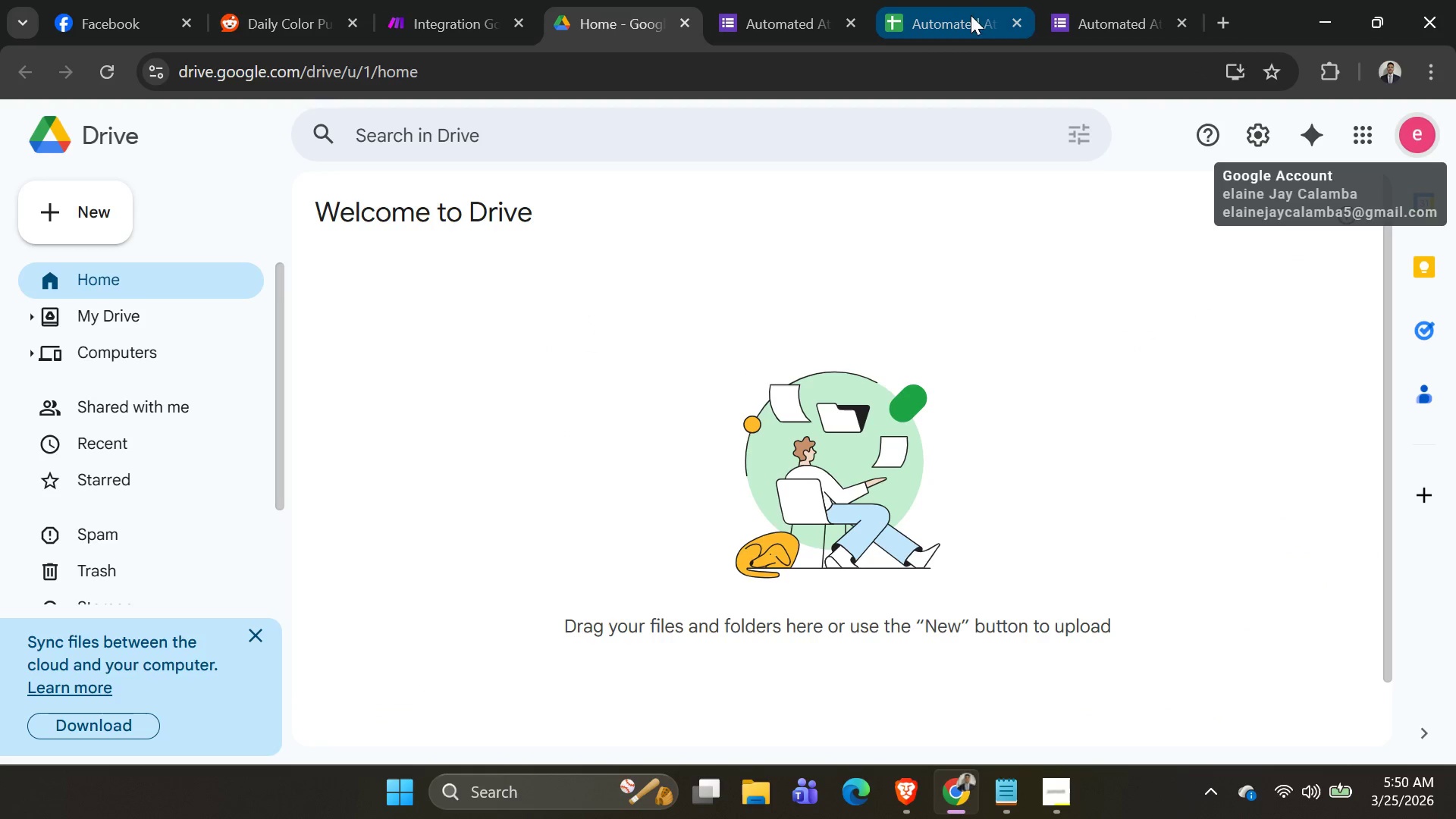 
left_click([1063, 15])
 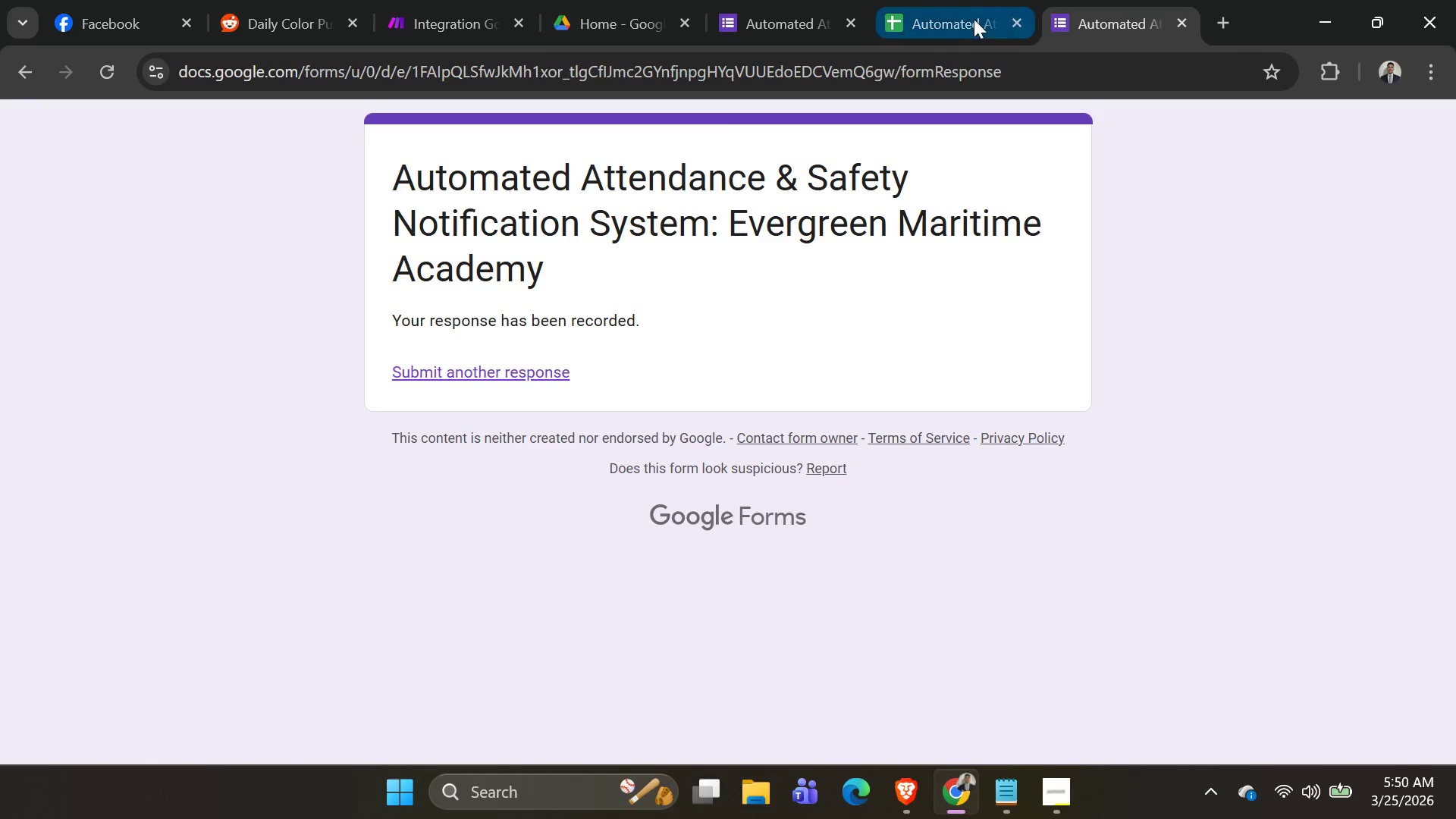 
left_click([923, 12])
 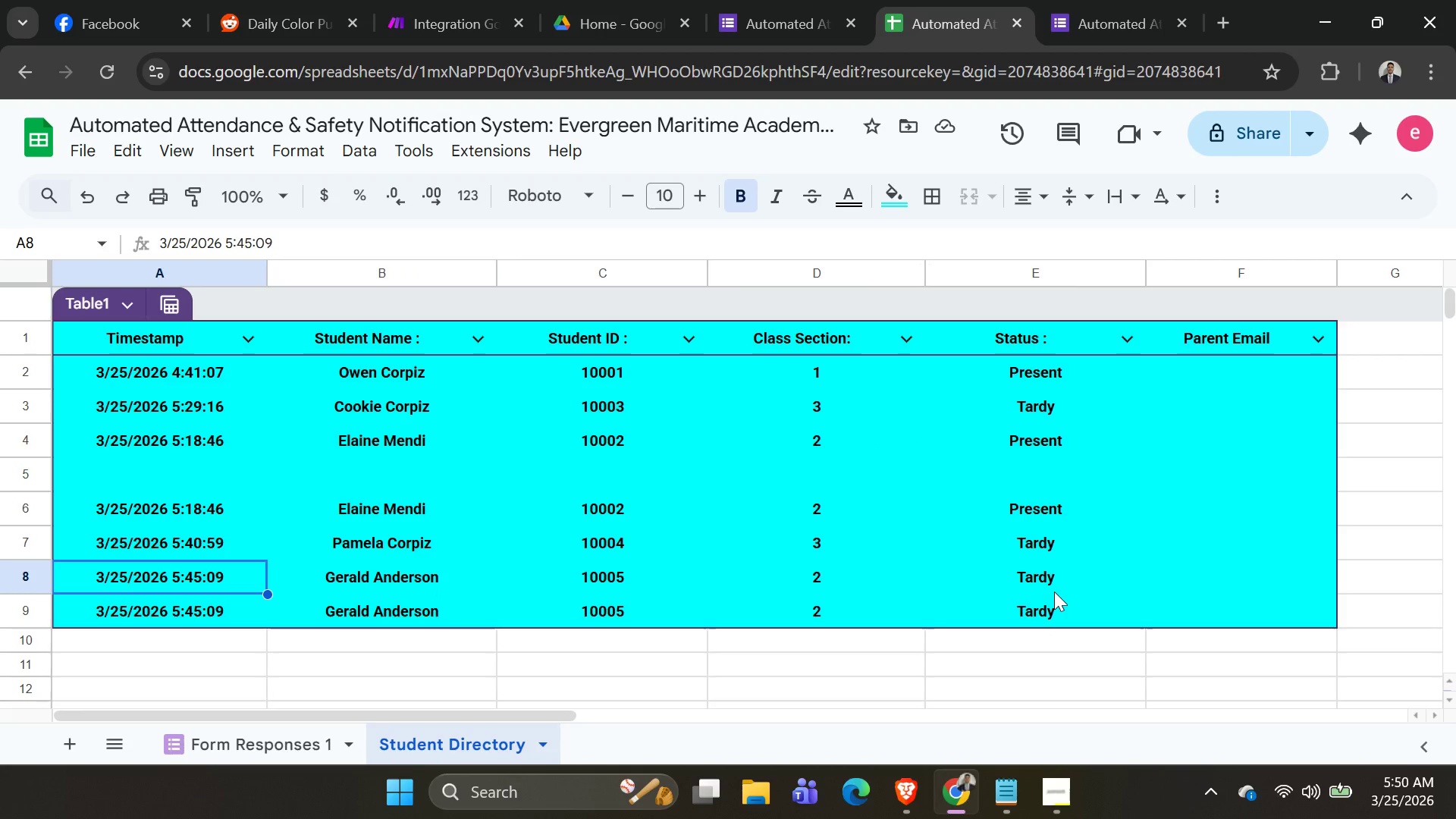 
scroll: coordinate [1043, 568], scroll_direction: none, amount: 0.0
 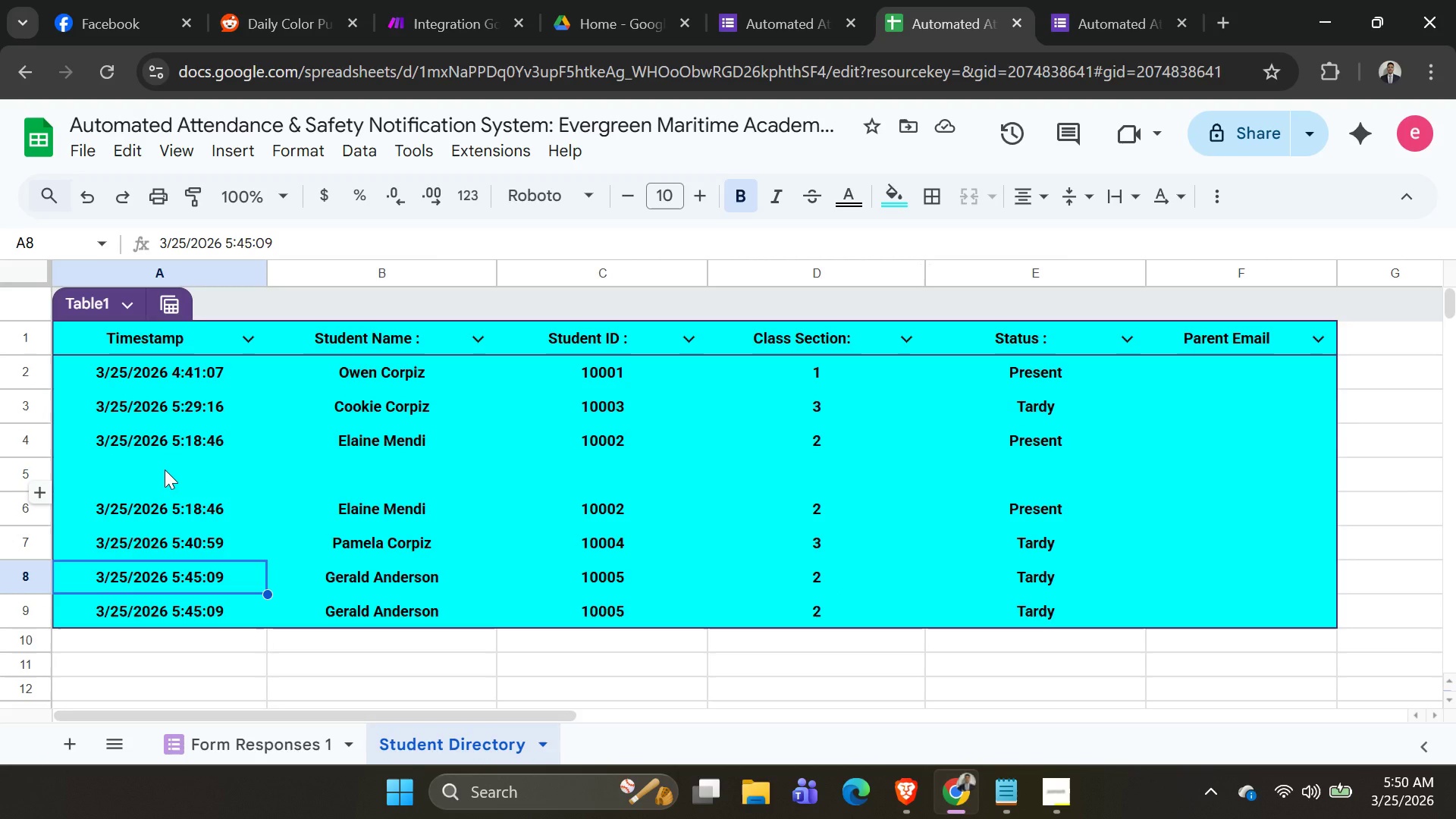 
key(Alt+AltLeft)
 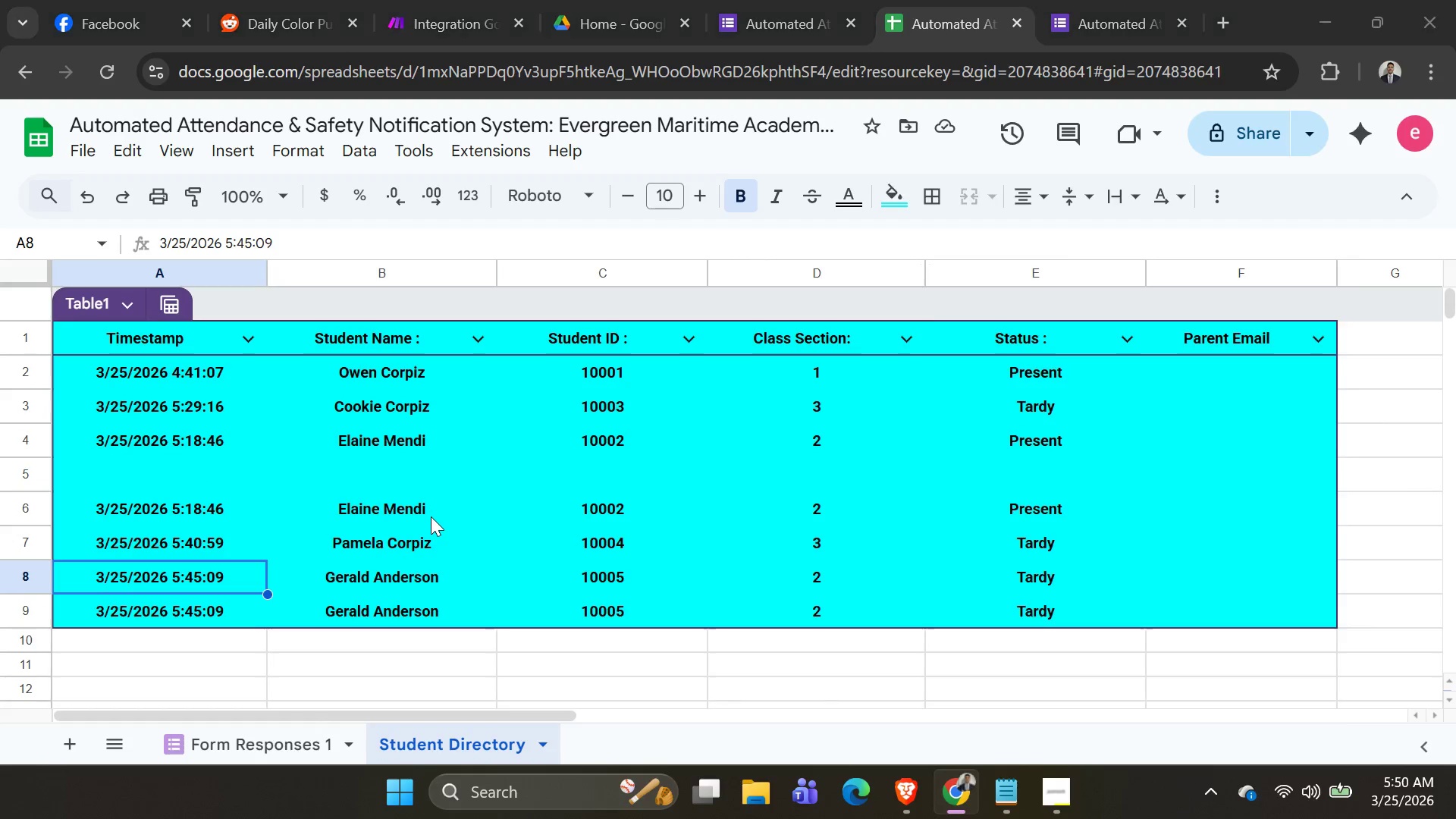 
key(Alt+Tab)
 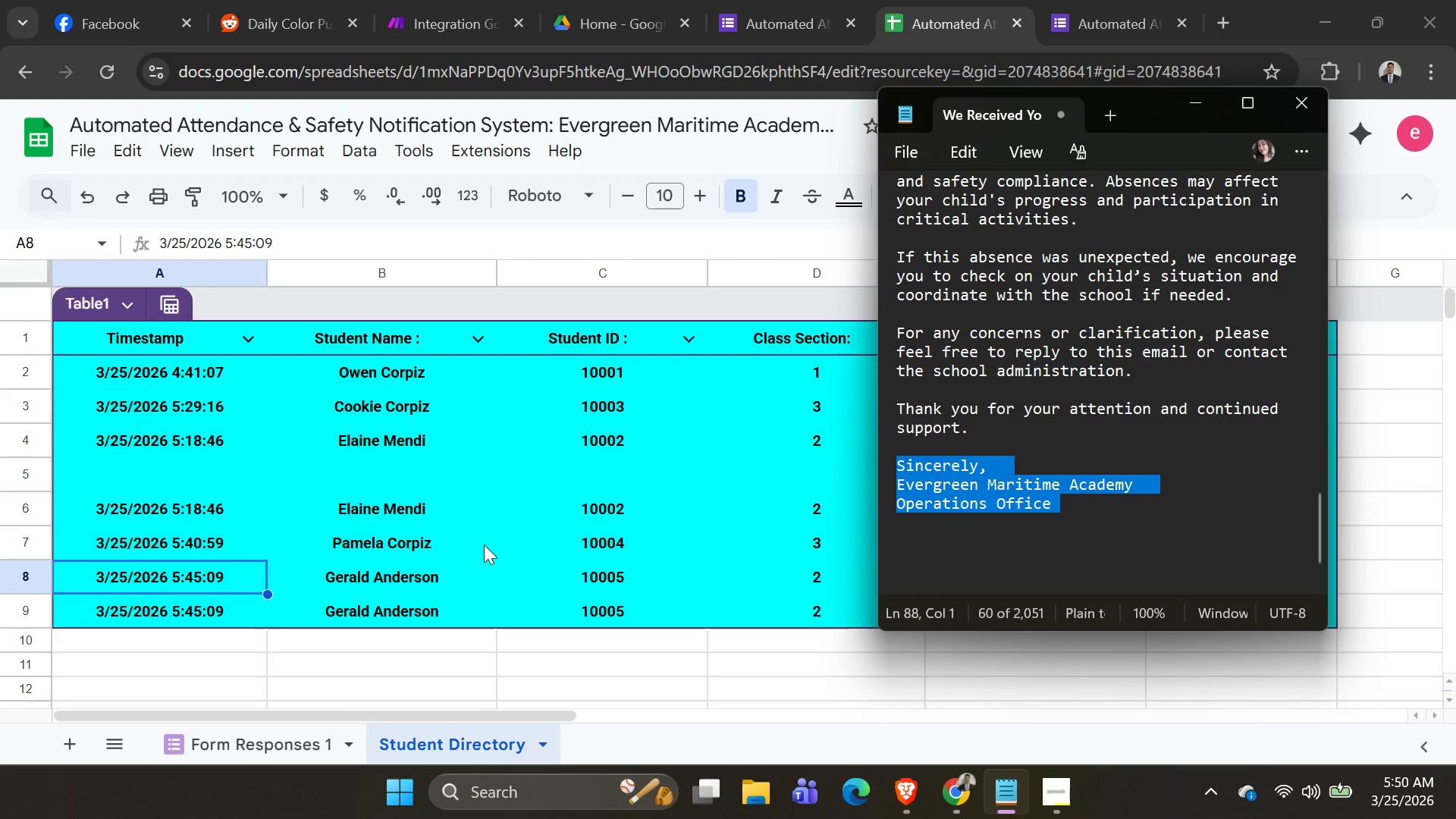 
key(Alt+AltLeft)
 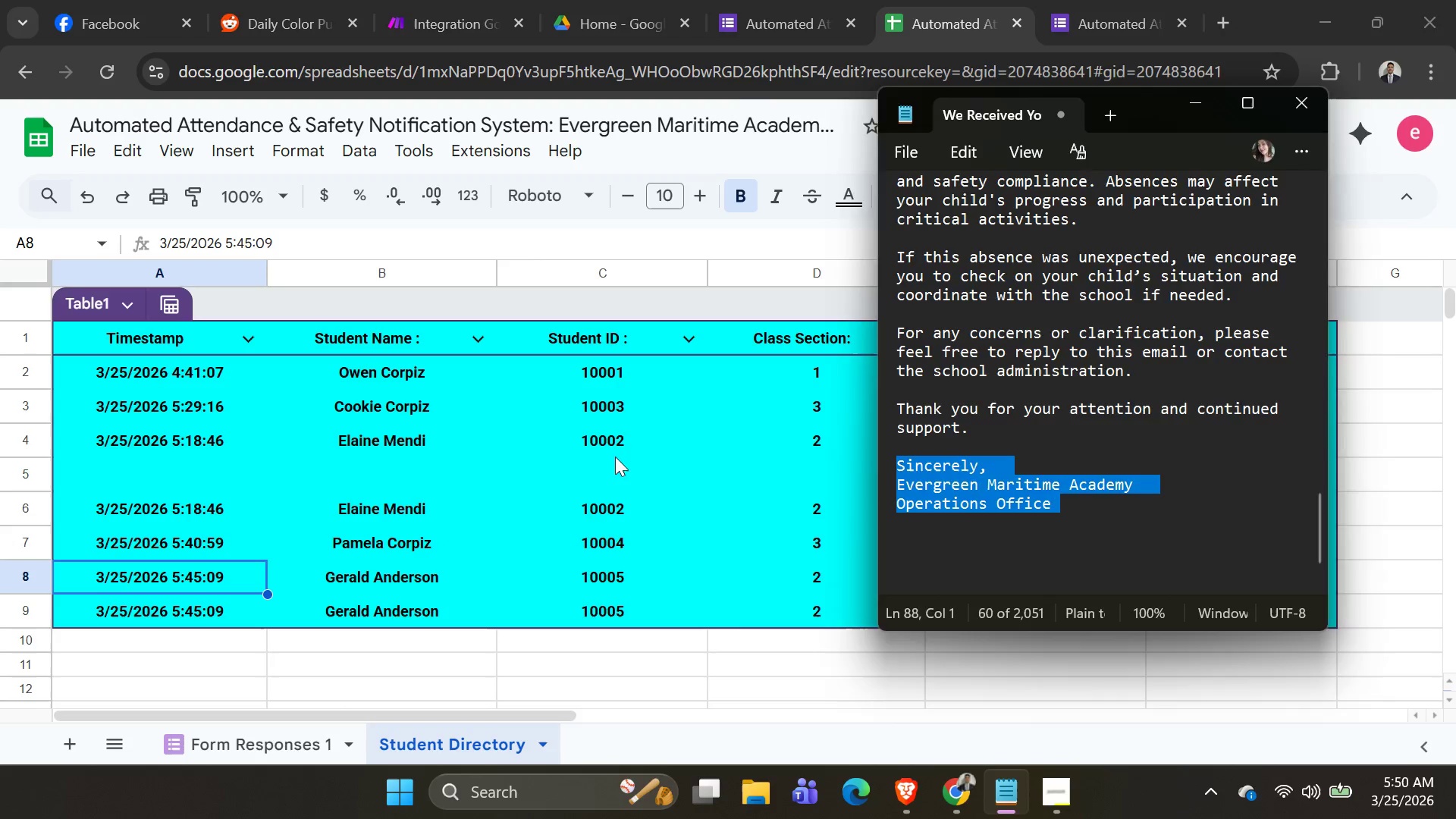 
key(Alt+Tab)
 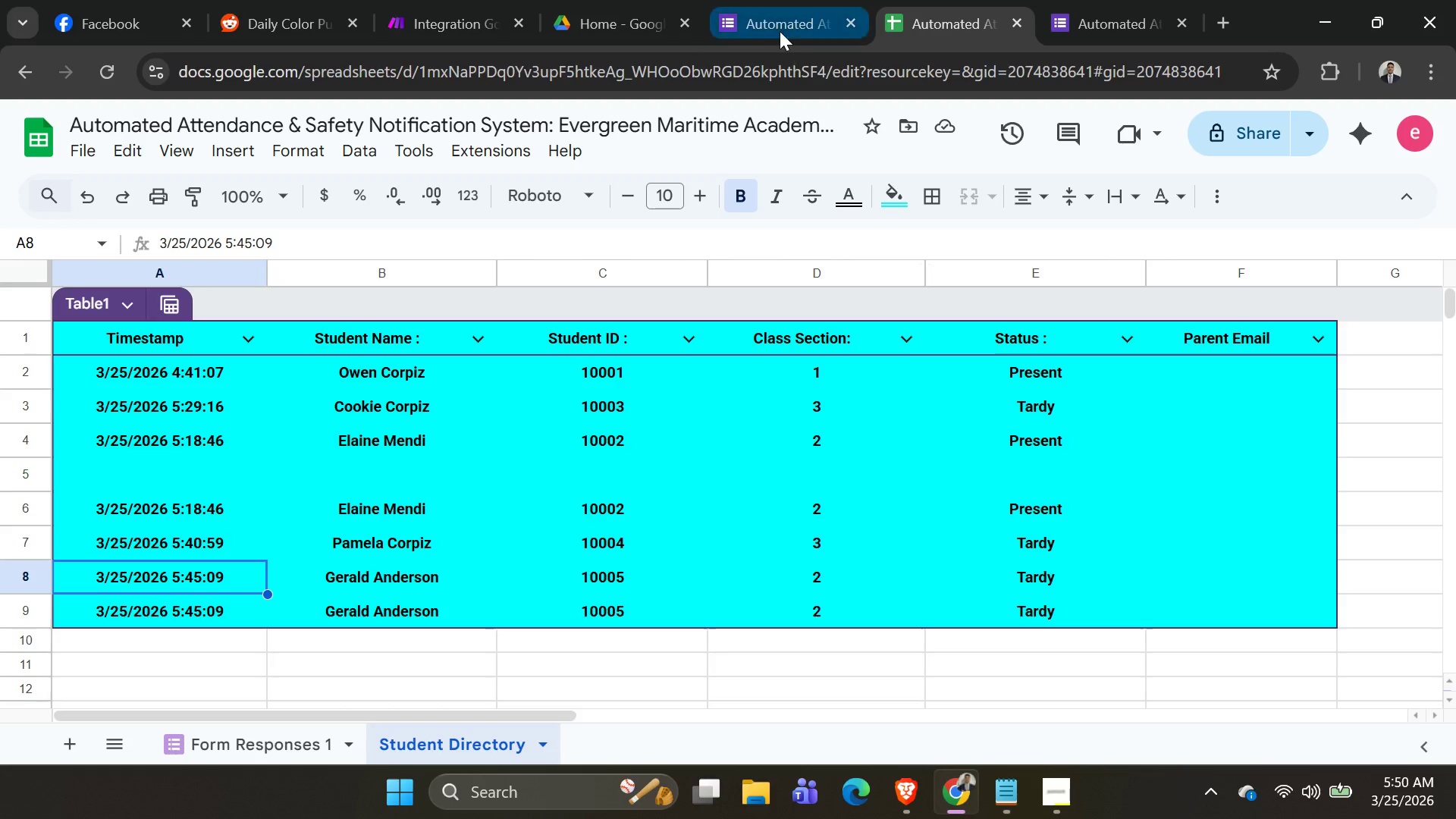 
left_click([774, 27])
 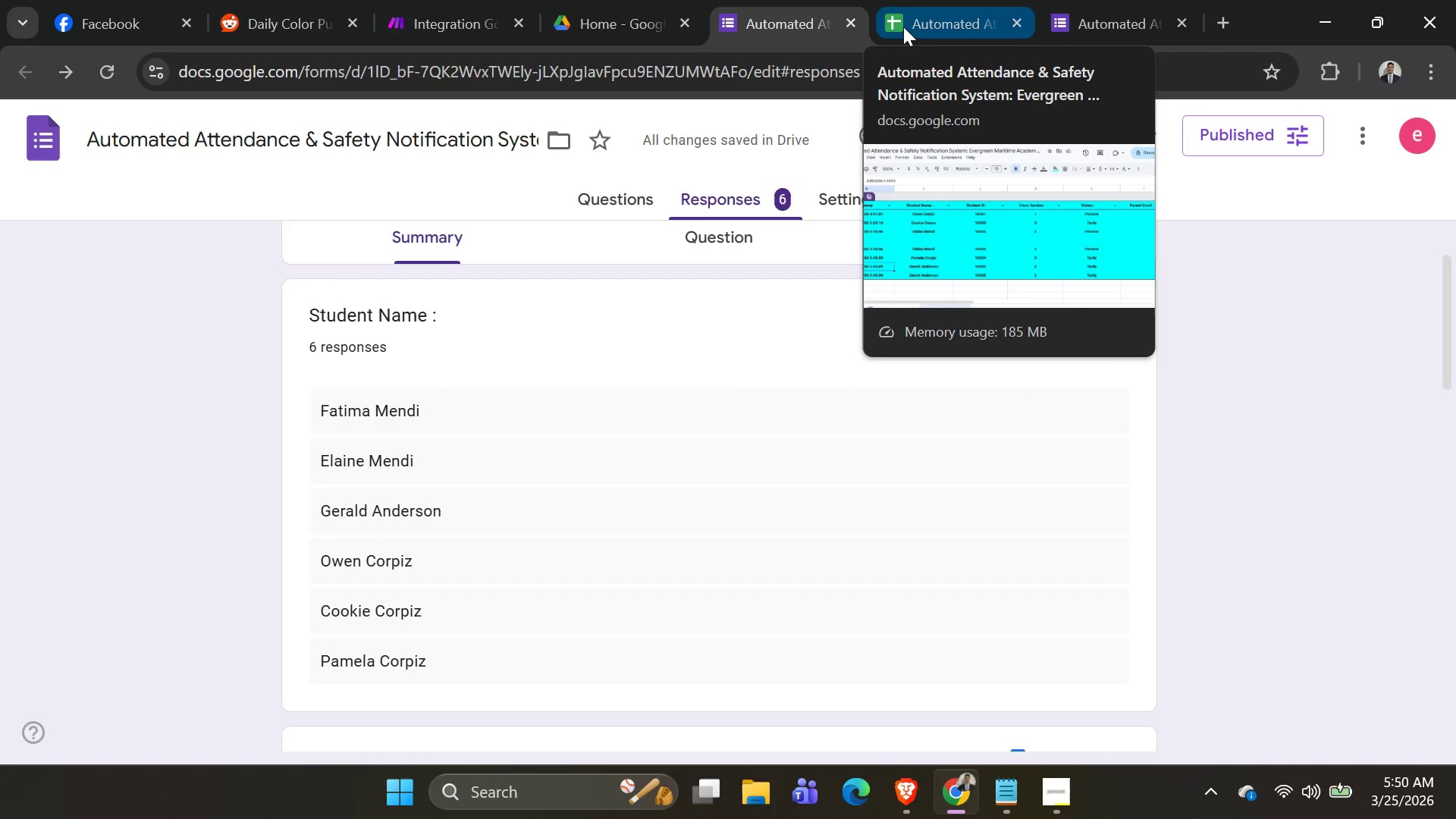 
wait(38.12)
 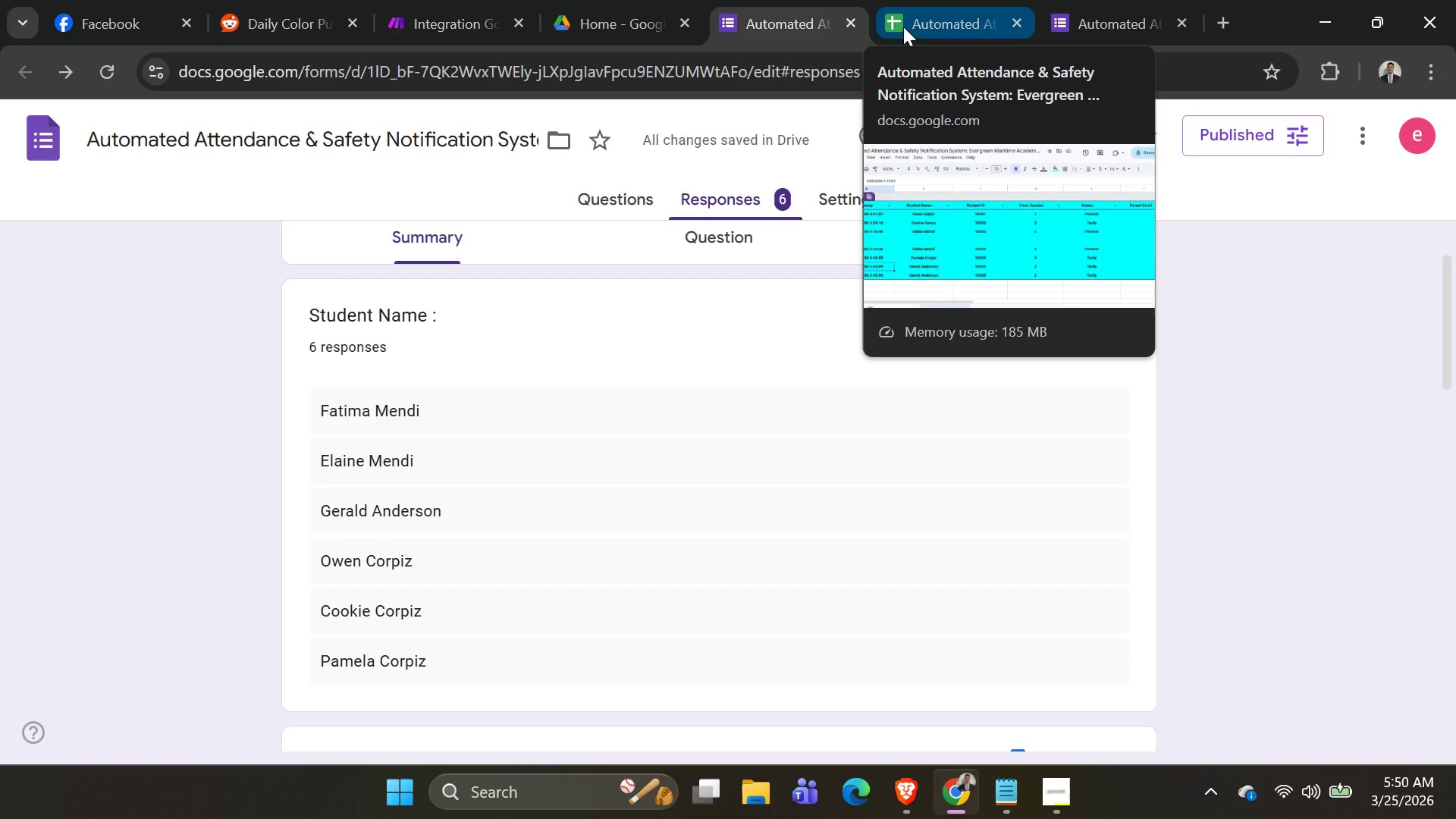 
key(Alt+AltLeft)
 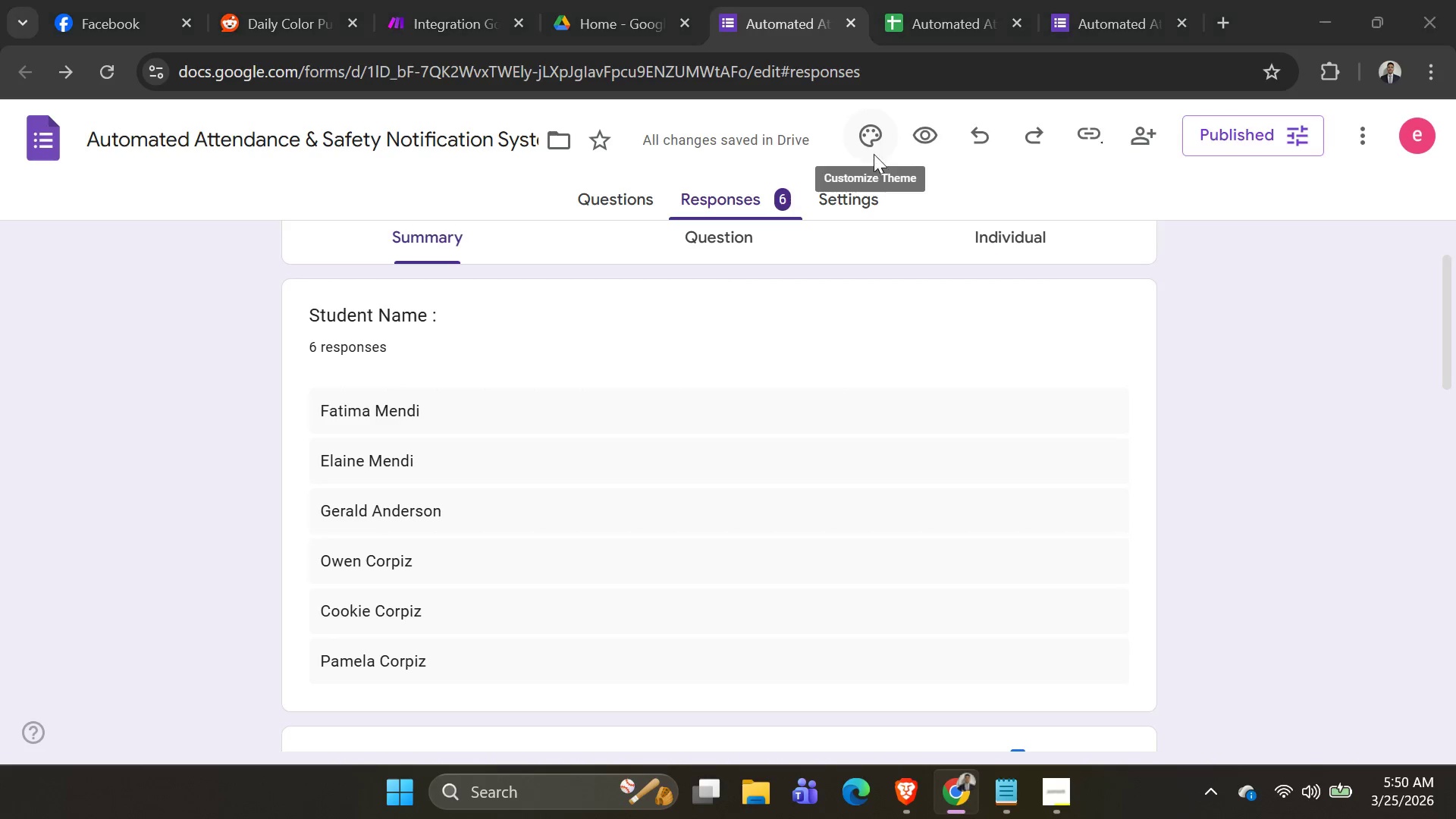 
key(Alt+Tab)
 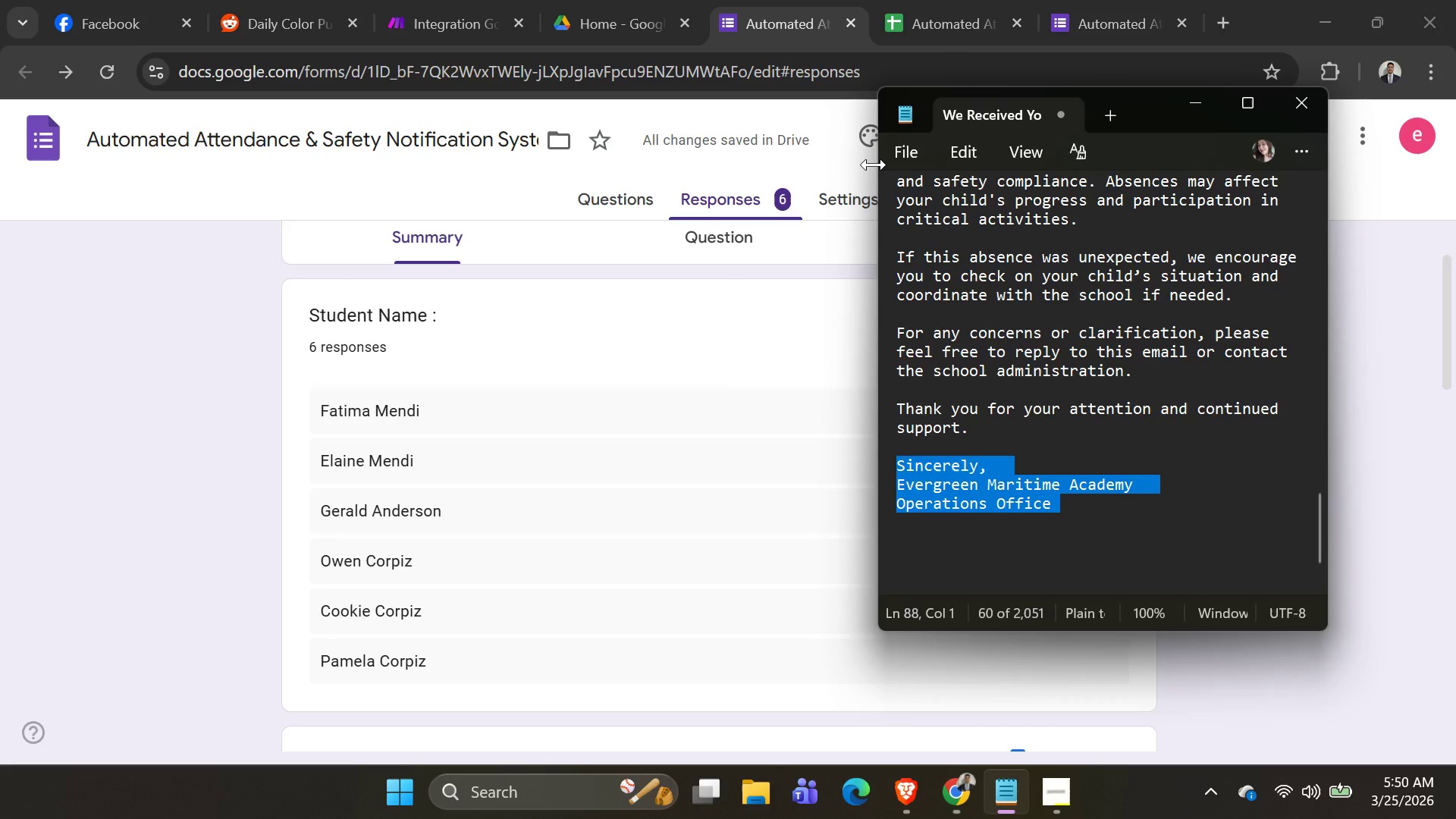 
key(Alt+AltLeft)
 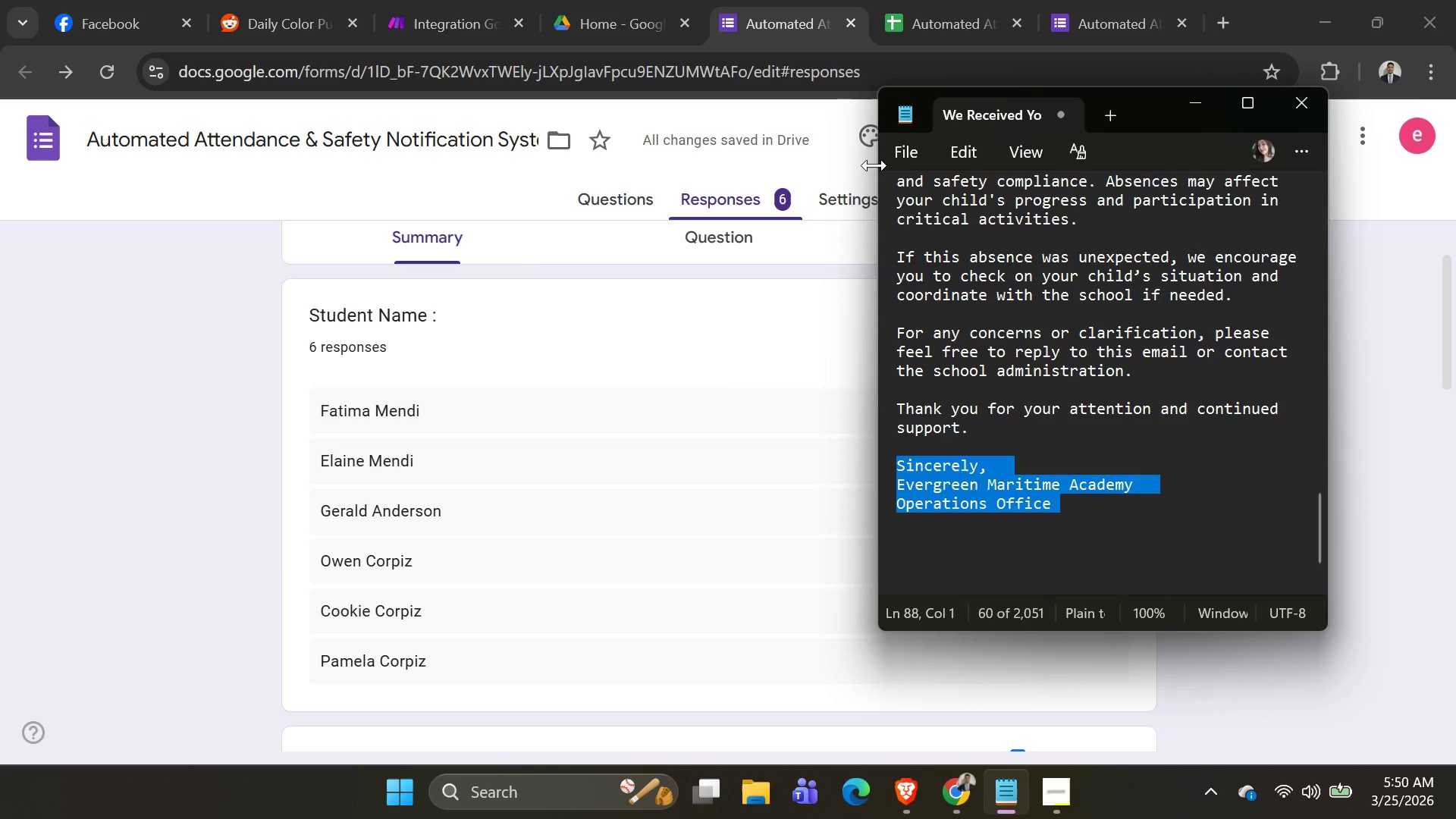 
key(Alt+Tab)
 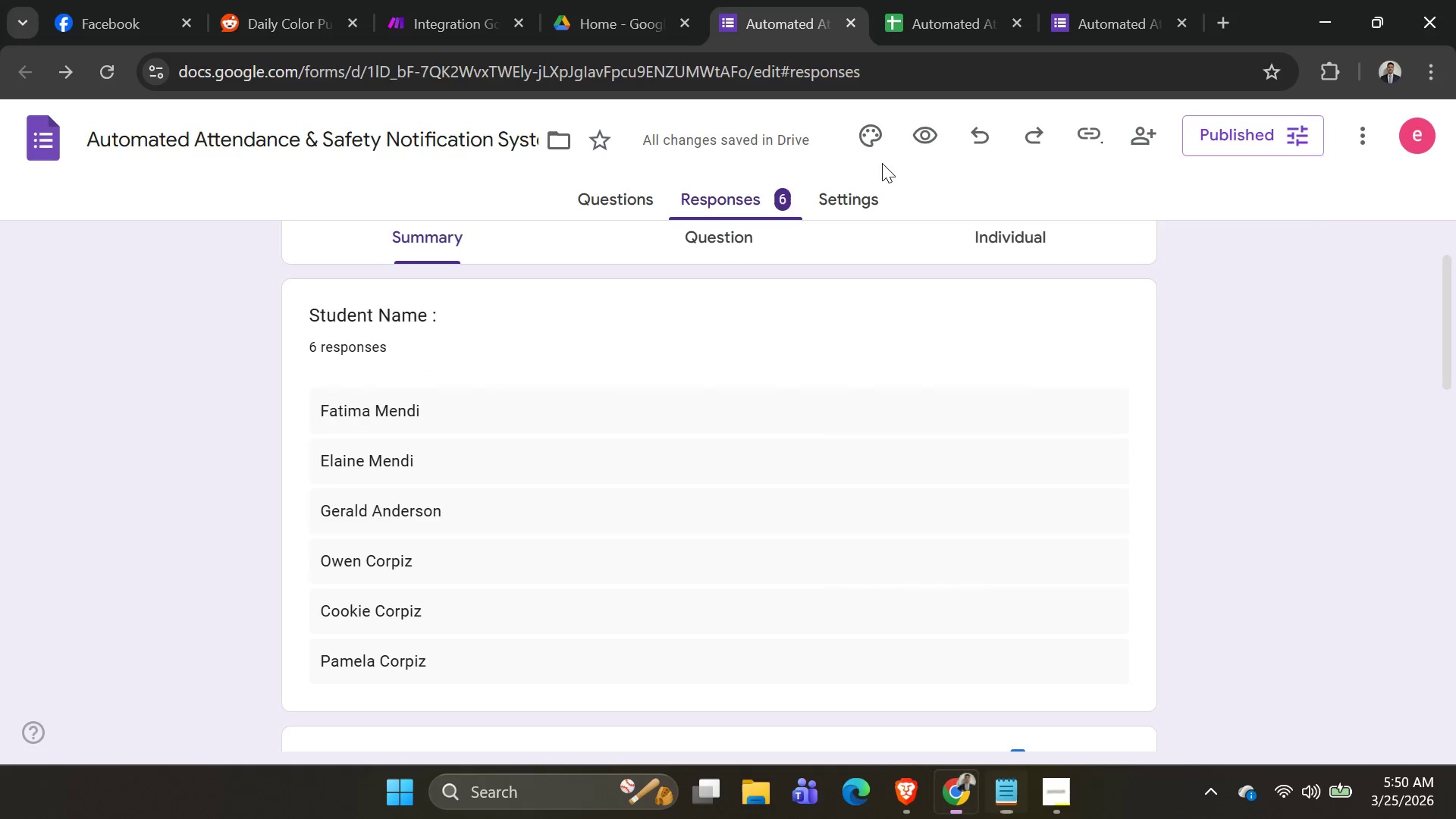 
key(Alt+AltLeft)
 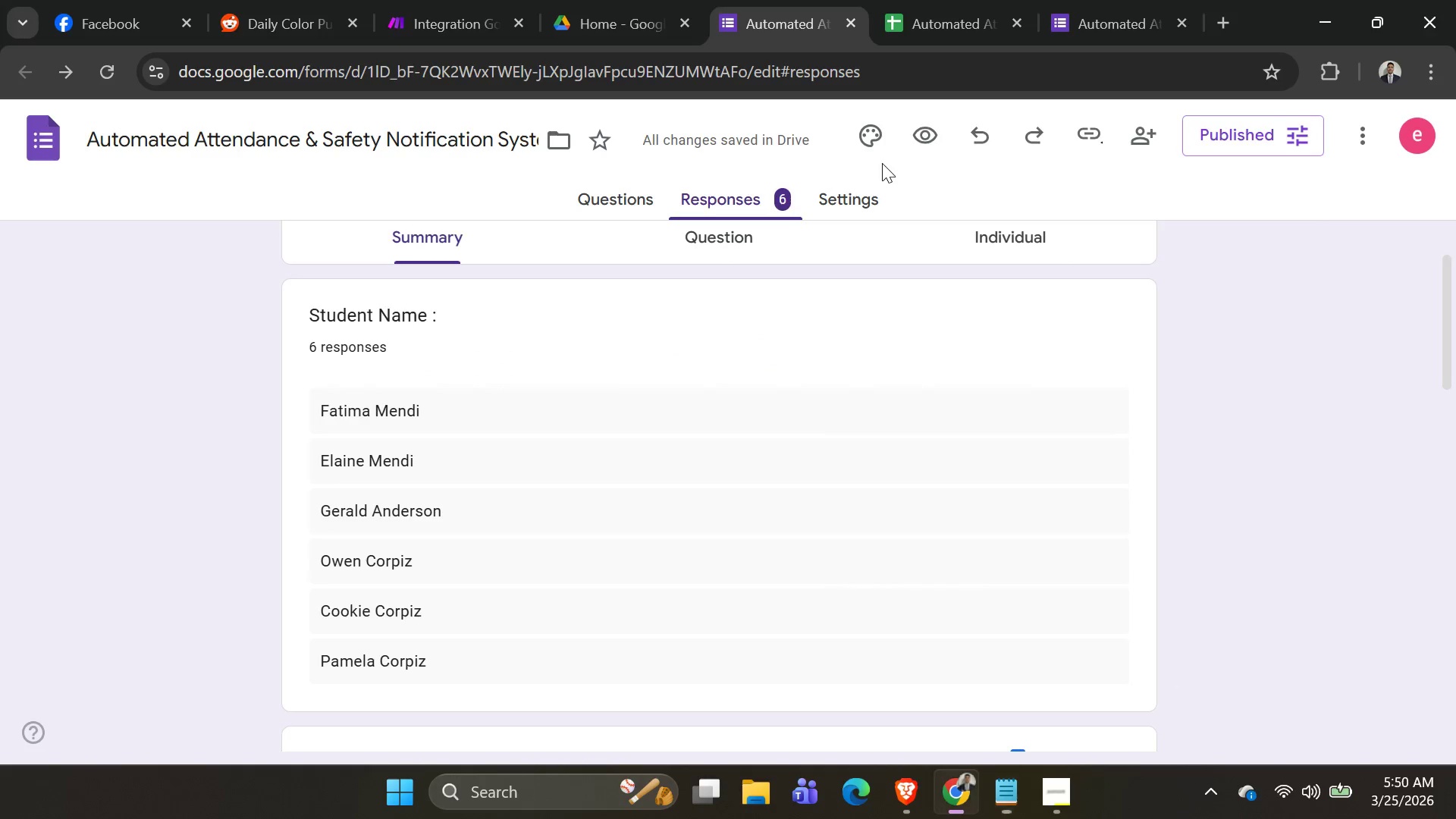 
key(Alt+Tab)
 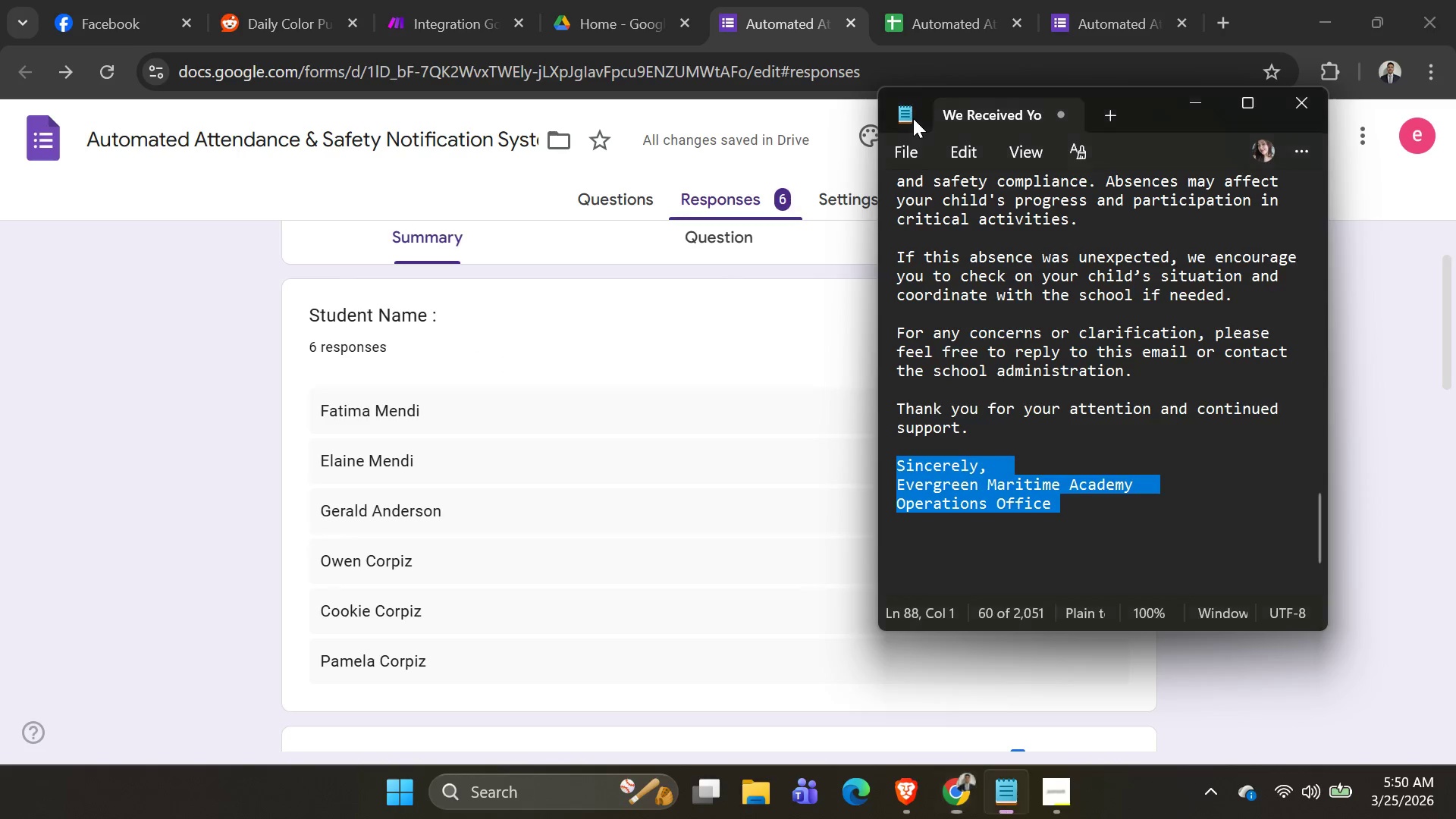 
key(Alt+AltLeft)
 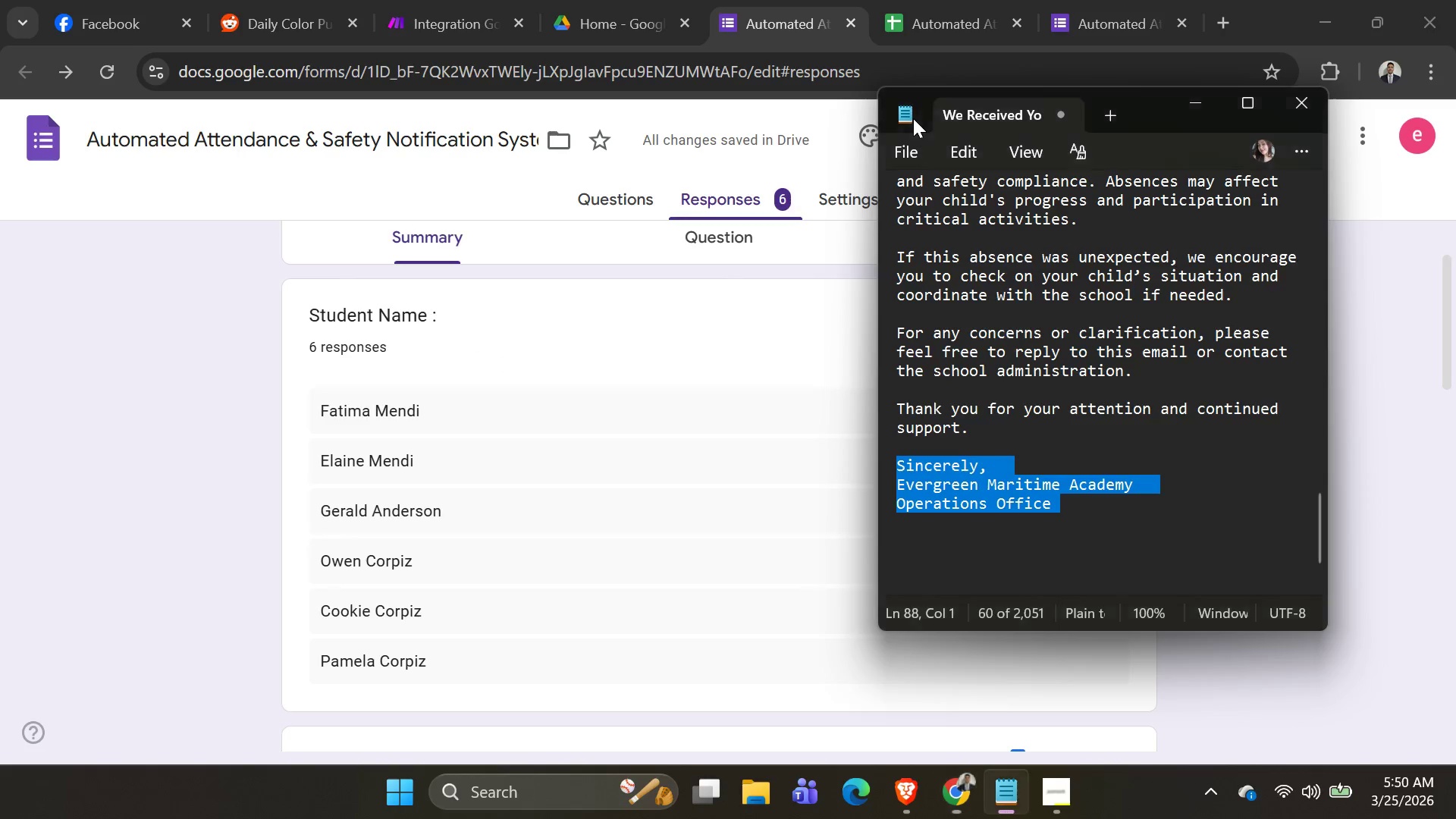 
key(Alt+Tab)
 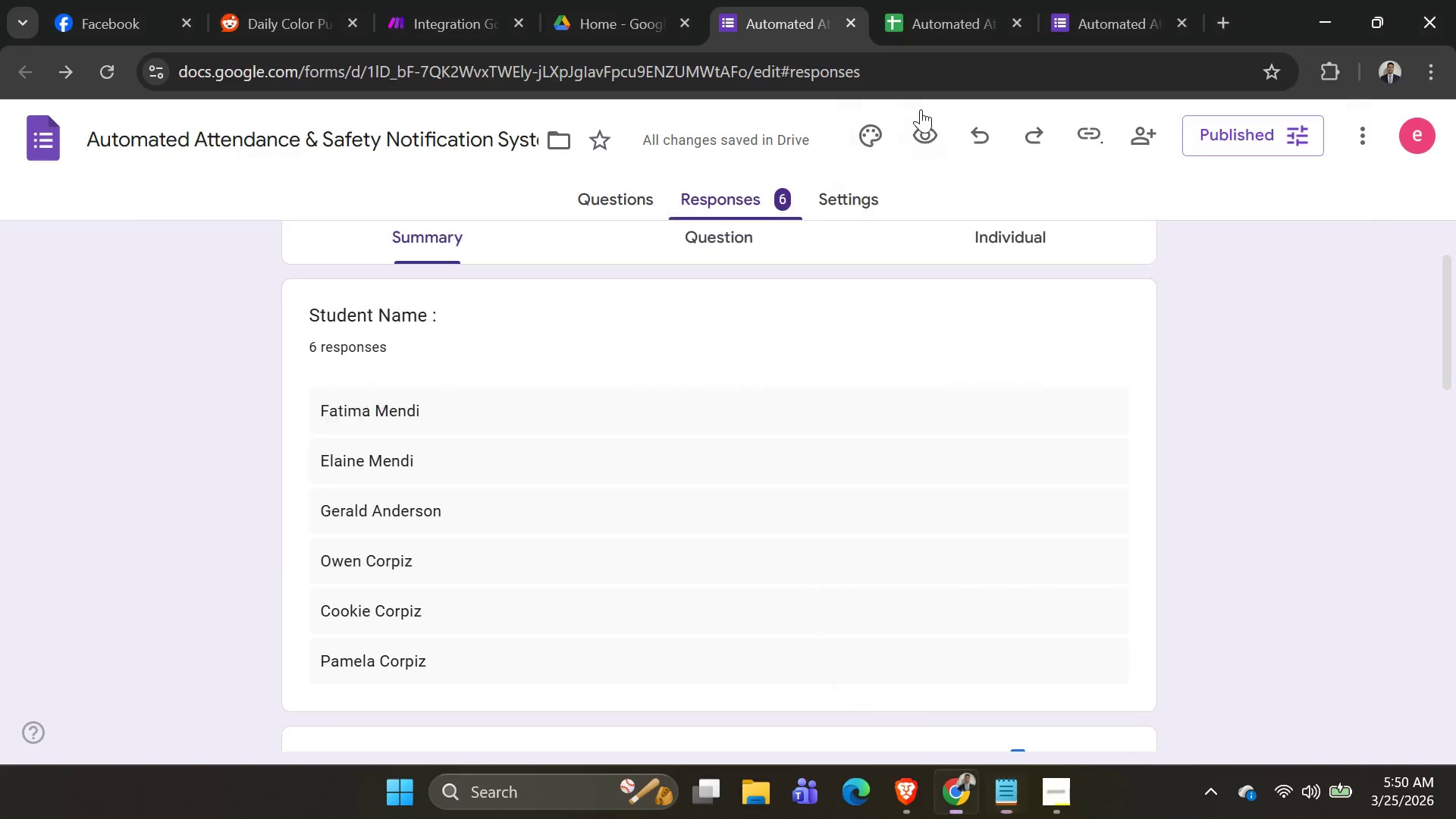 
key(Alt+AltLeft)
 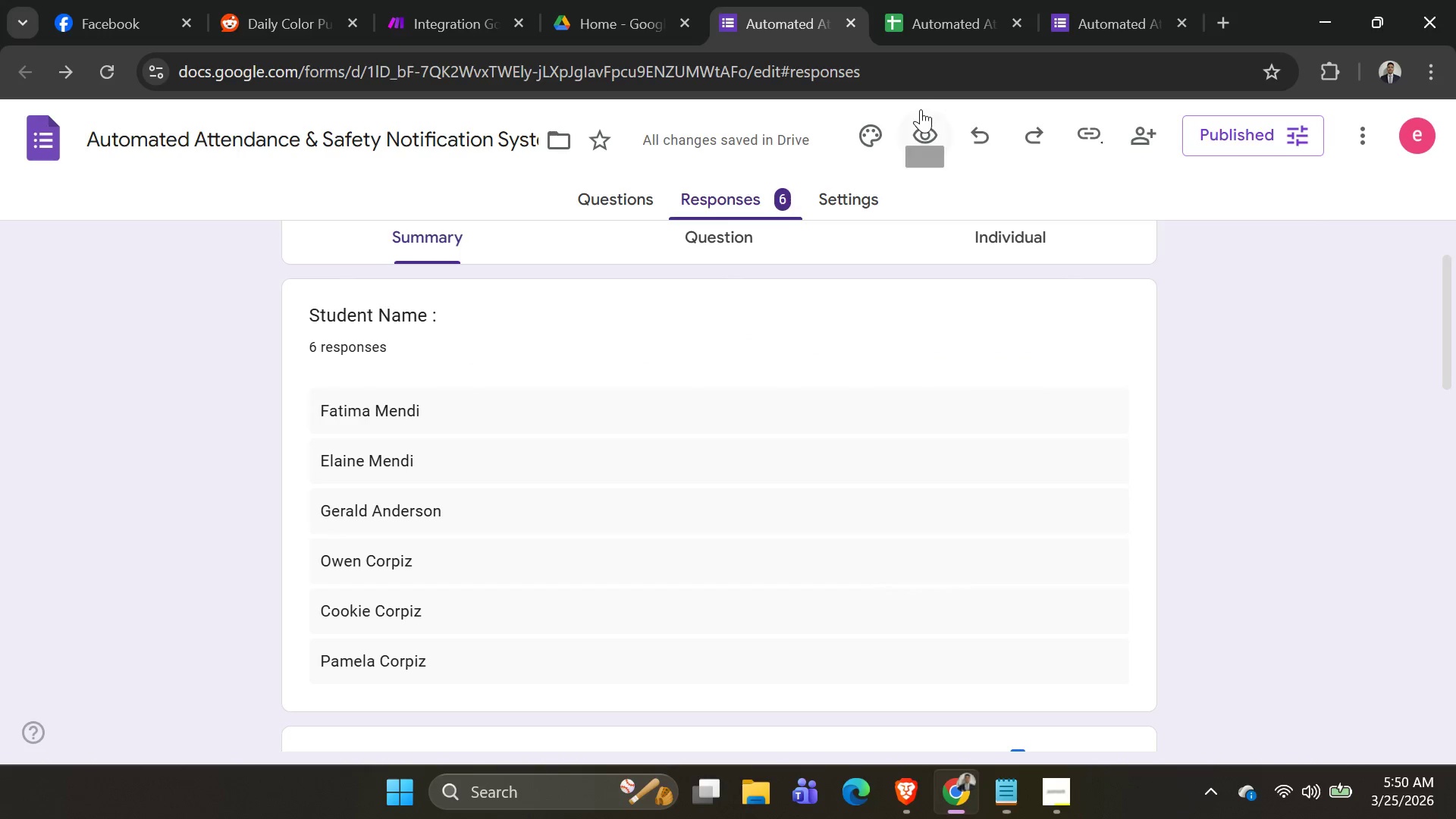 
key(Alt+Tab)
 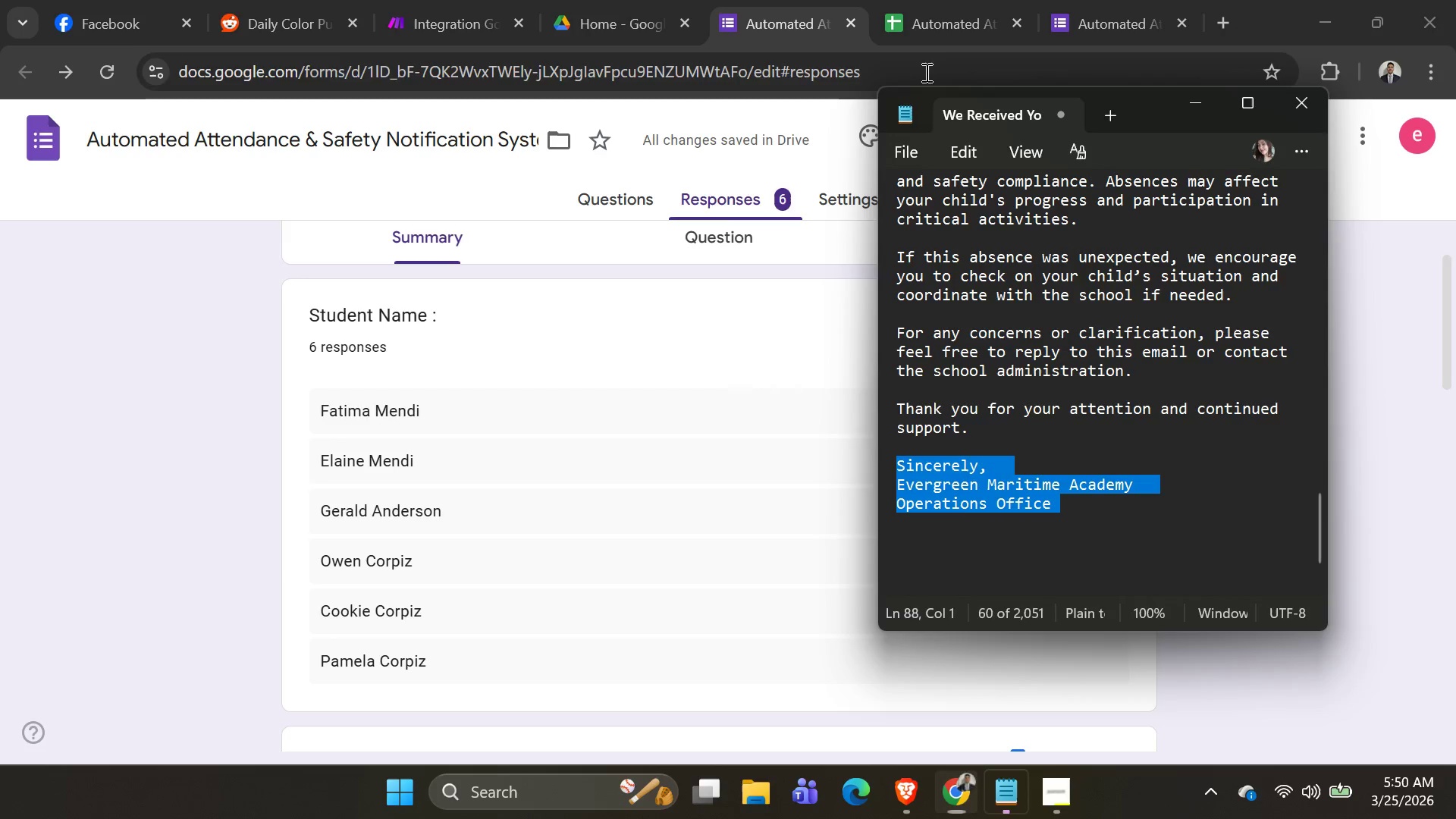 
key(Alt+AltLeft)
 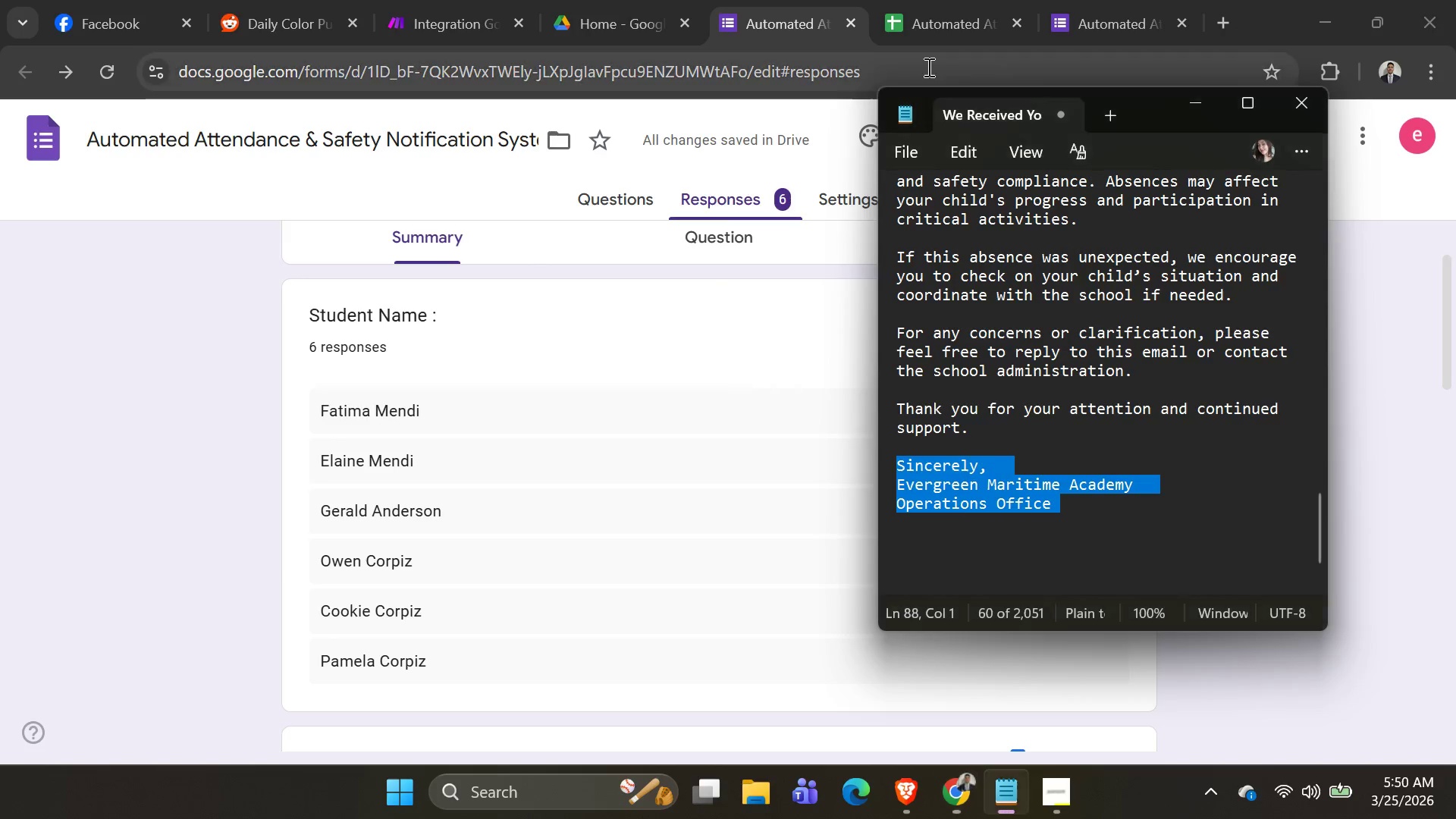 
key(Alt+Tab)
 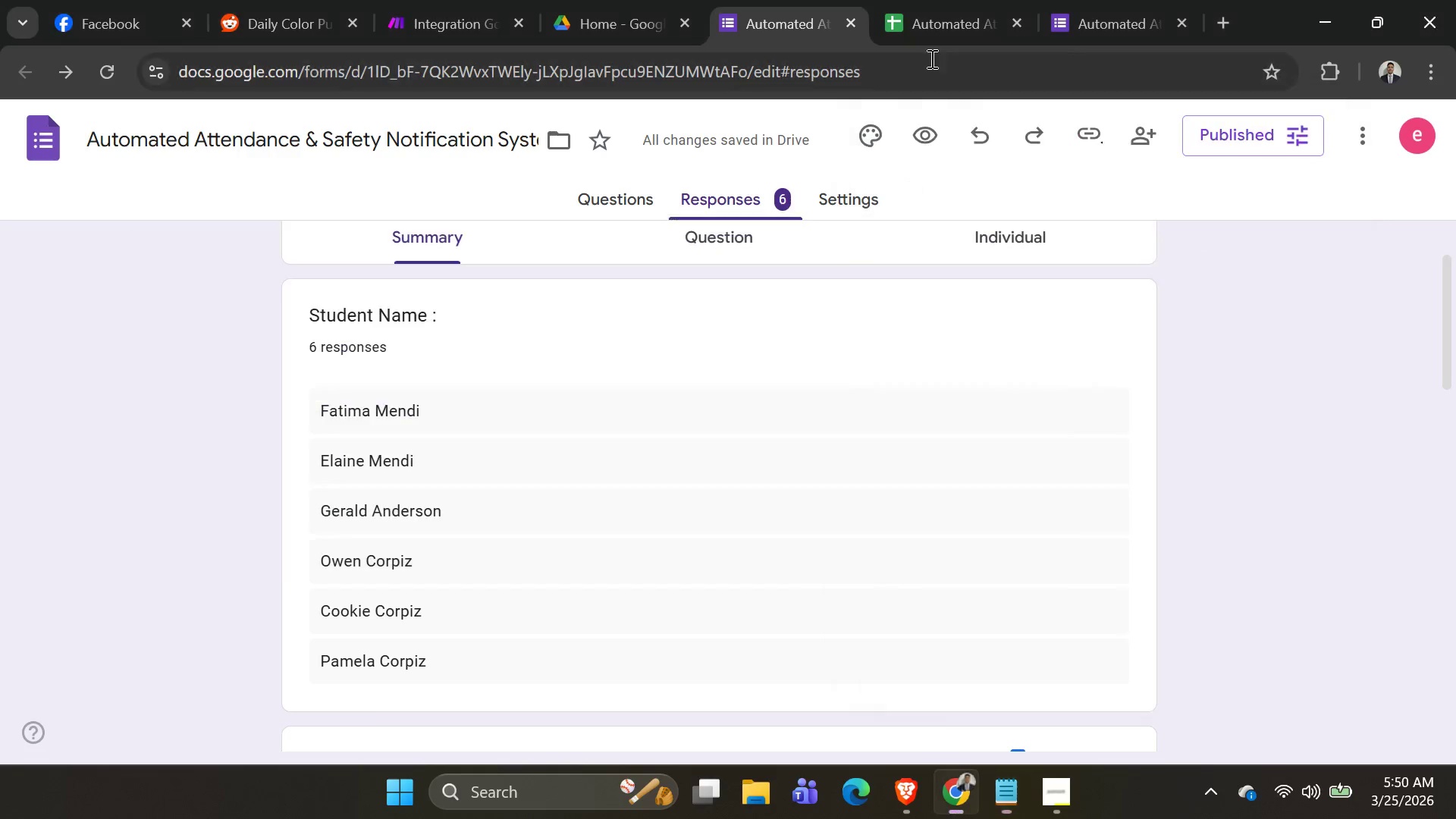 
key(Alt+AltLeft)
 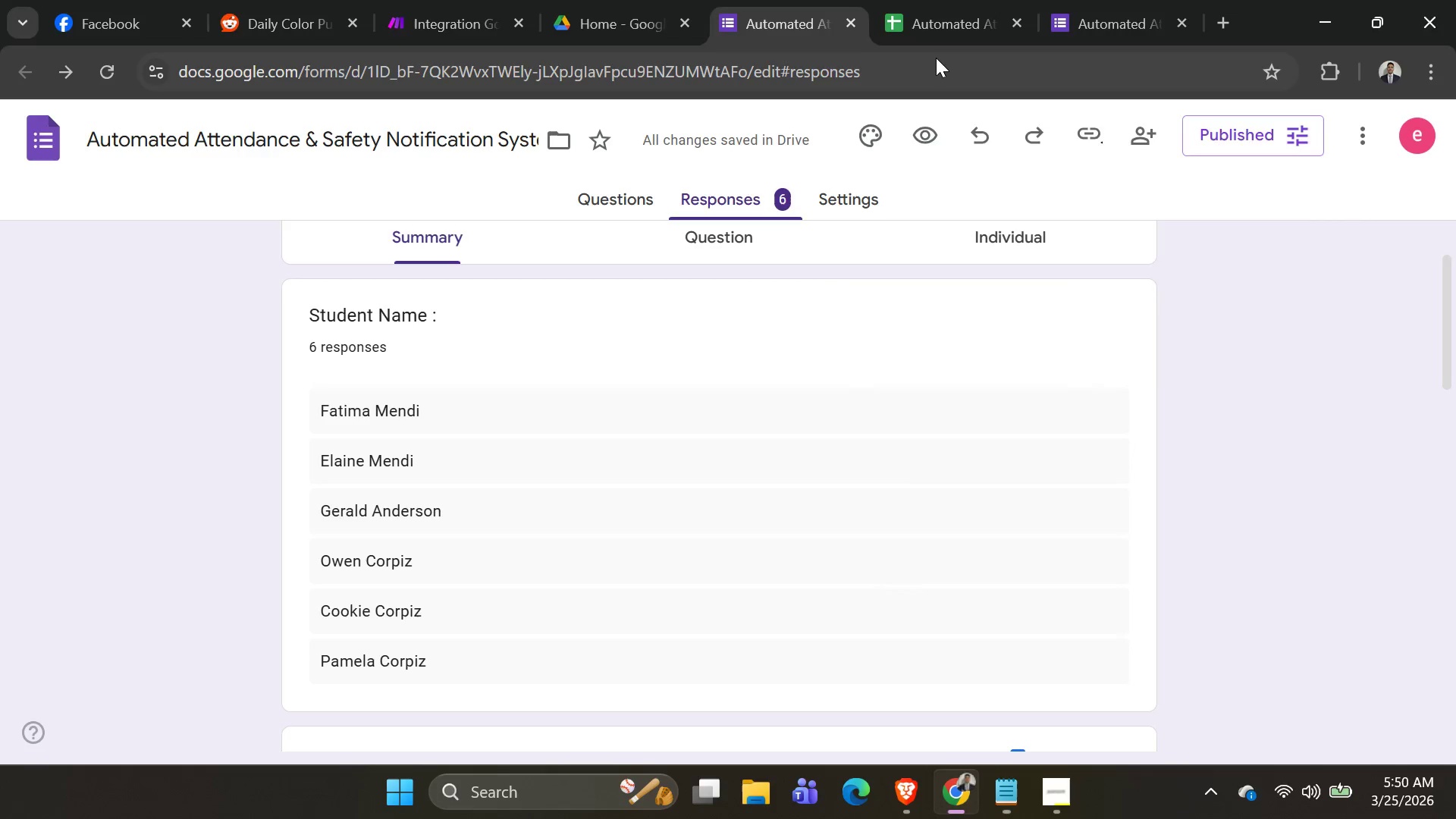 
key(Alt+Tab)
 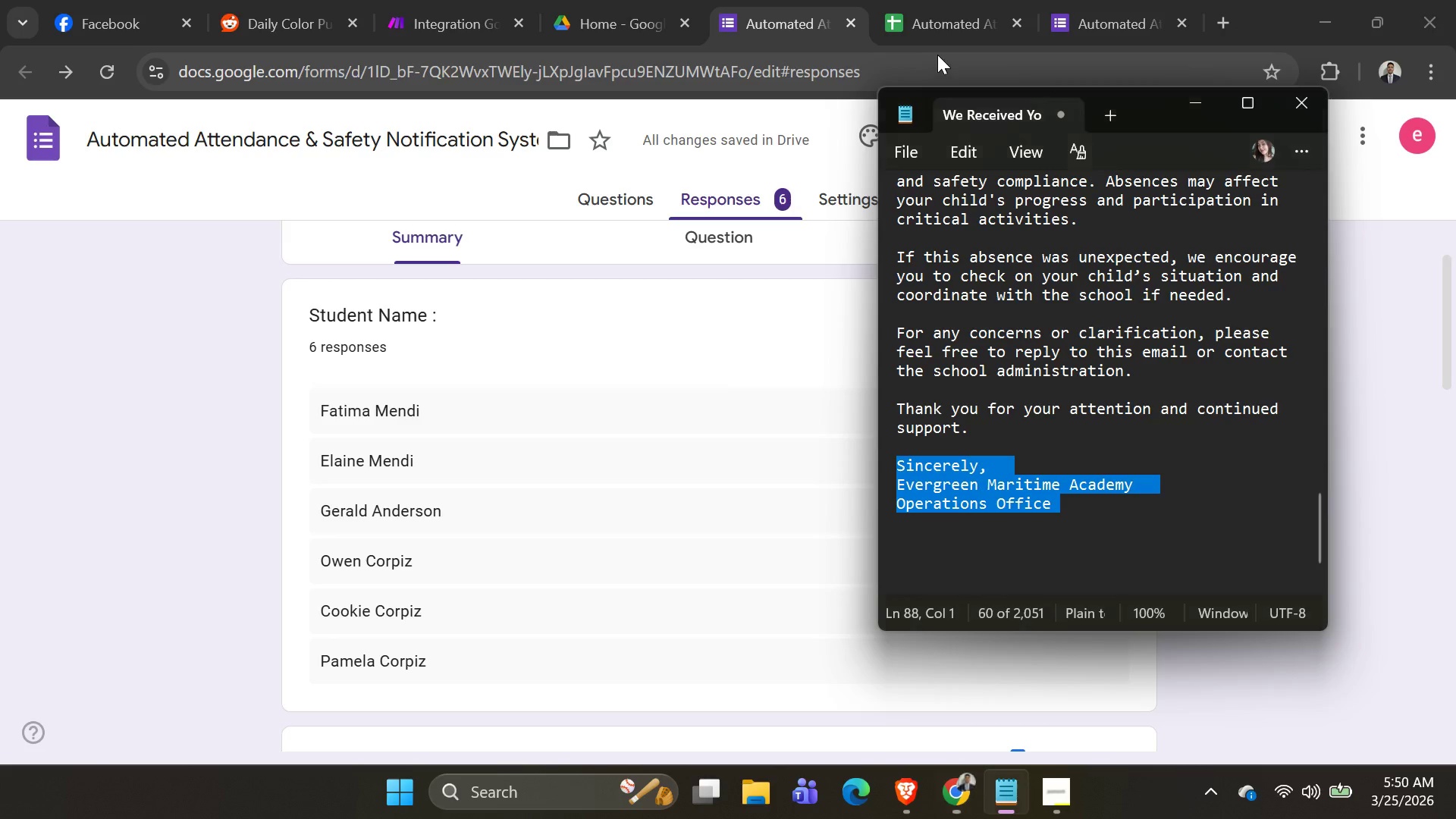 
key(Alt+AltLeft)
 